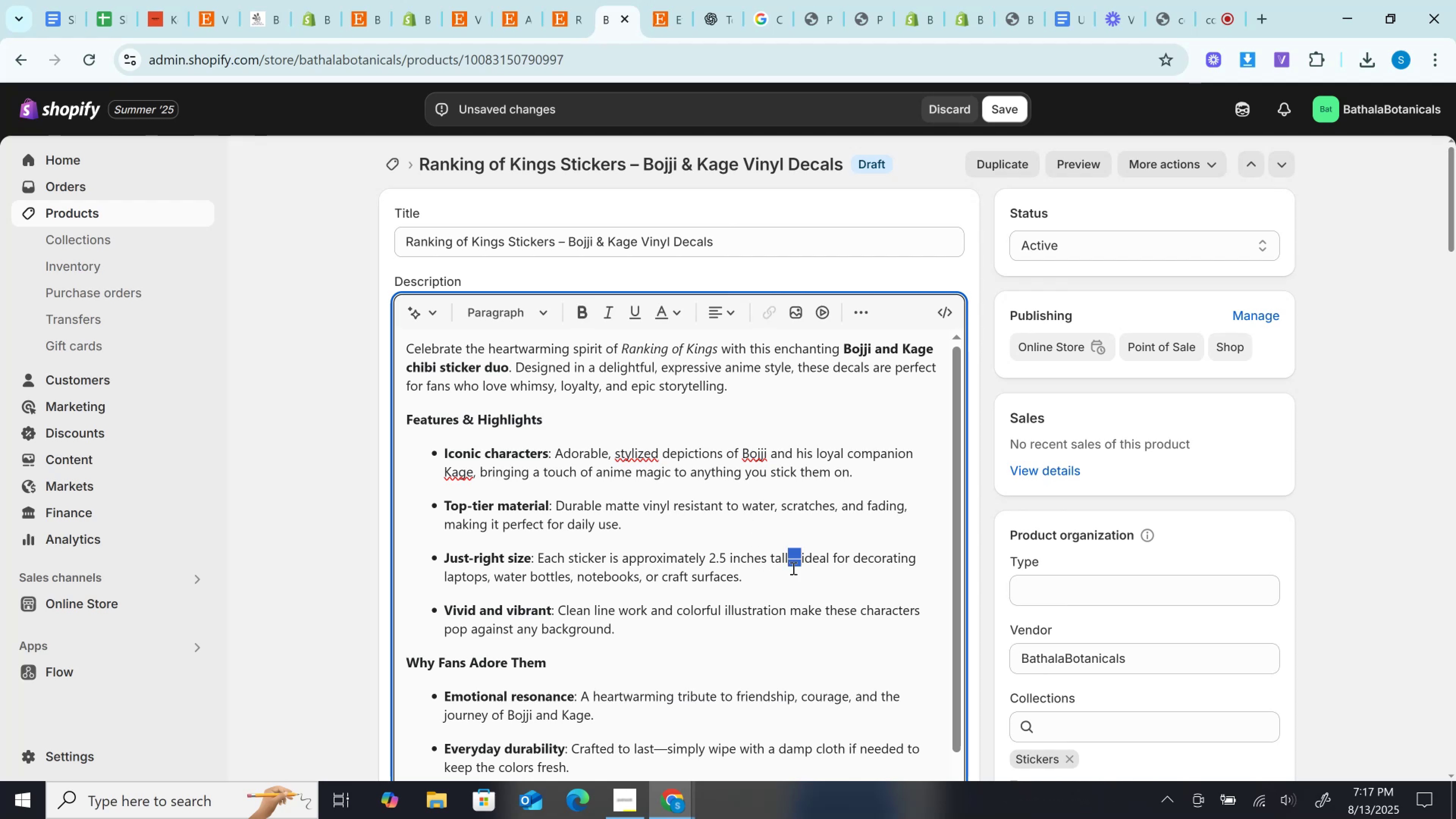 
key(Space)
 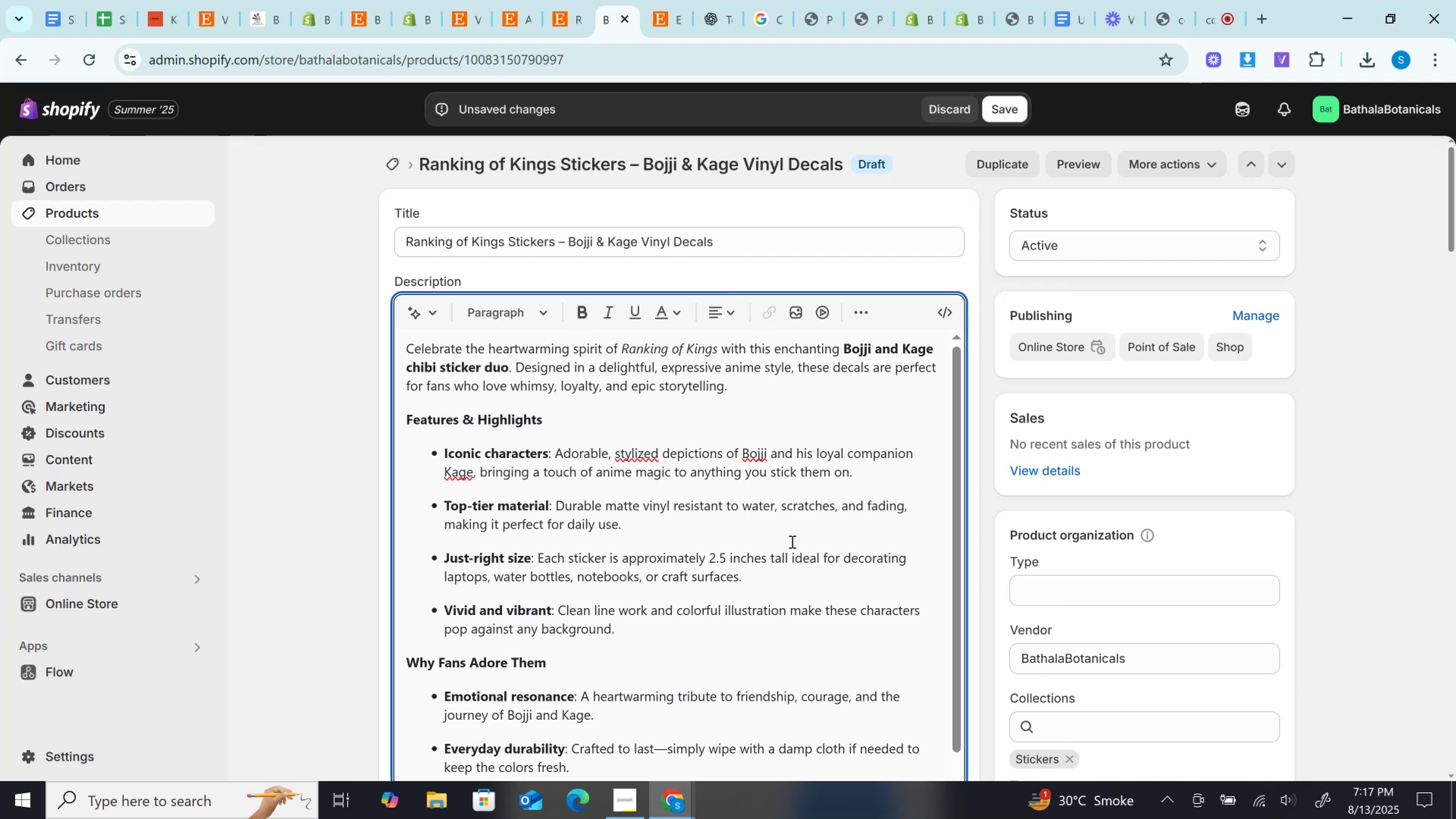 
scroll: coordinate [1049, 376], scroll_direction: down, amount: 2.0
 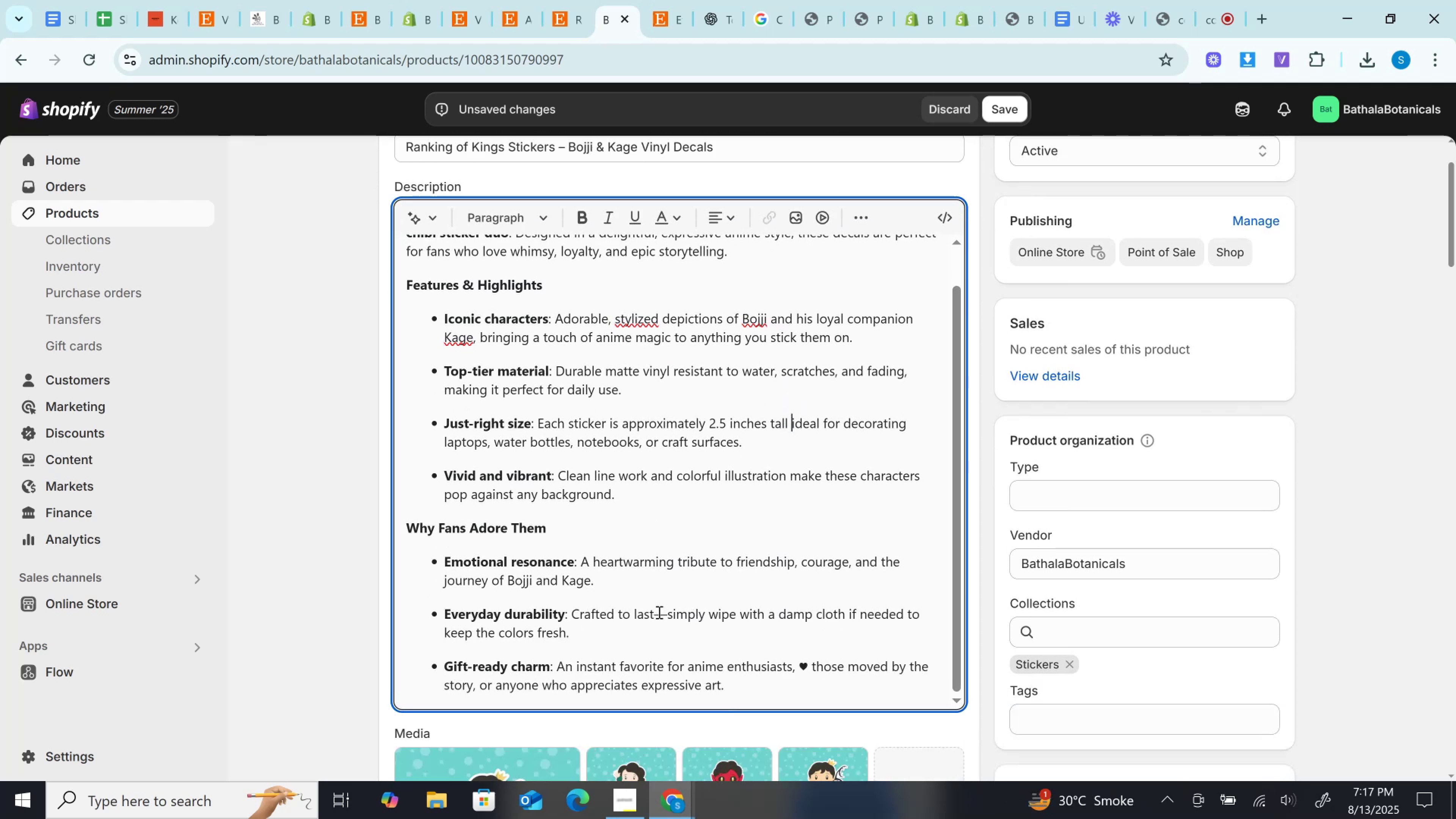 
double_click([658, 588])
 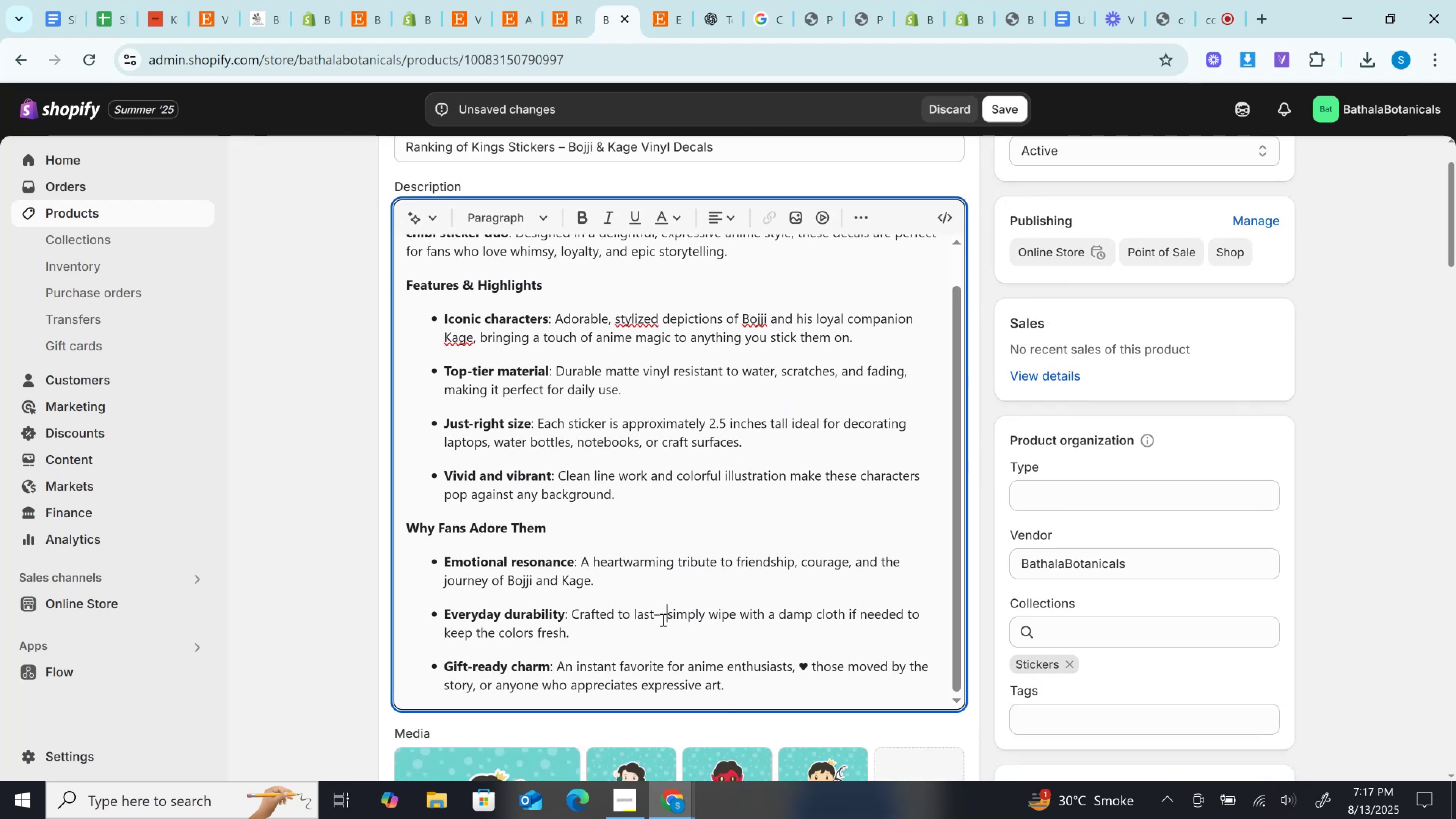 
double_click([662, 620])
 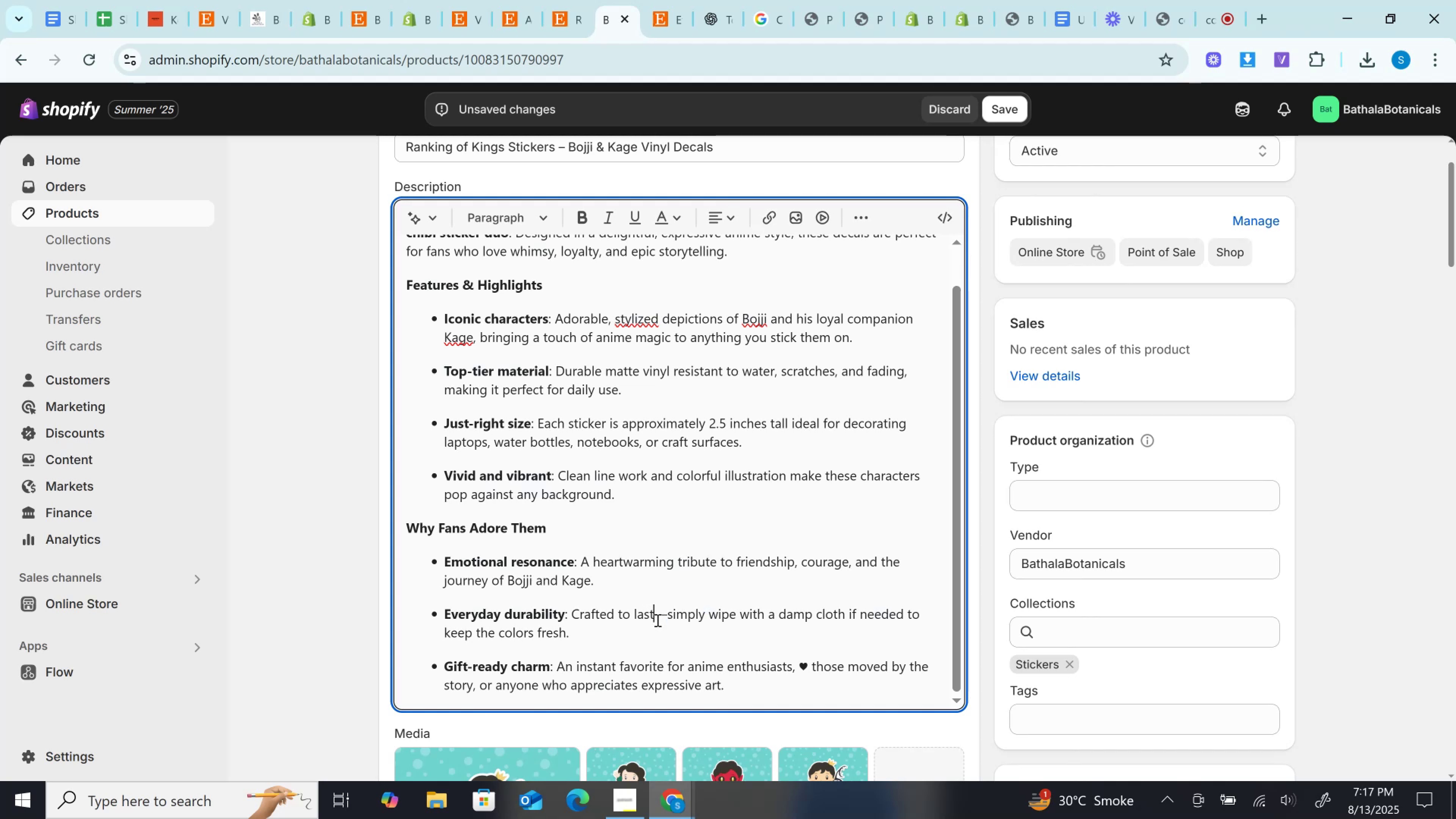 
double_click([657, 620])
 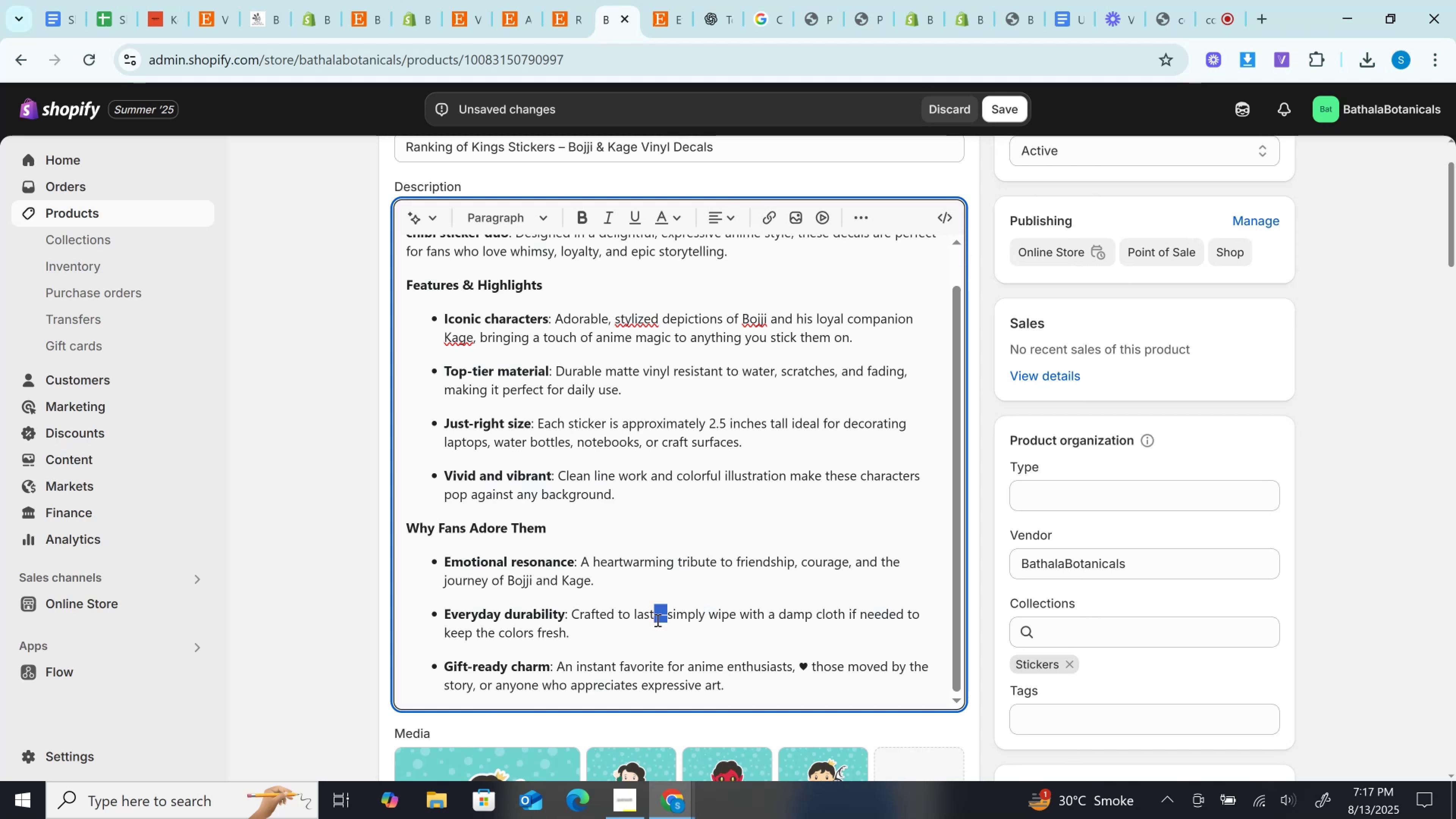 
key(Space)
 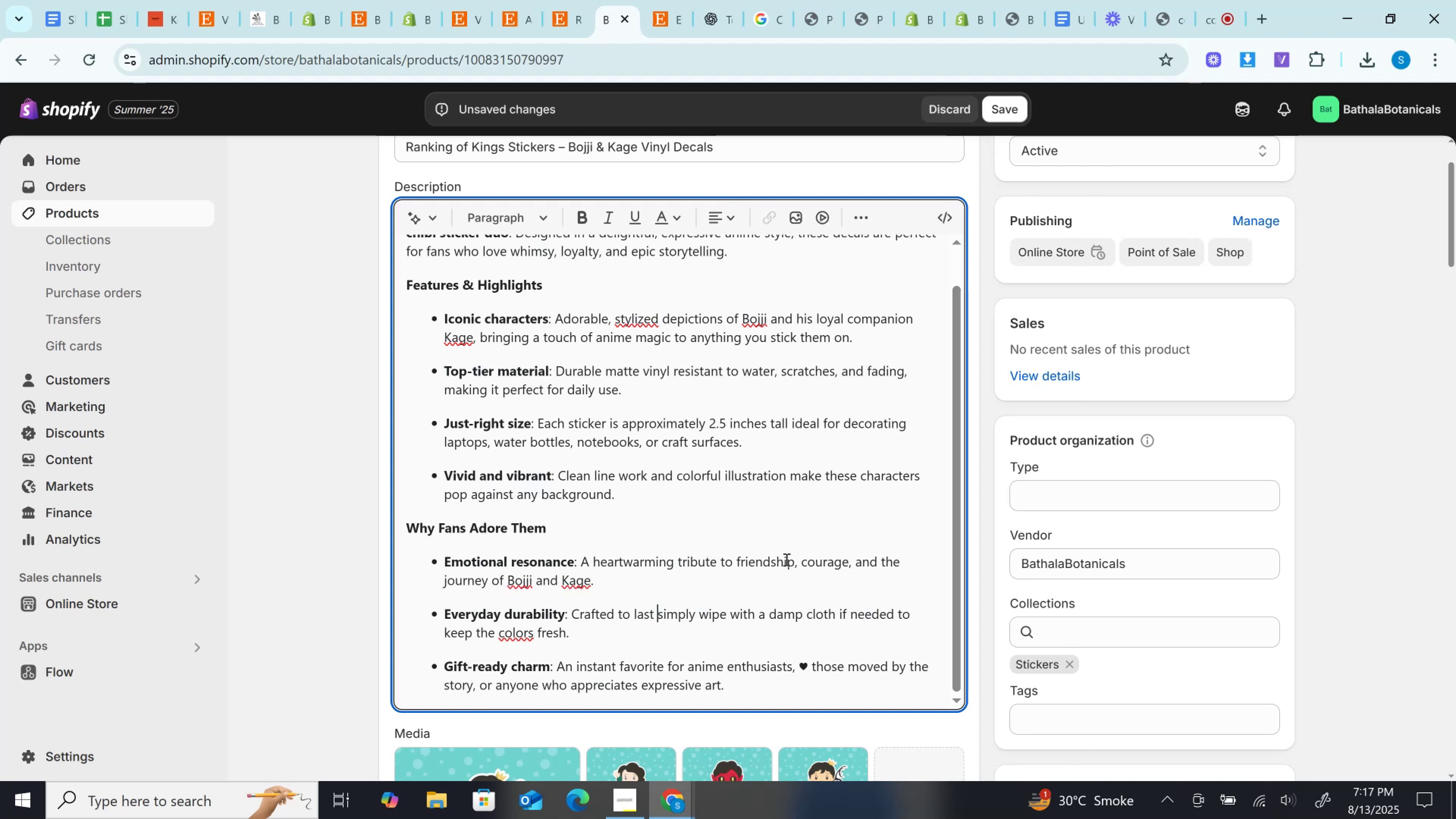 
scroll: coordinate [786, 559], scroll_direction: down, amount: 2.0
 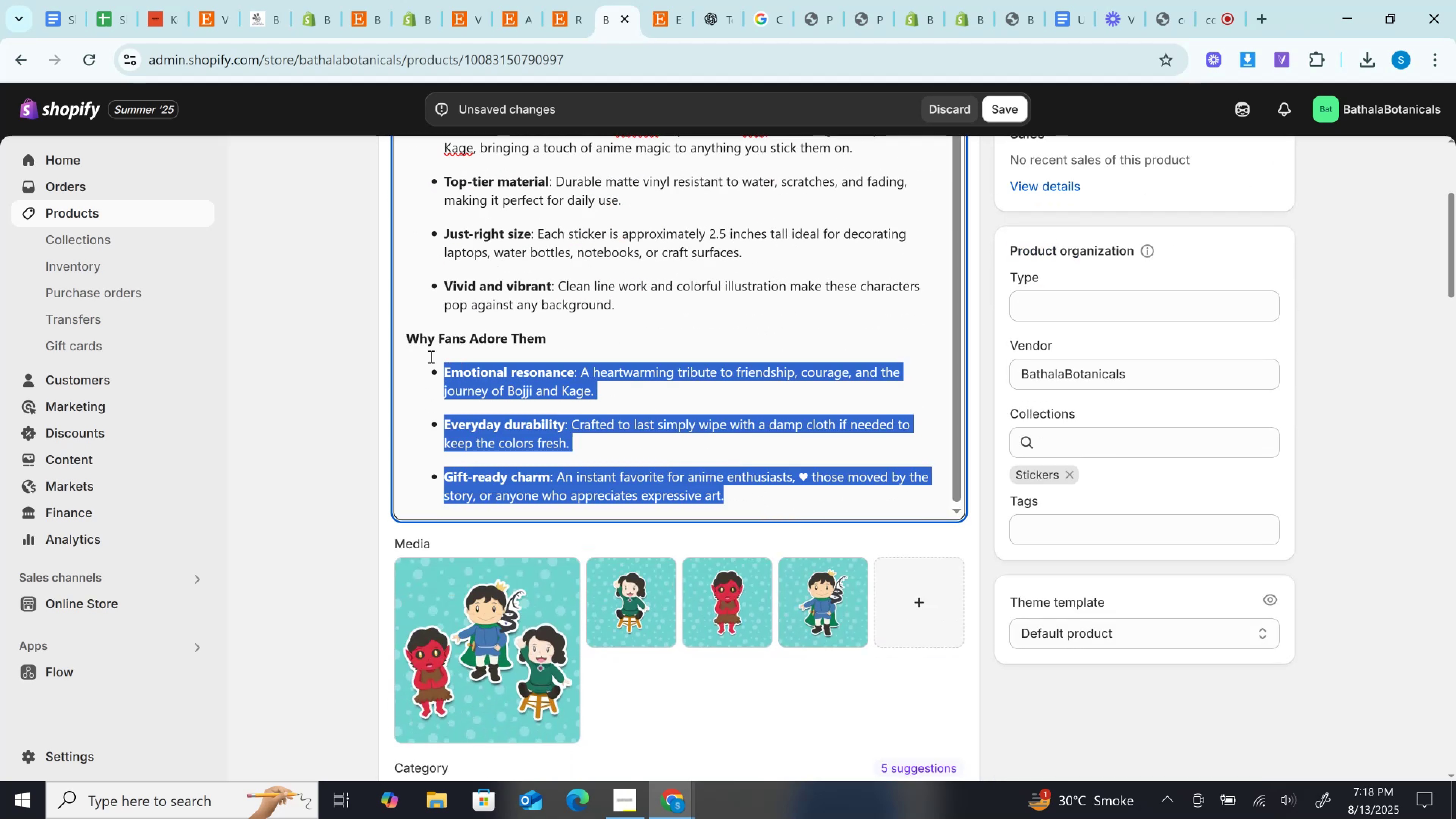 
scroll: coordinate [1268, 274], scroll_direction: up, amount: 3.0
 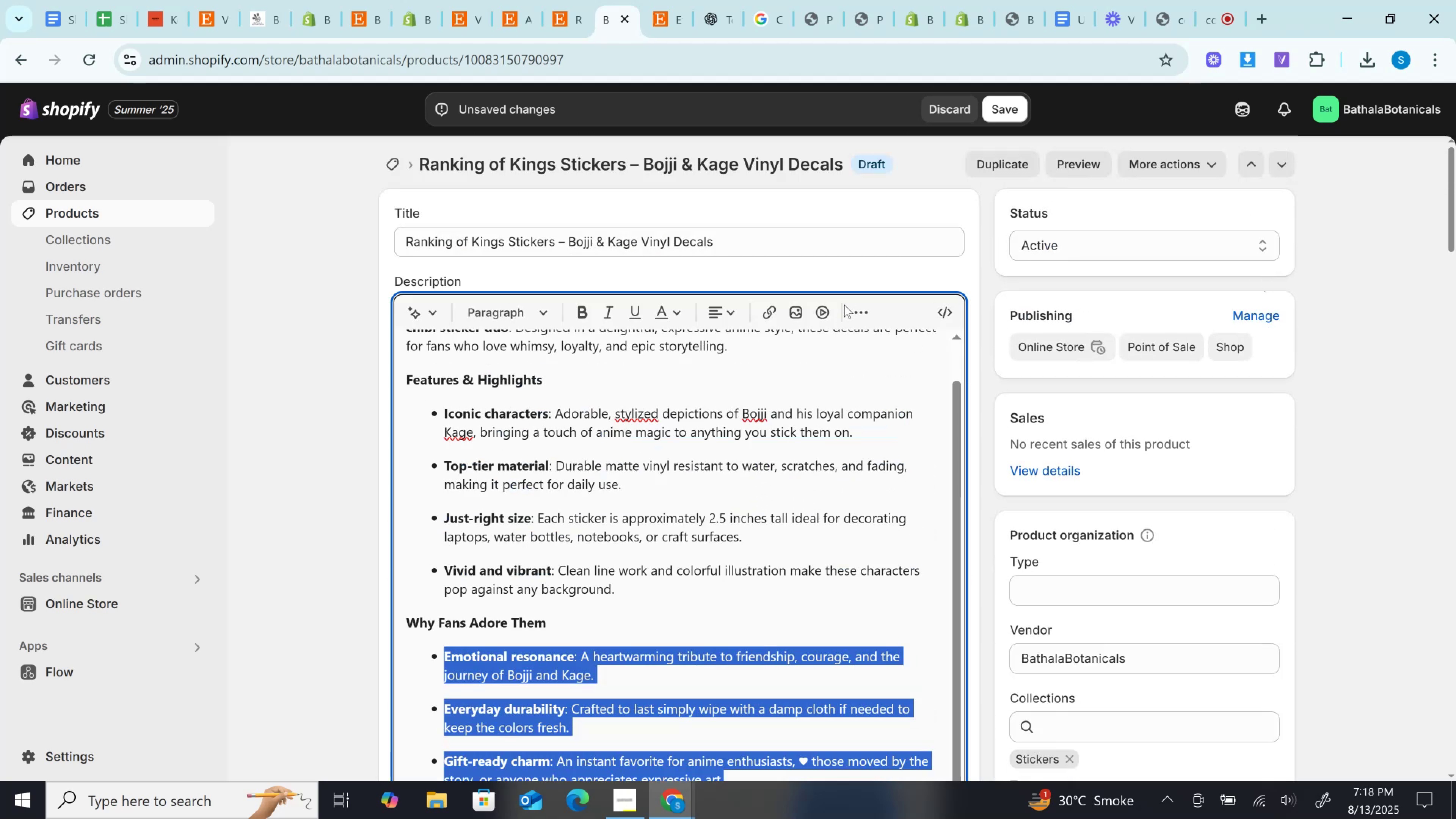 
left_click([854, 304])
 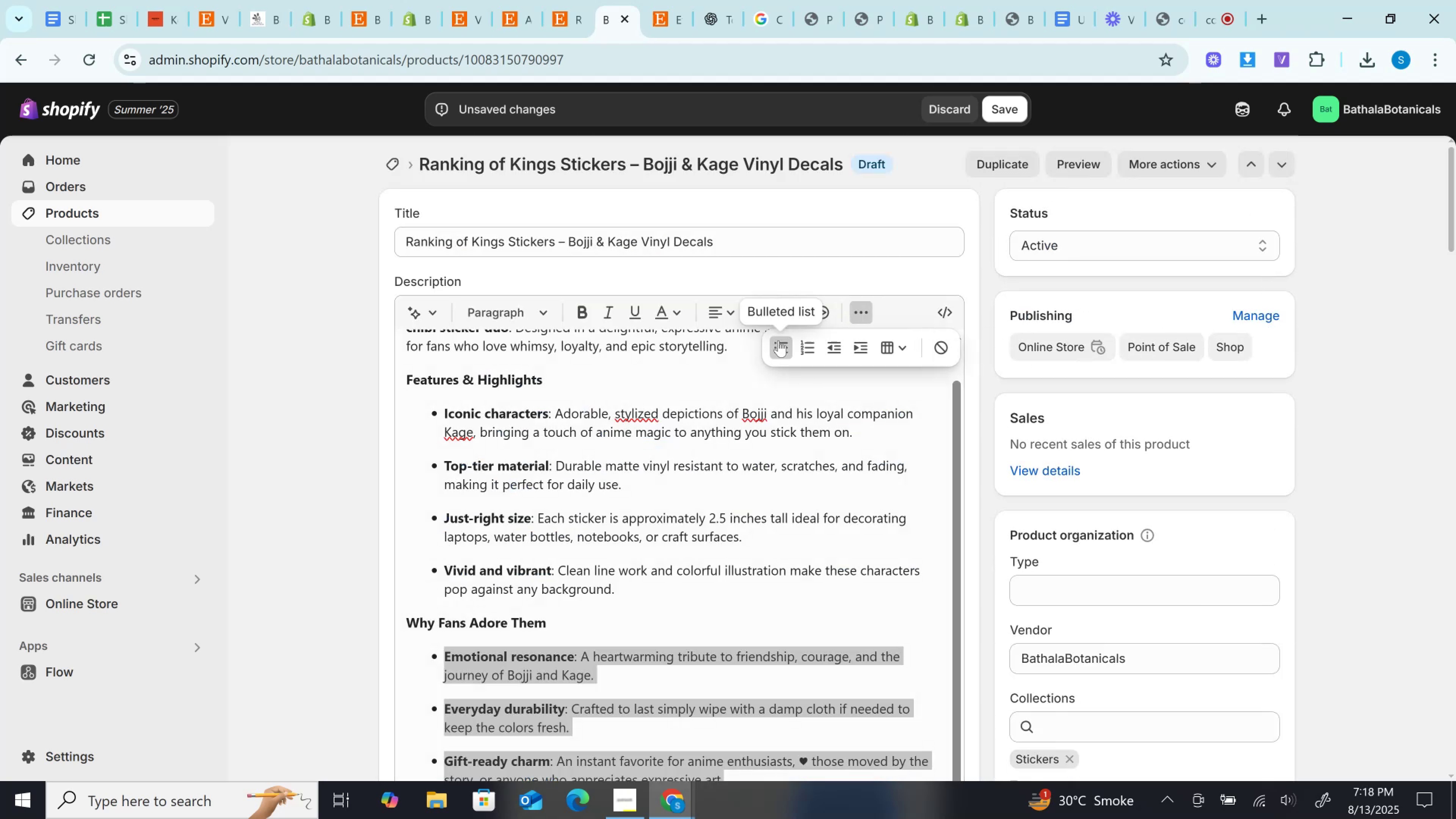 
left_click([780, 347])
 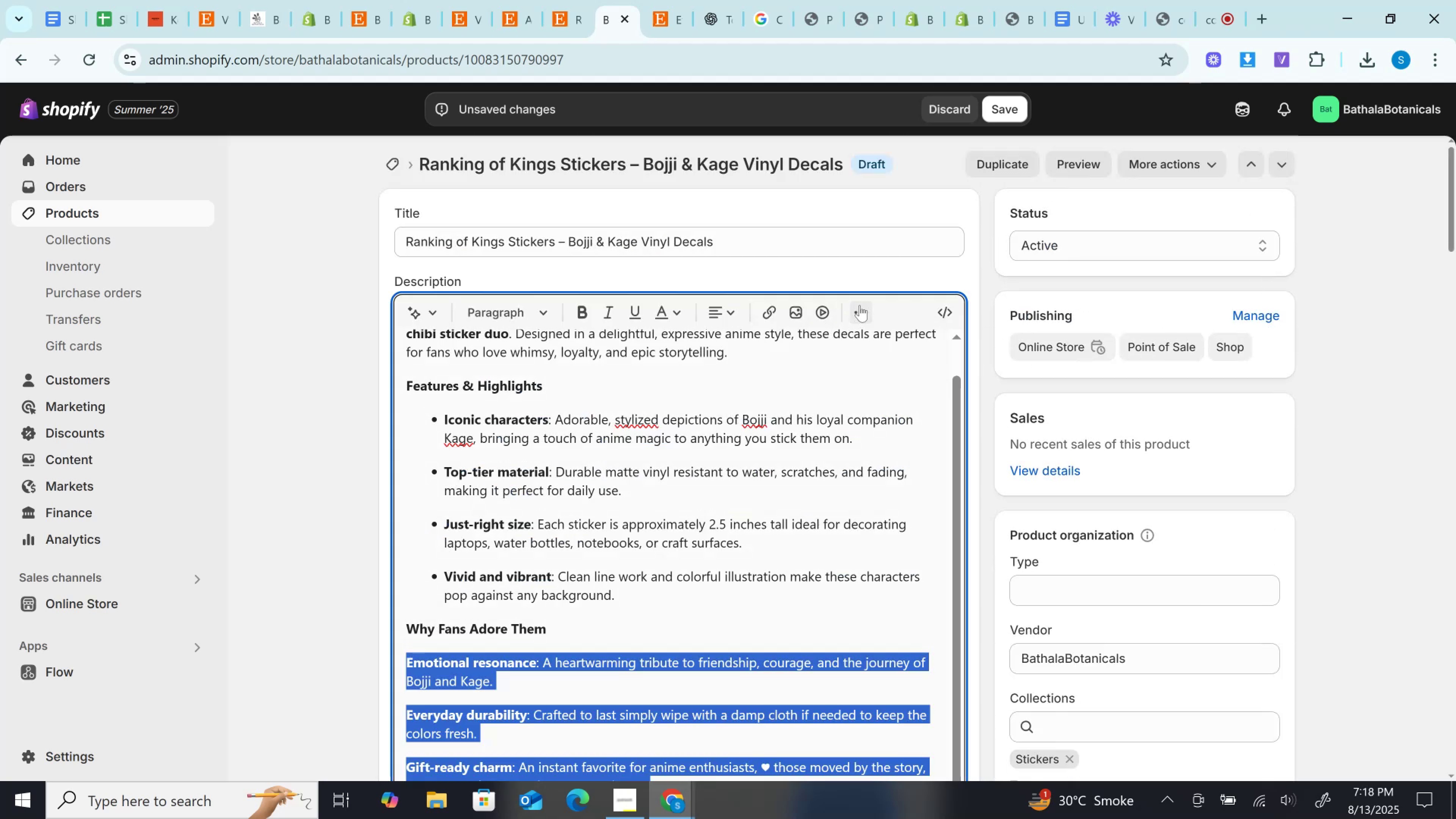 
left_click([861, 304])
 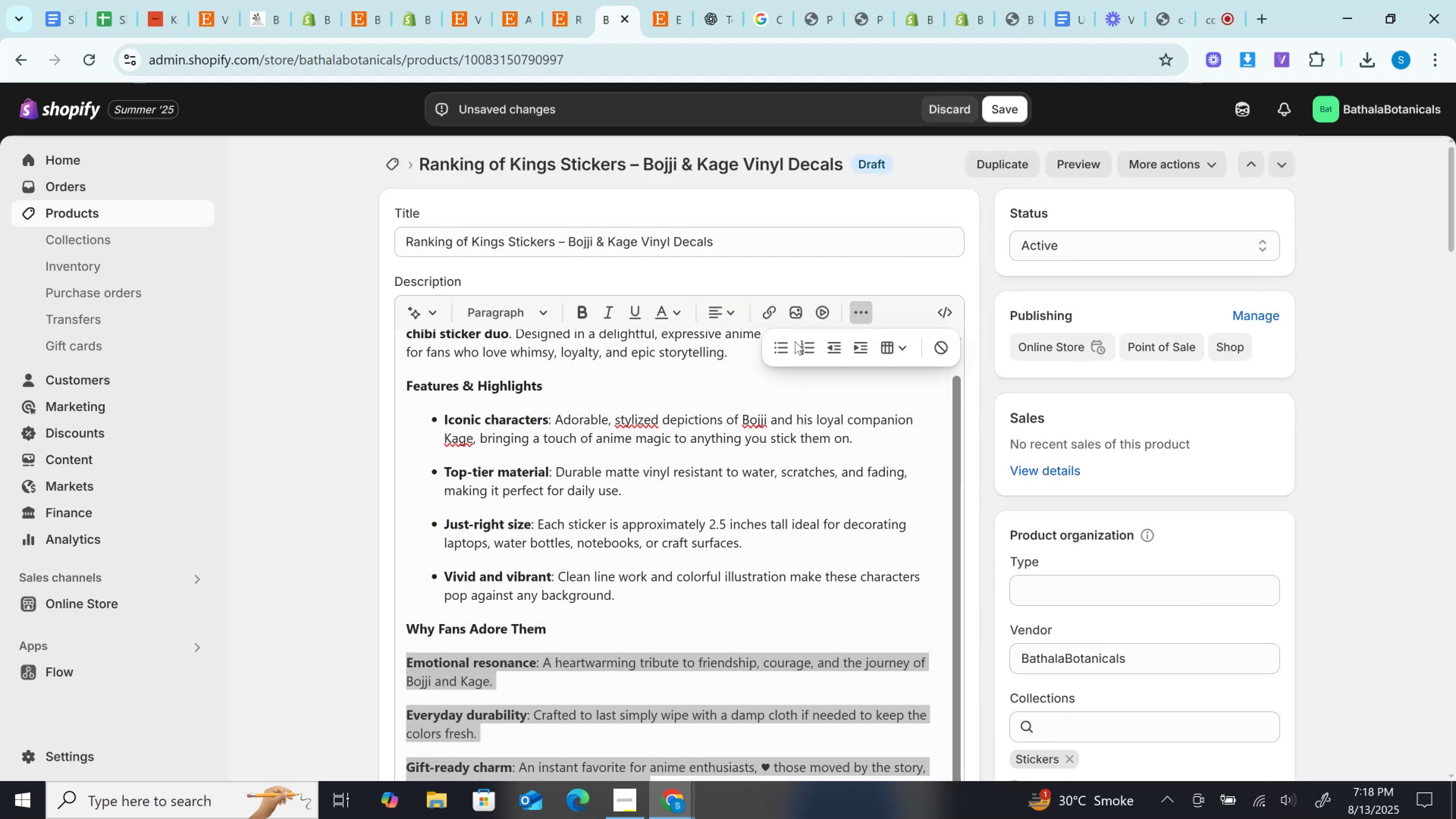 
left_click([793, 342])
 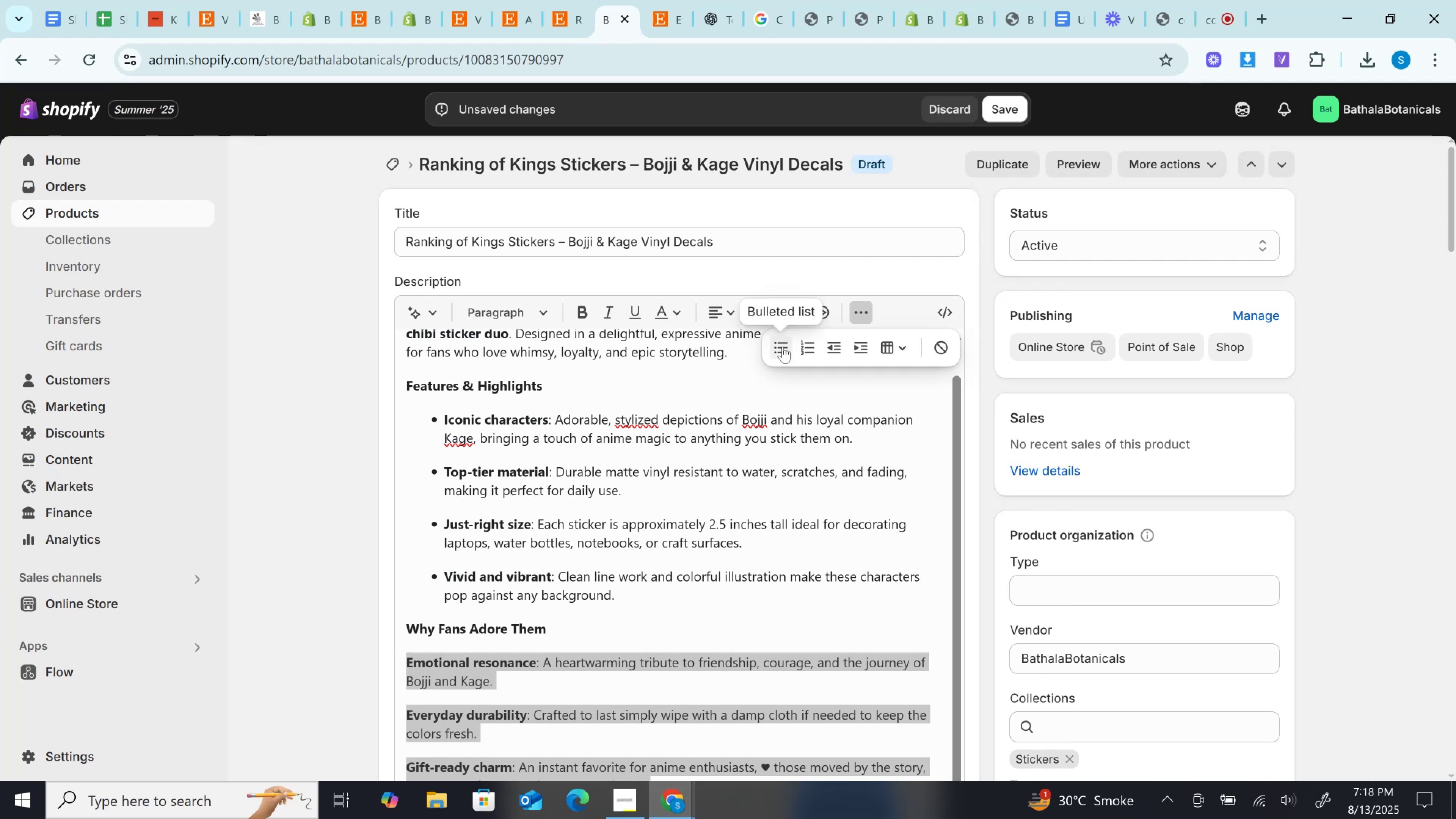 
left_click([783, 347])
 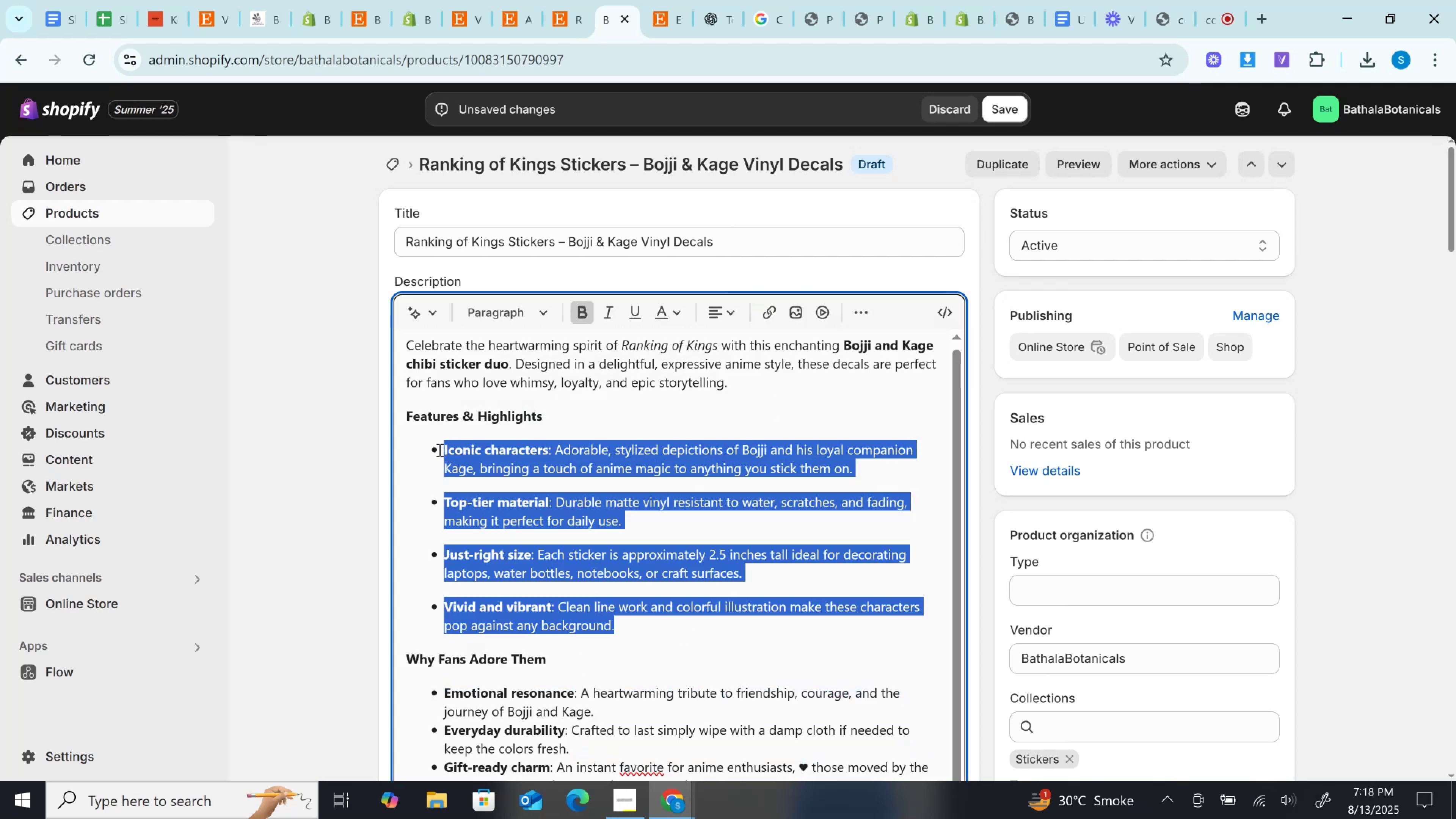 
left_click([852, 306])
 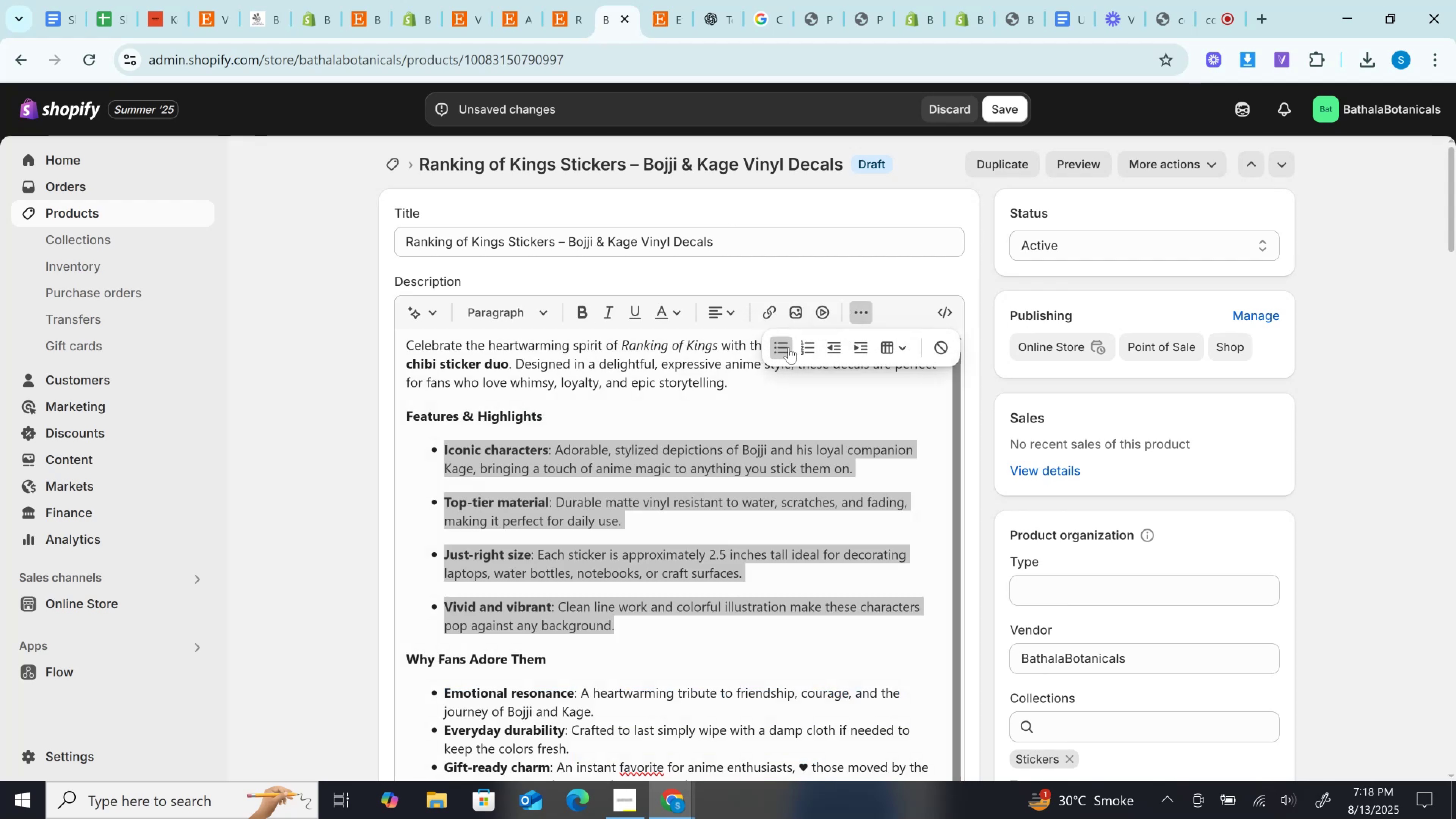 
left_click([788, 347])
 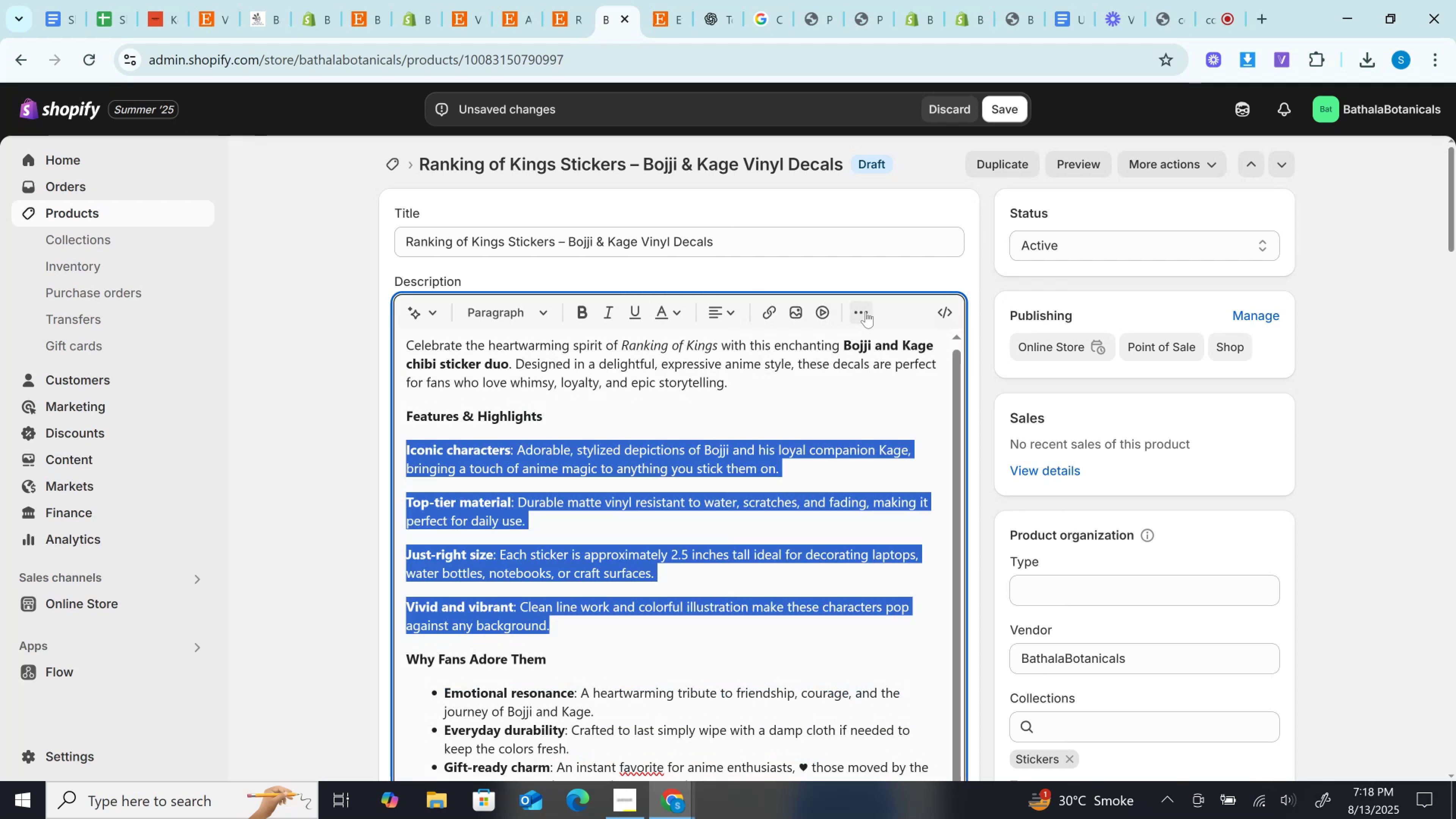 
left_click([866, 311])
 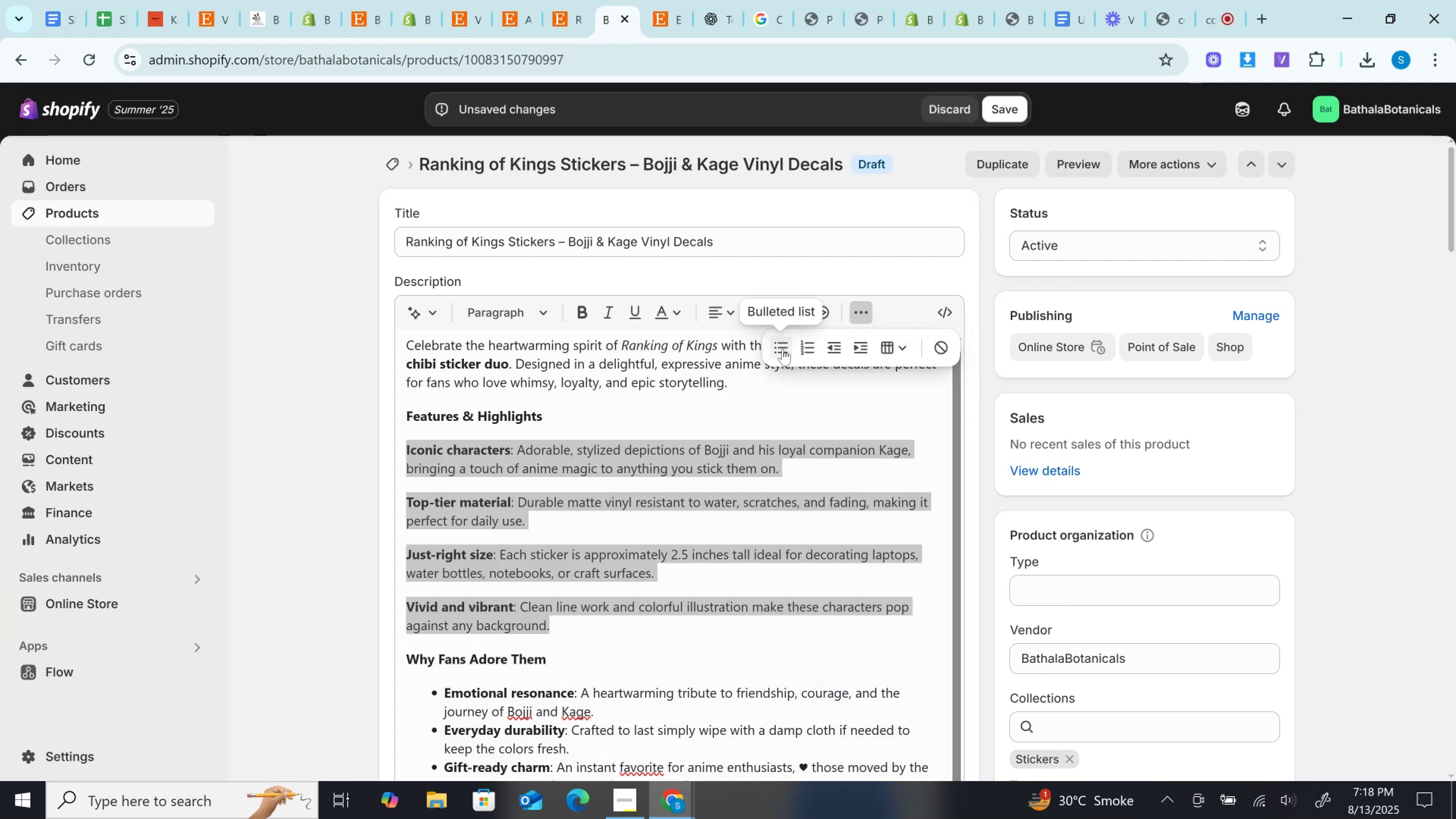 
left_click([783, 349])
 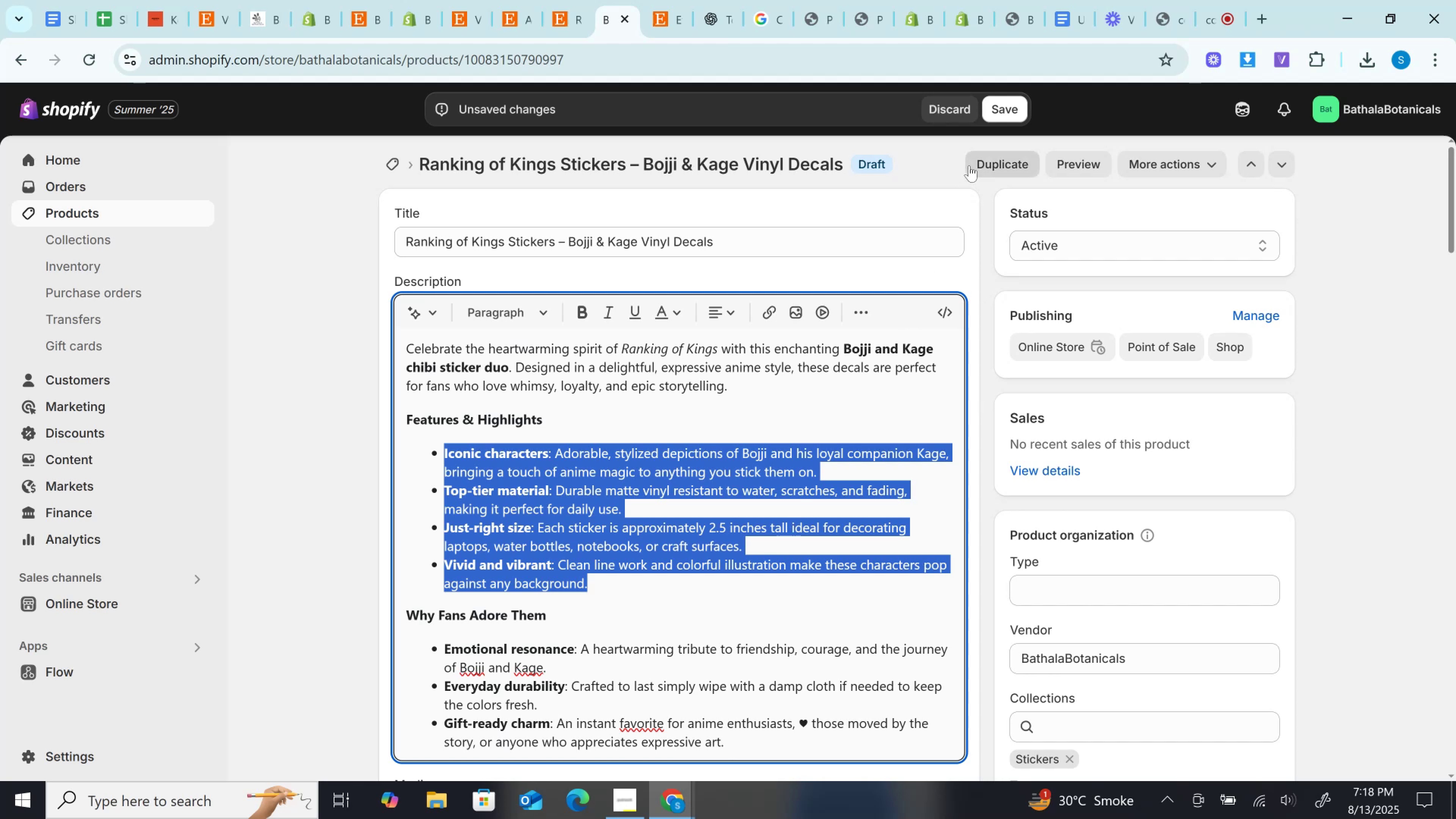 
left_click([1001, 108])
 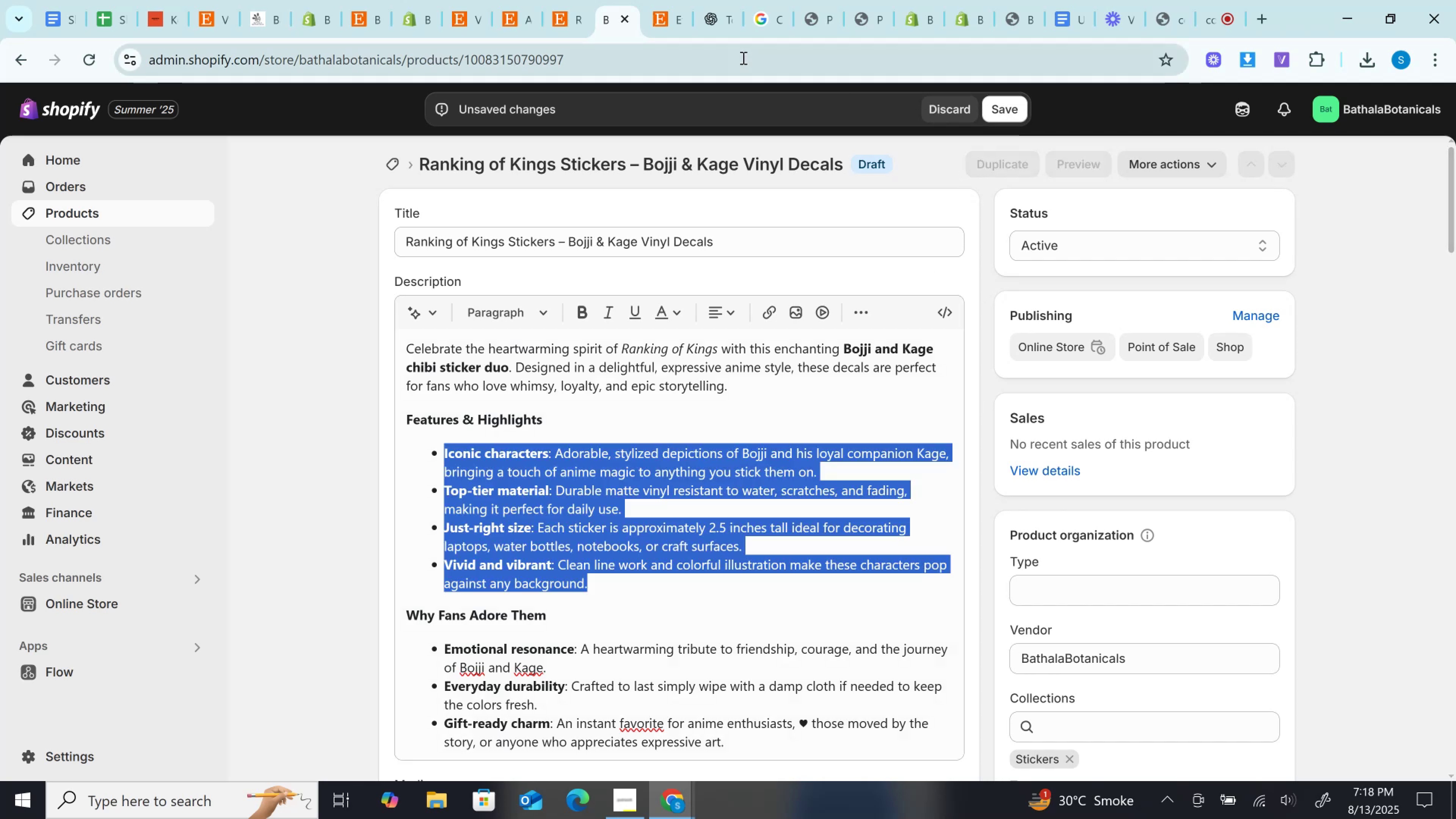 
mouse_move([664, 9])
 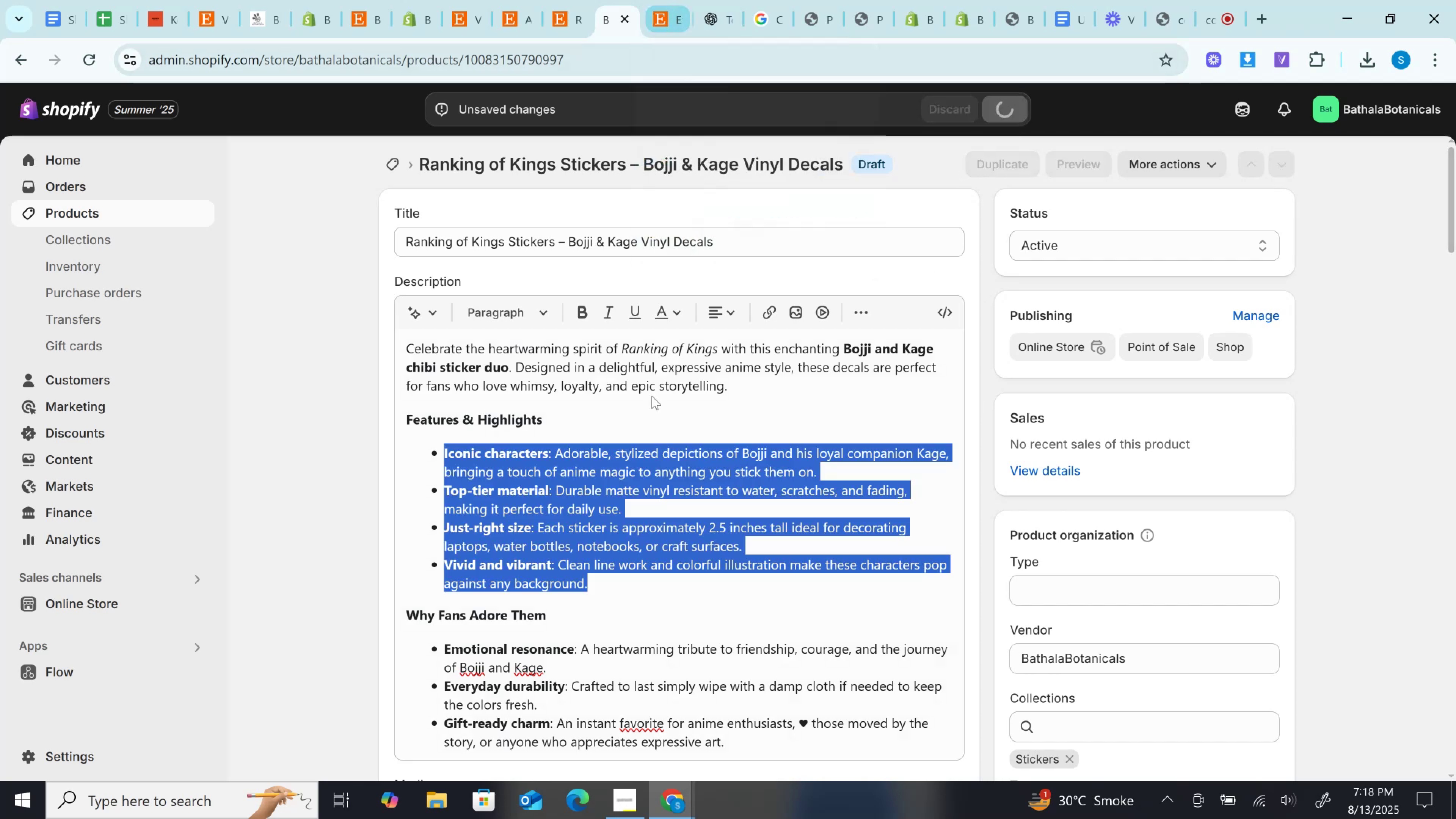 
scroll: coordinate [647, 413], scroll_direction: down, amount: 8.0
 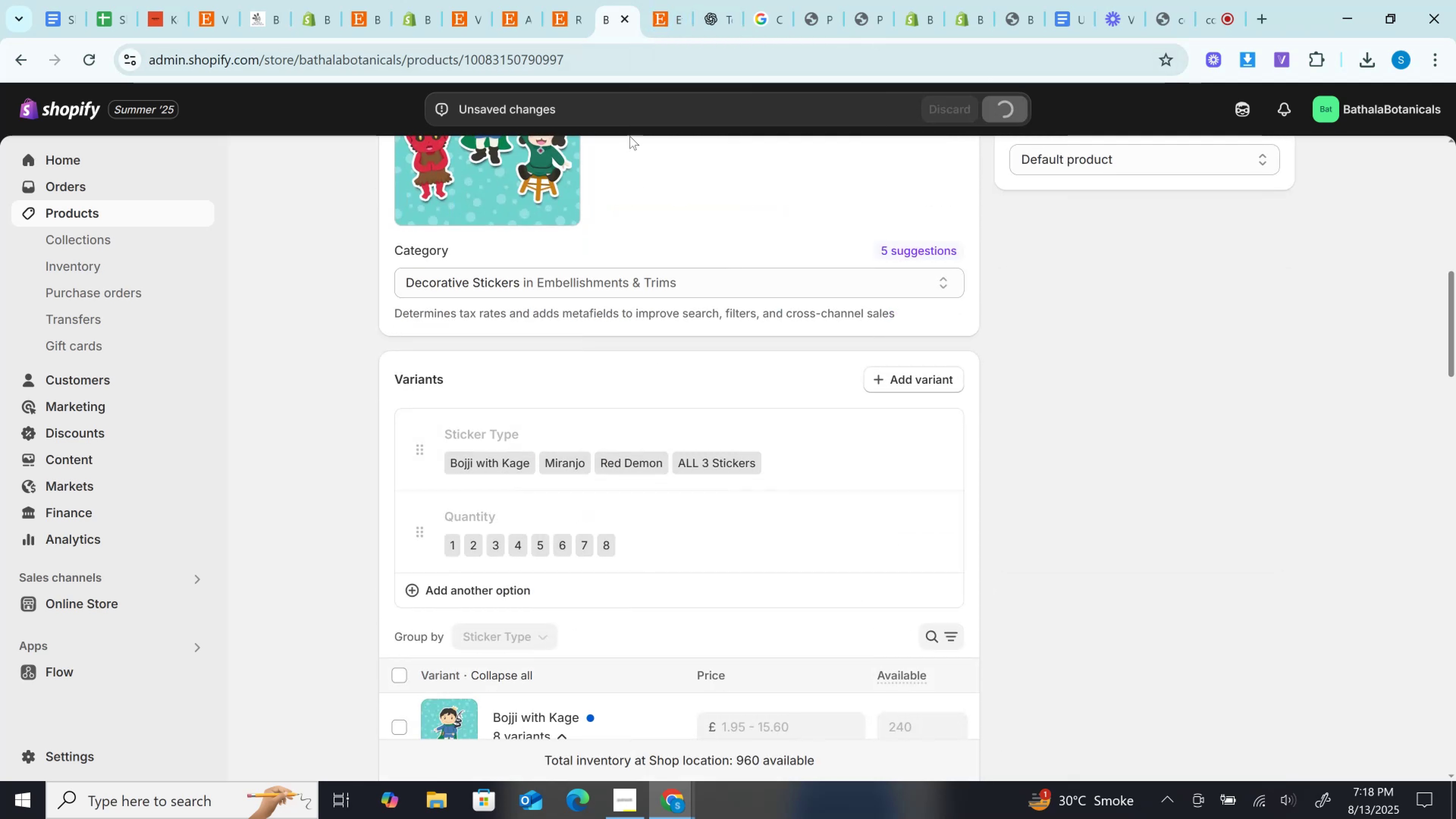 
scroll: coordinate [790, 499], scroll_direction: up, amount: 13.0
 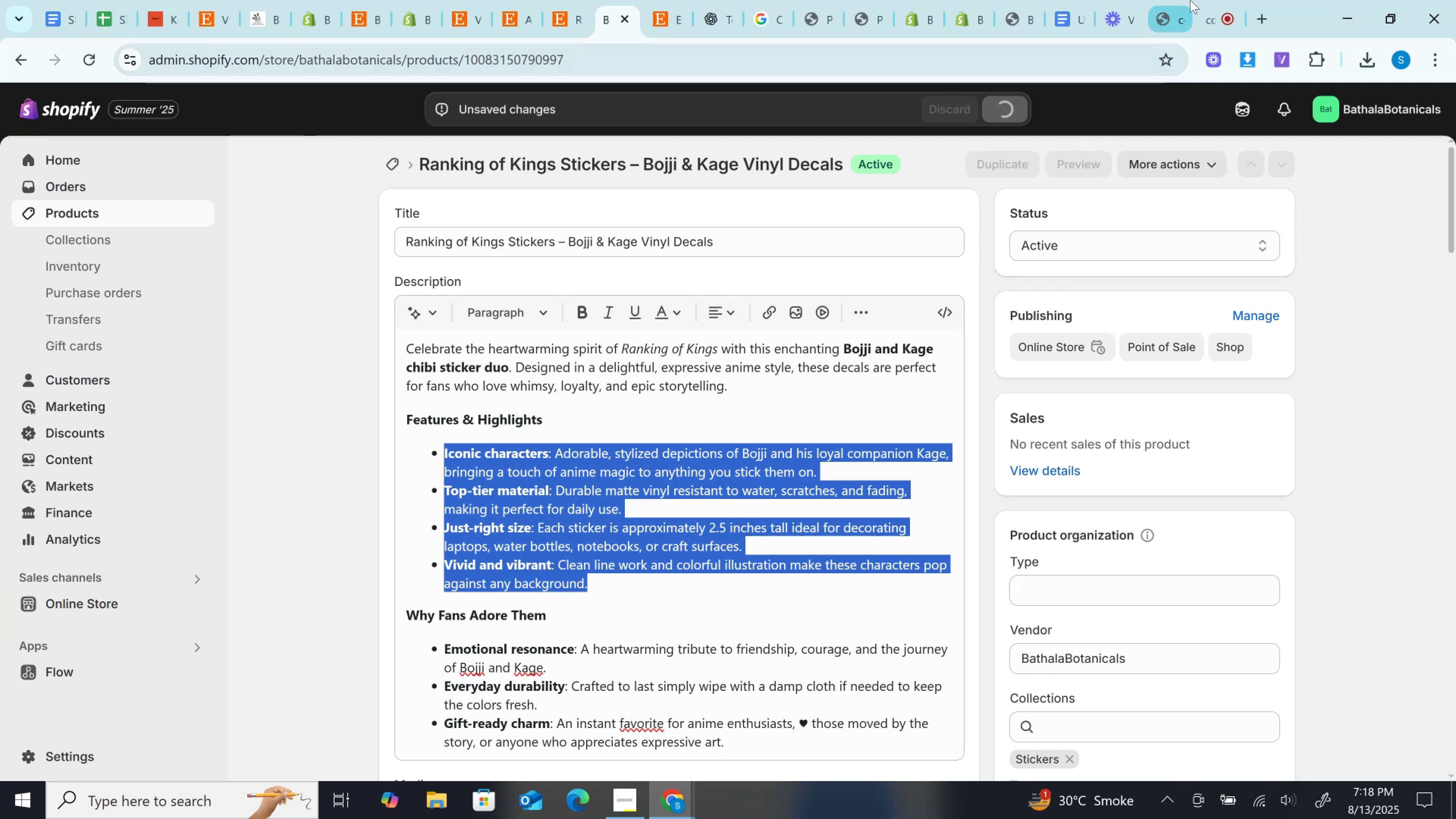 
left_click([1215, 0])
 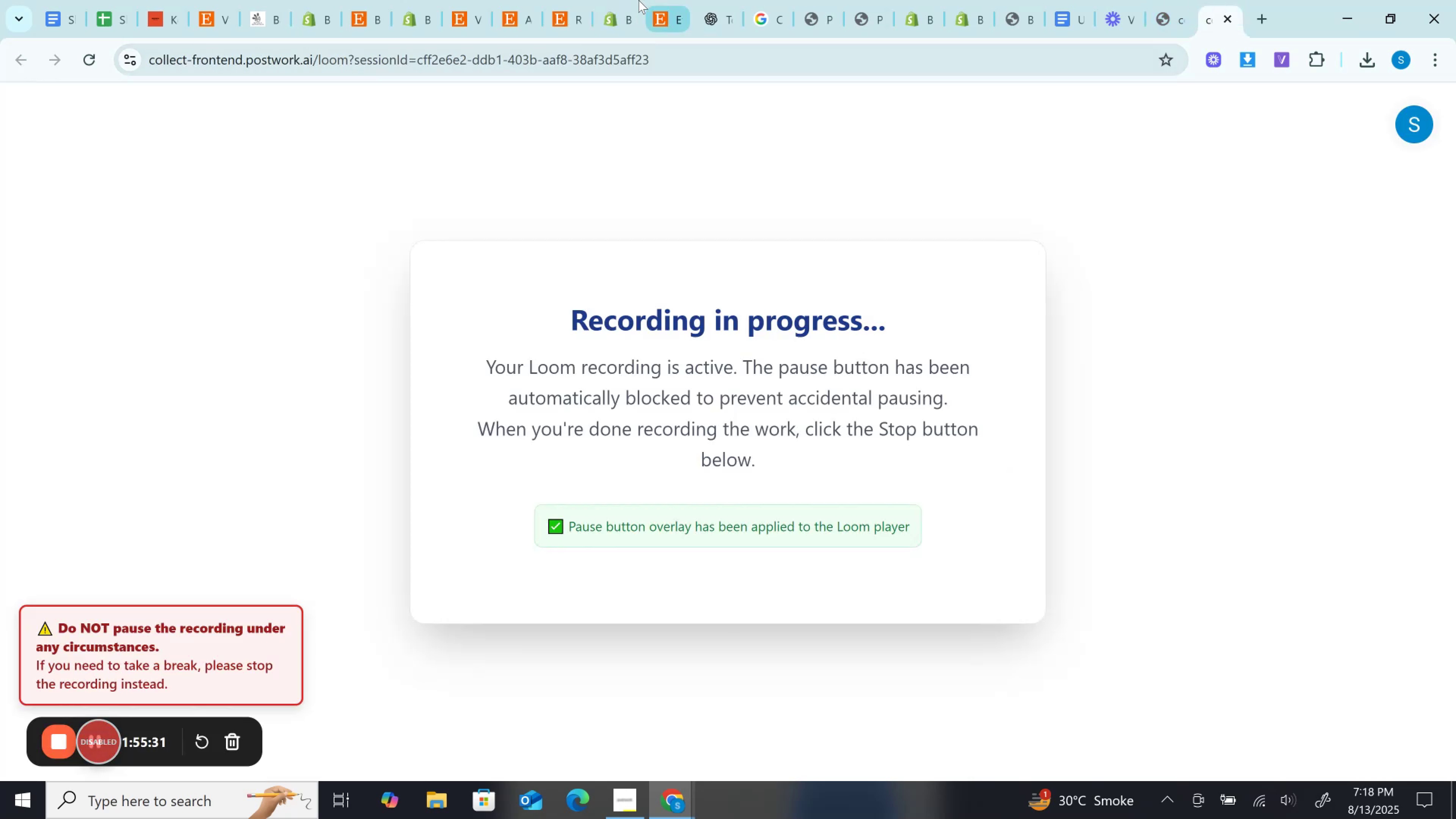 
left_click([669, 0])
 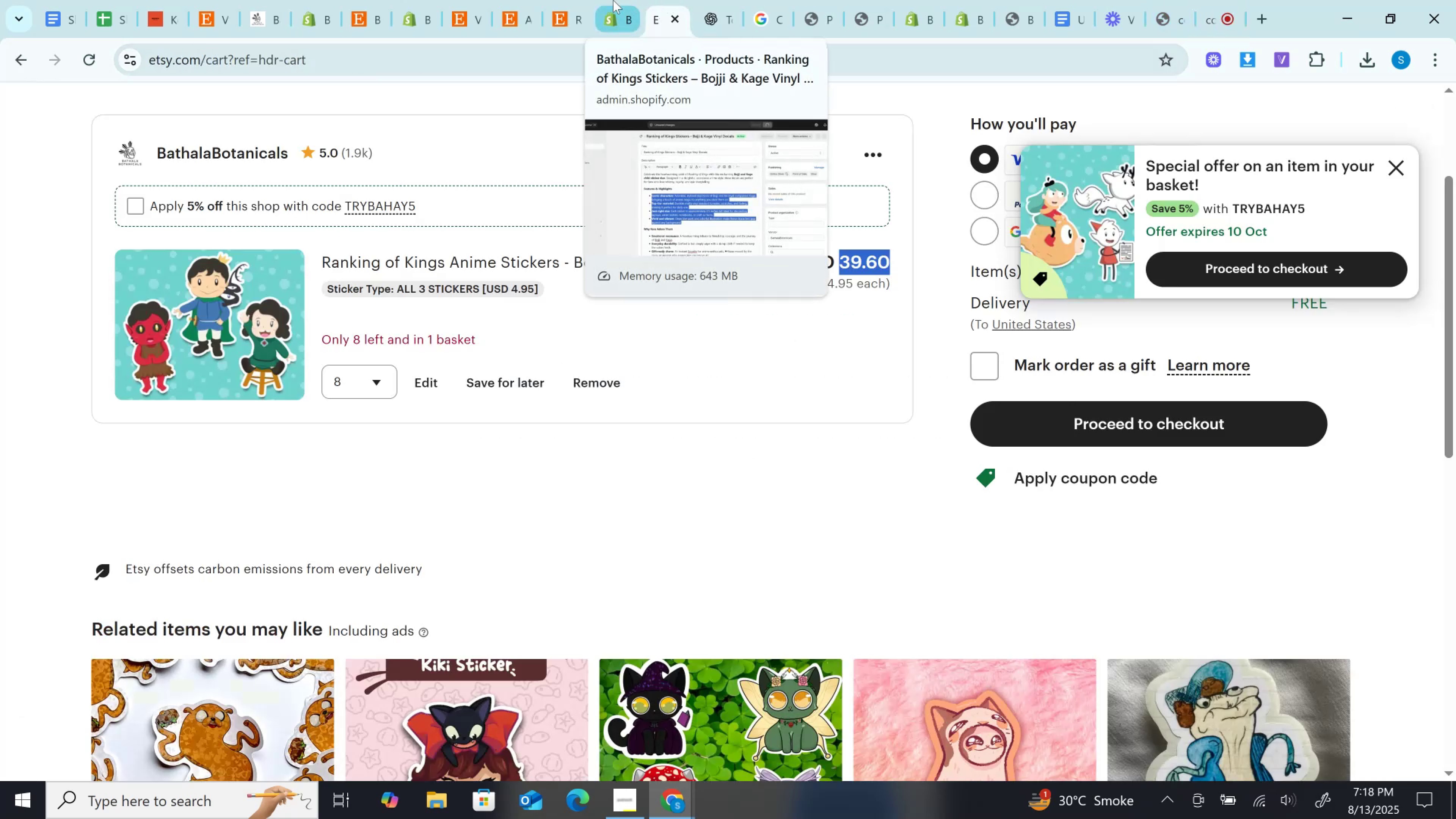 
left_click([613, 0])
 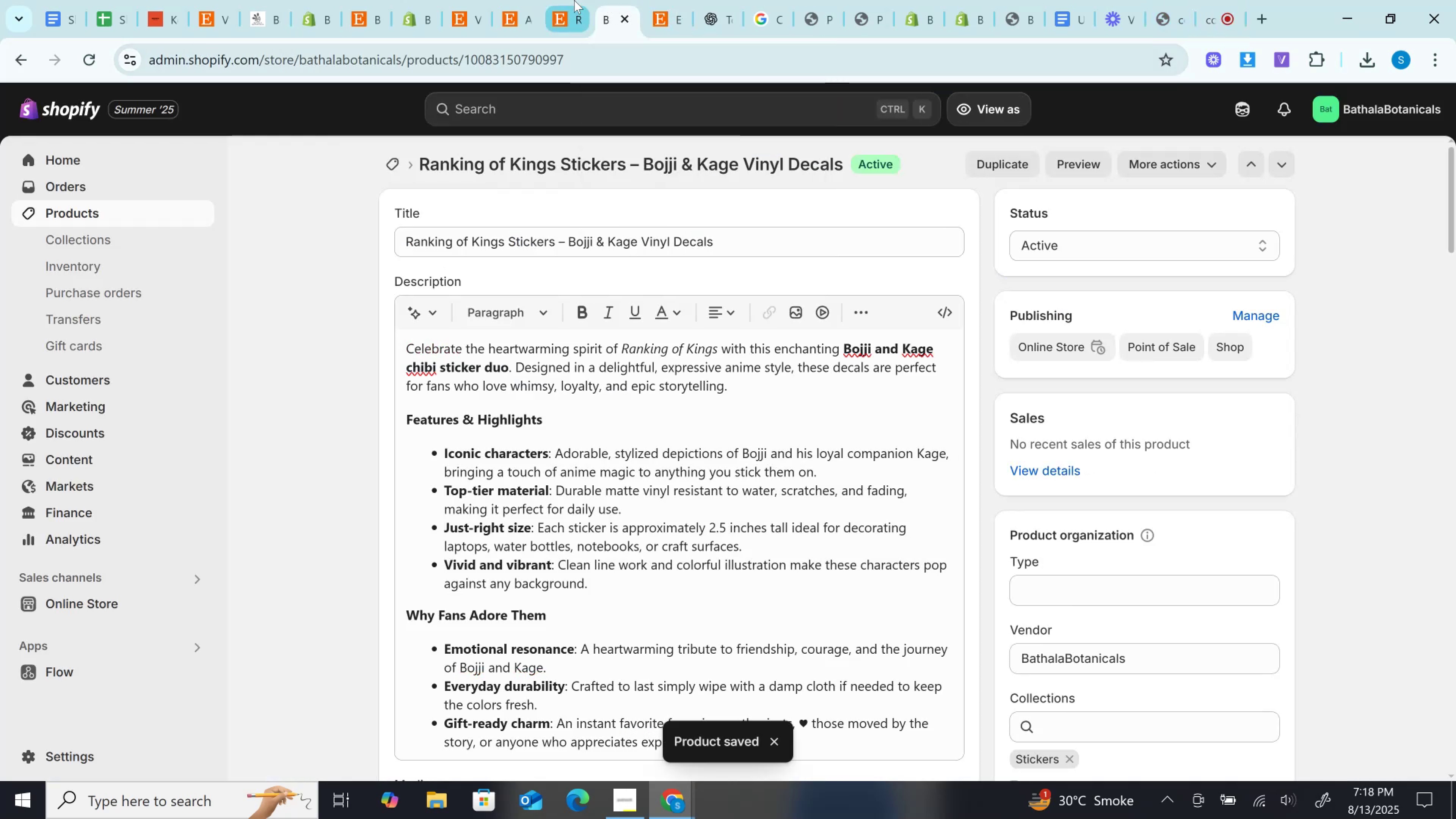 
left_click([570, 0])
 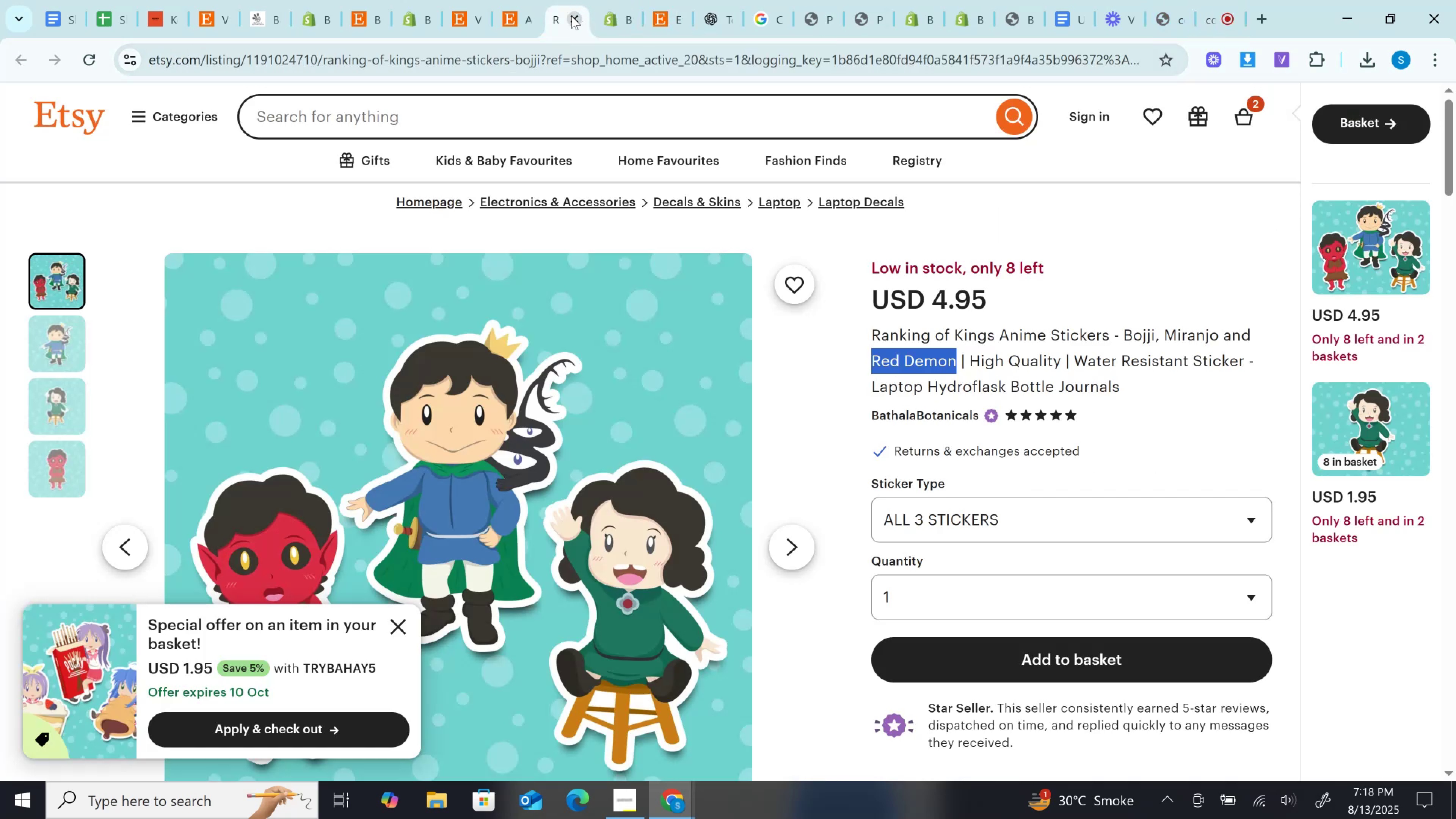 
left_click([571, 16])
 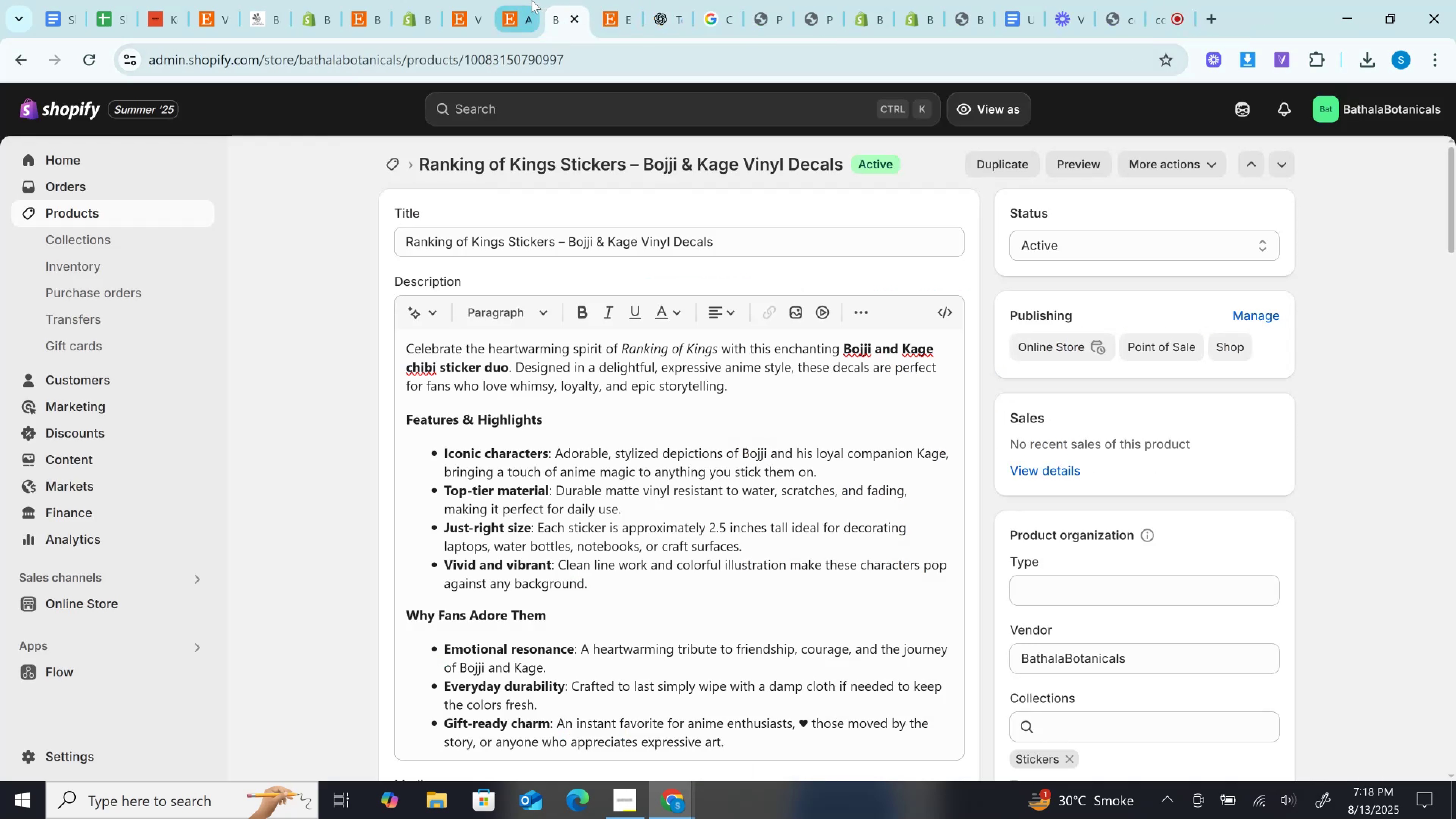 
left_click([532, 0])
 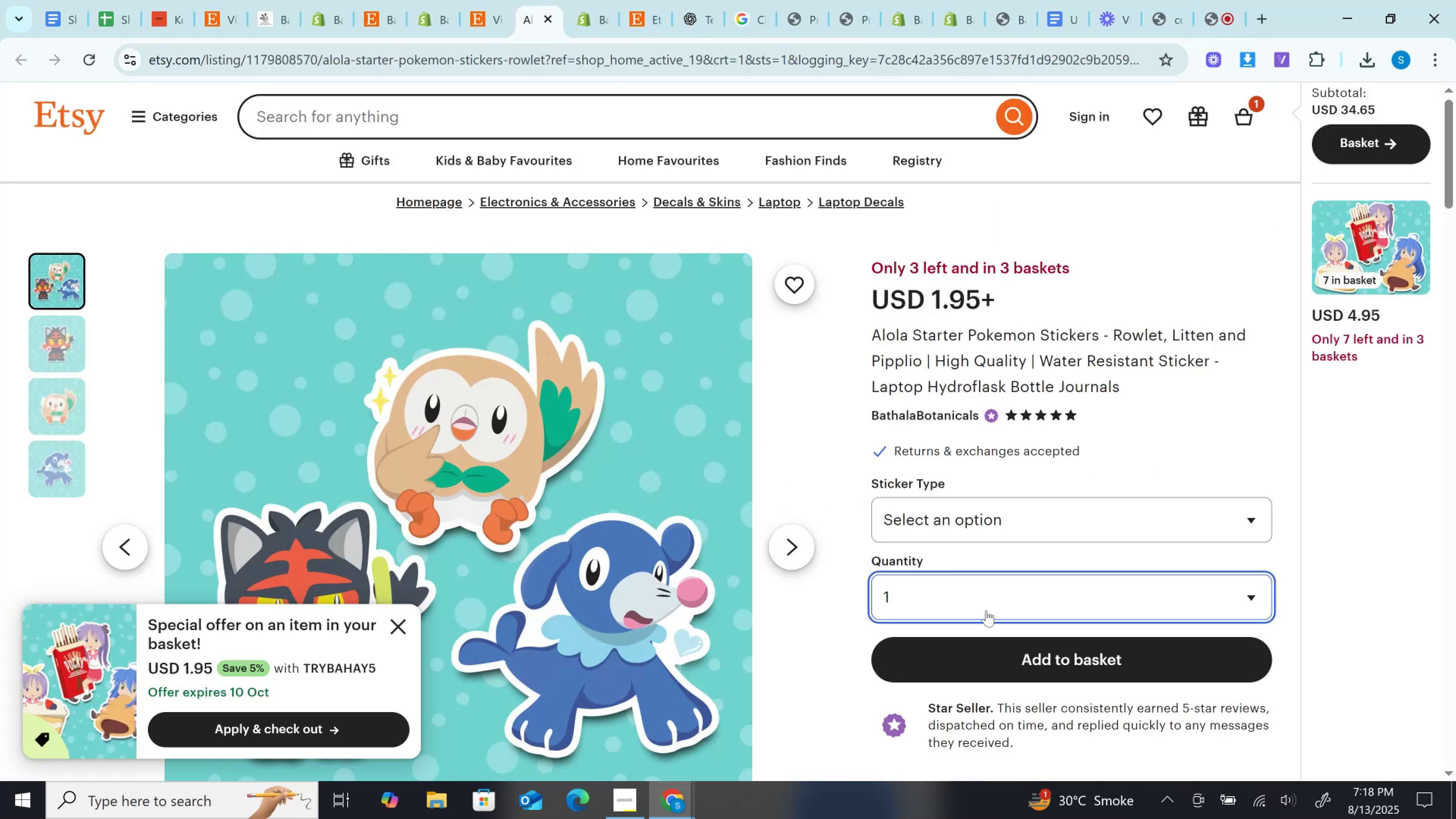 
left_click([1002, 600])
 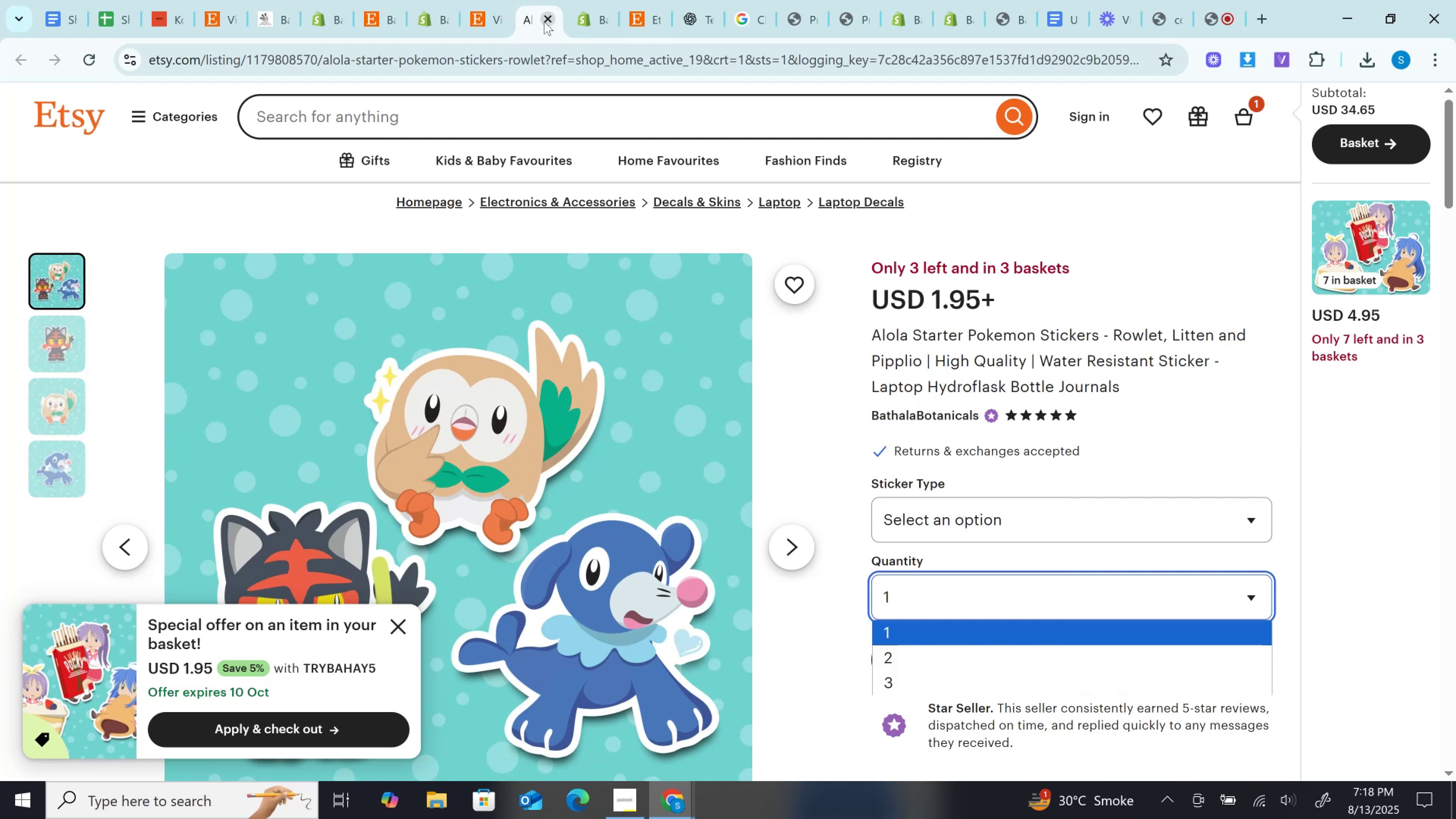 
left_click([544, 20])
 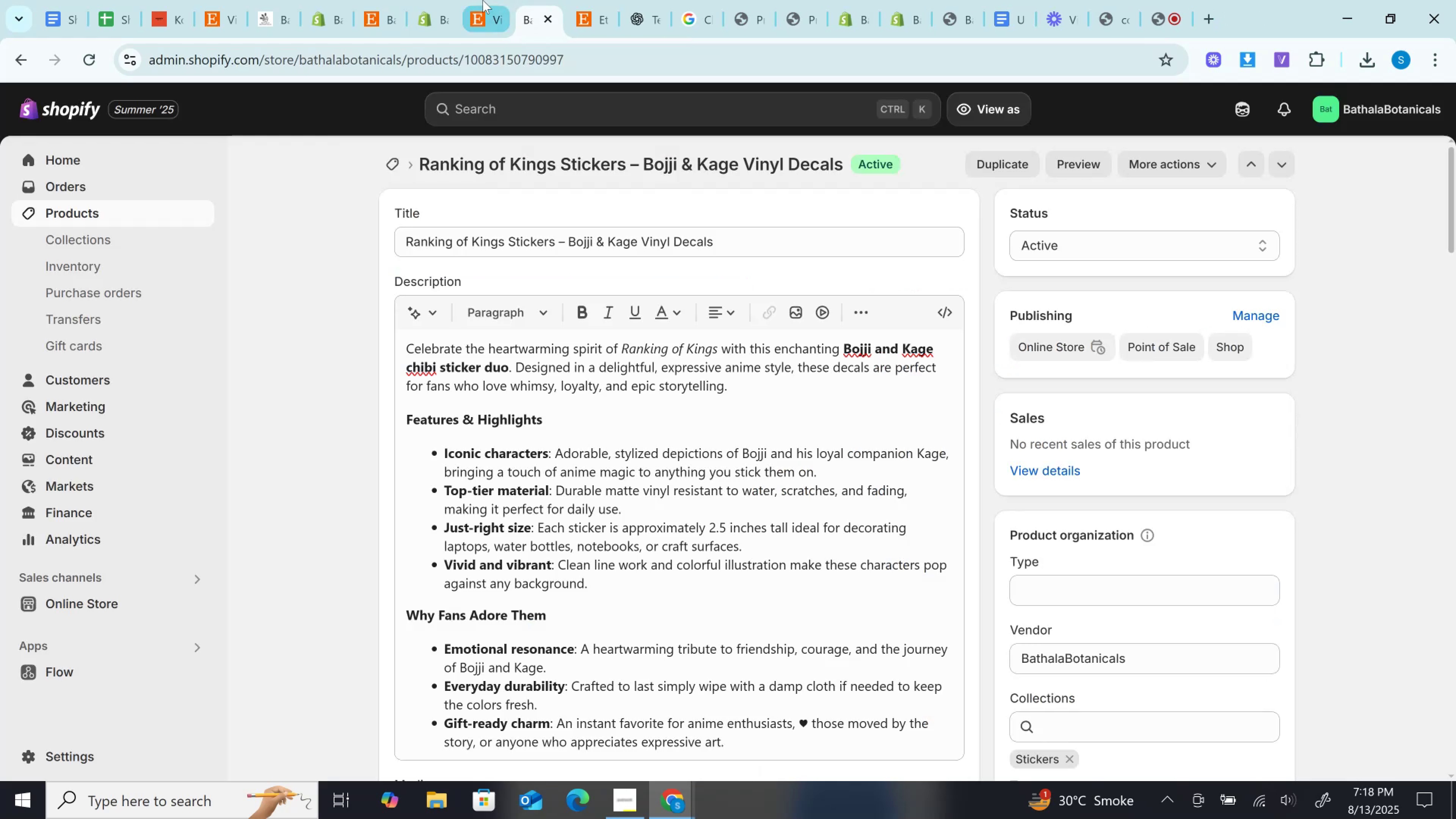 
left_click([483, 0])
 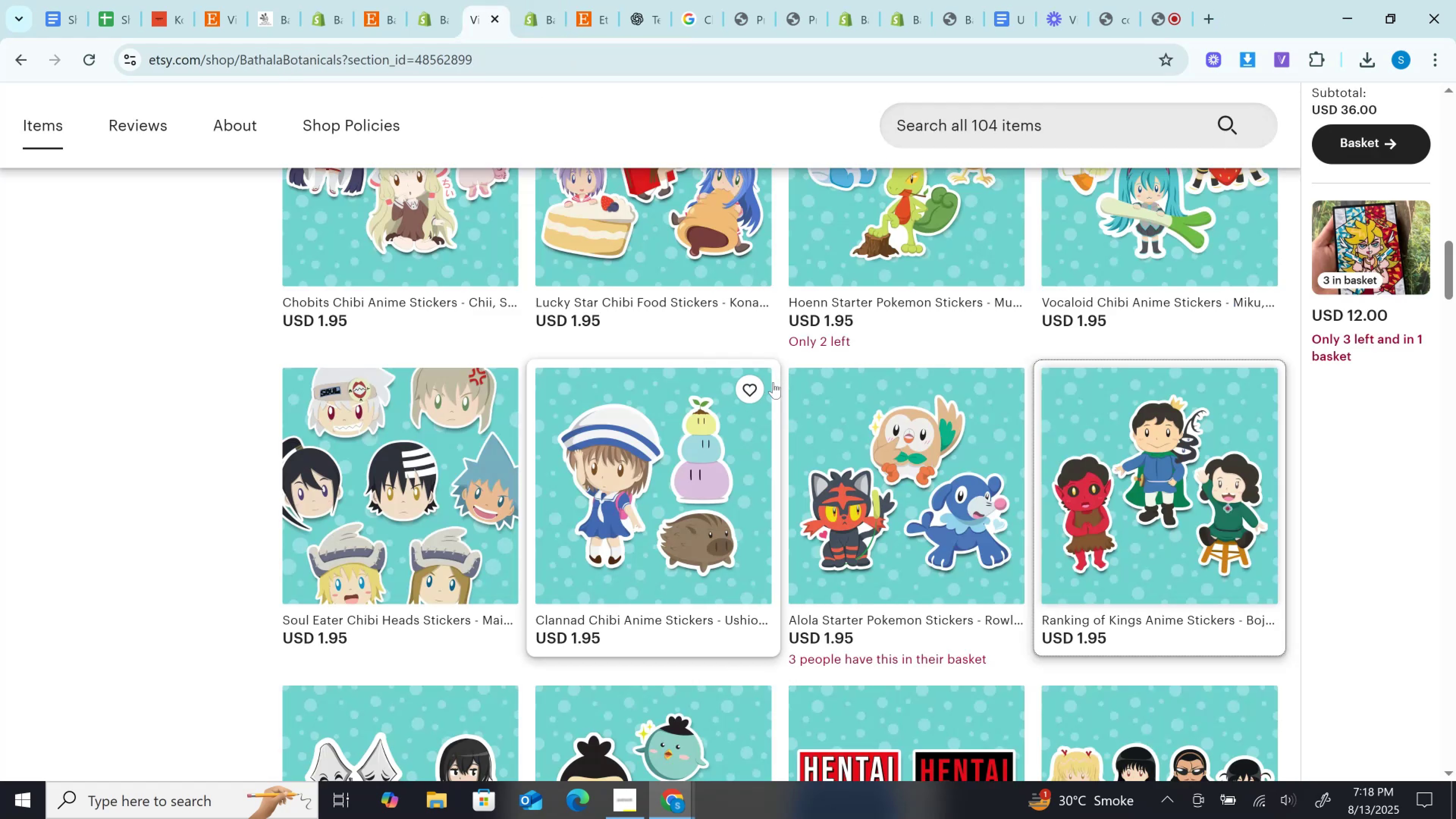 
scroll: coordinate [773, 382], scroll_direction: down, amount: 3.0
 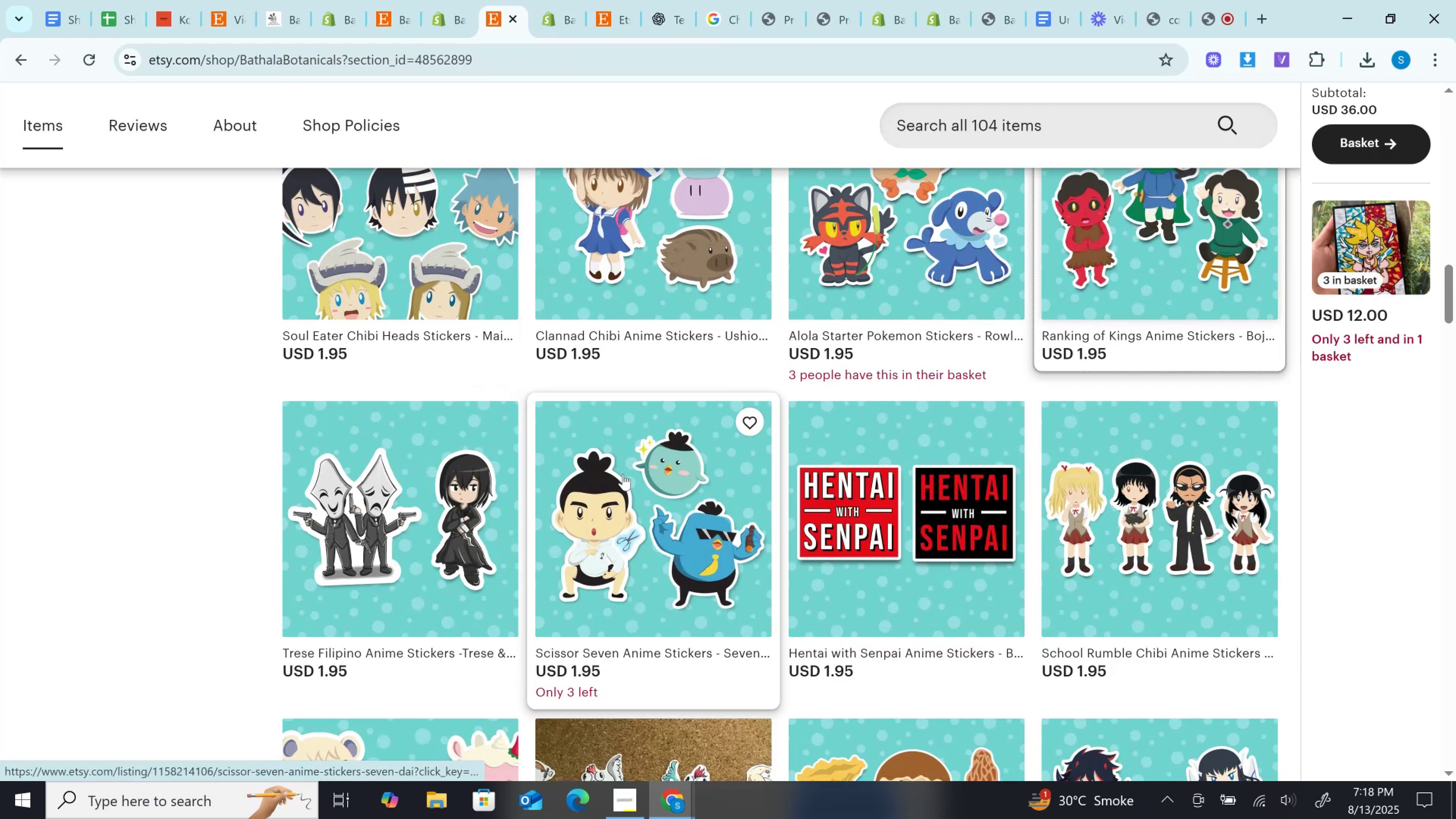 
right_click([623, 474])
 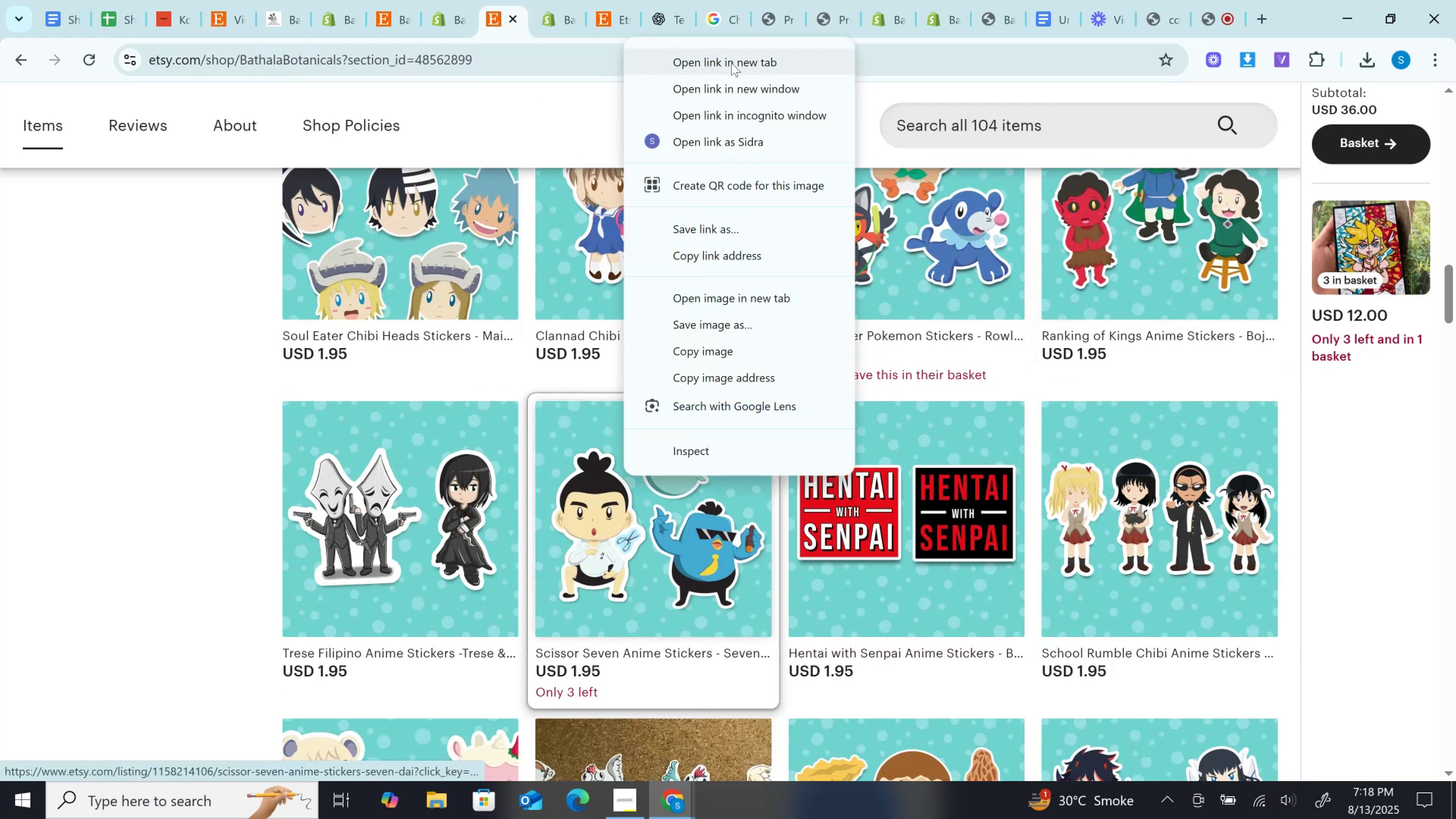 
left_click([731, 63])
 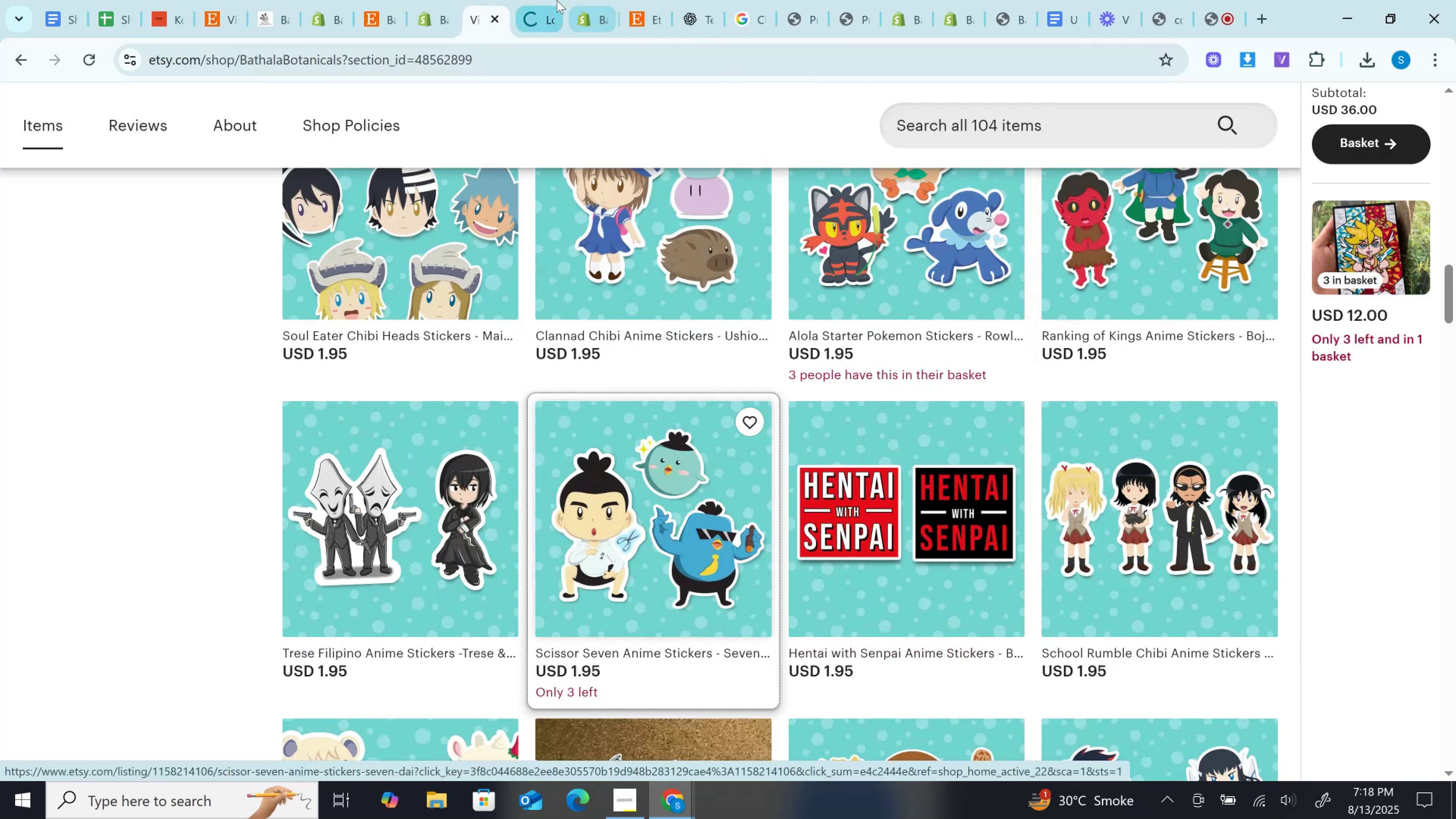 
left_click([557, 0])
 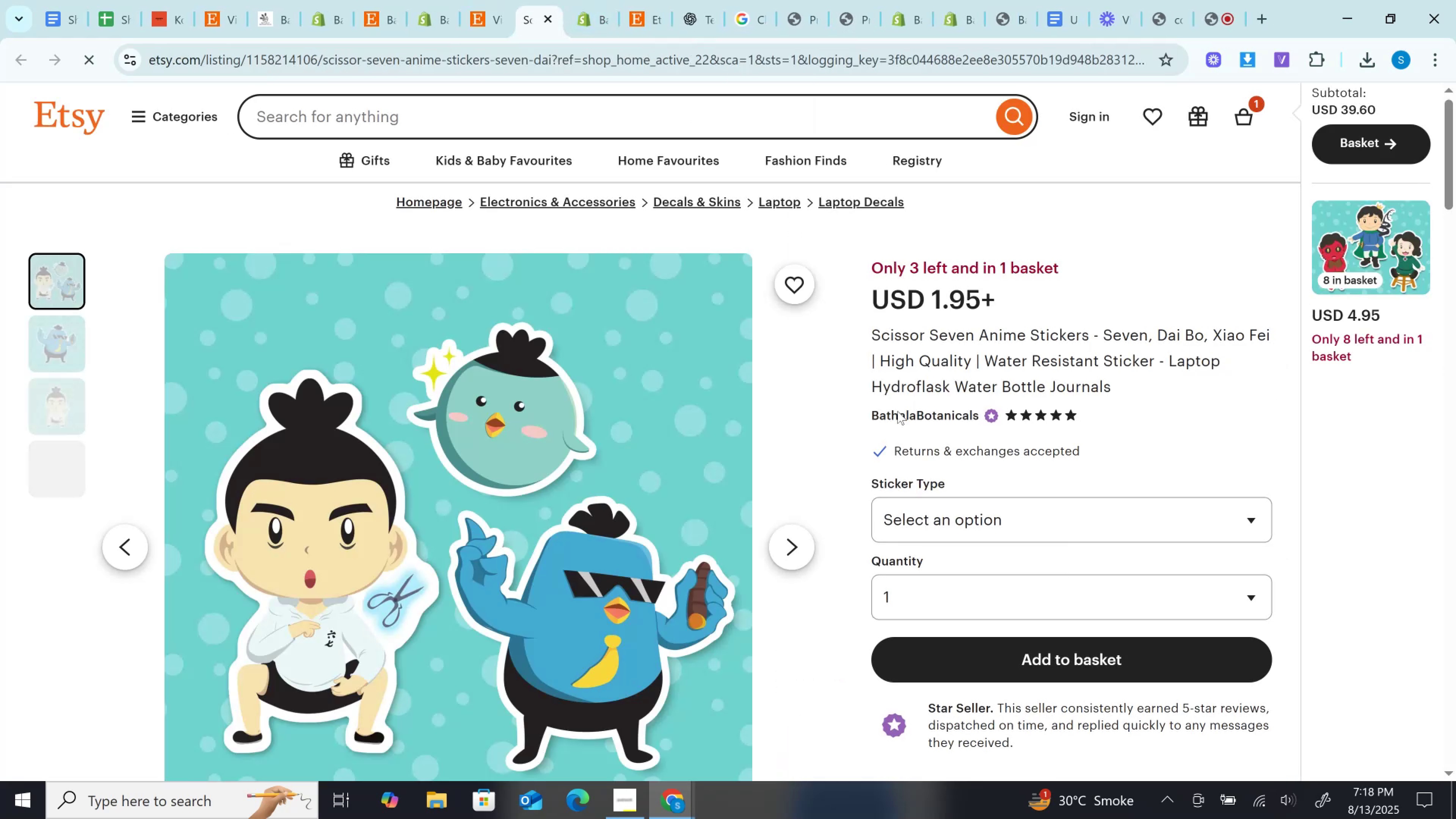 
left_click([926, 507])
 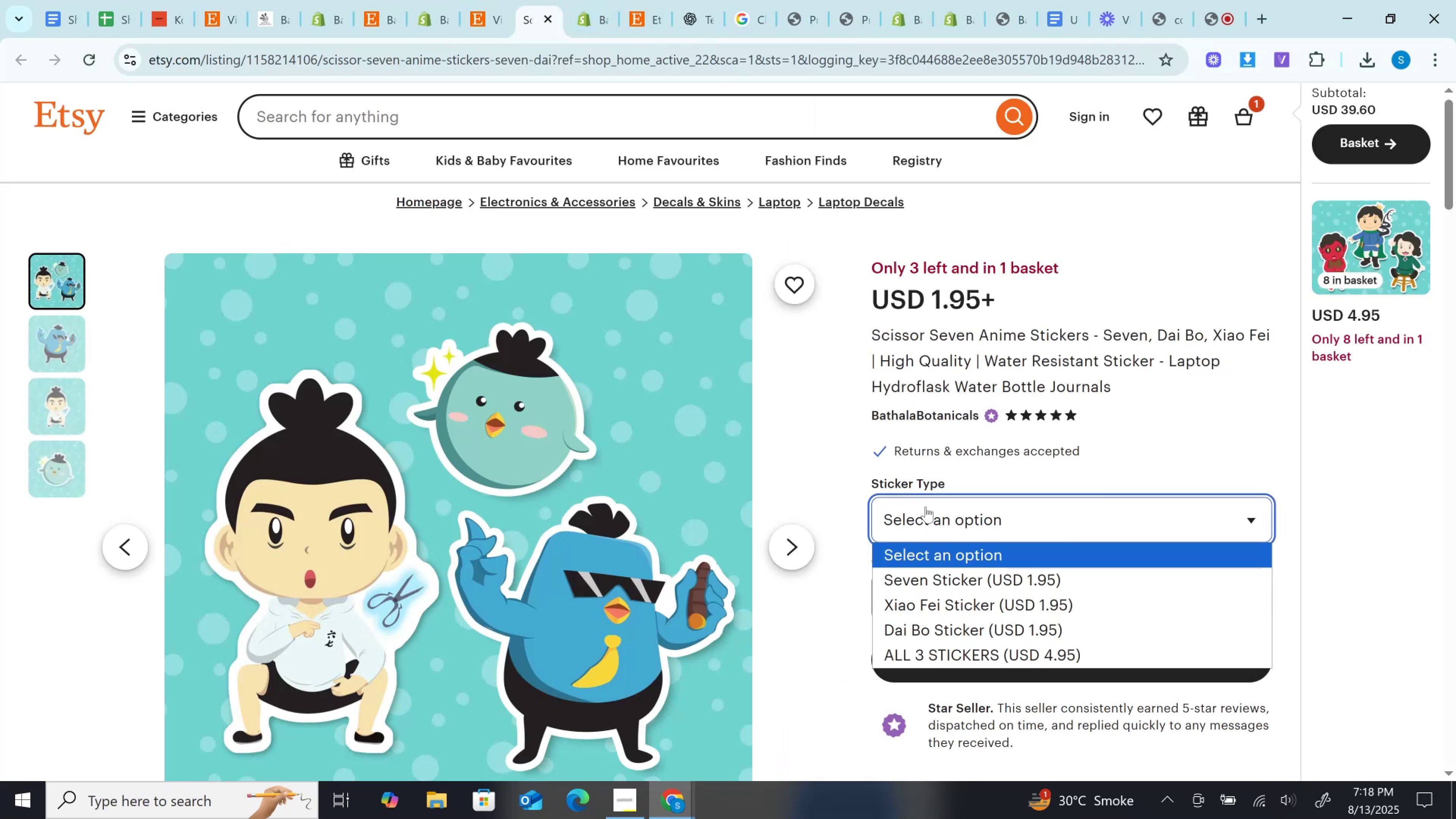 
left_click([926, 507])
 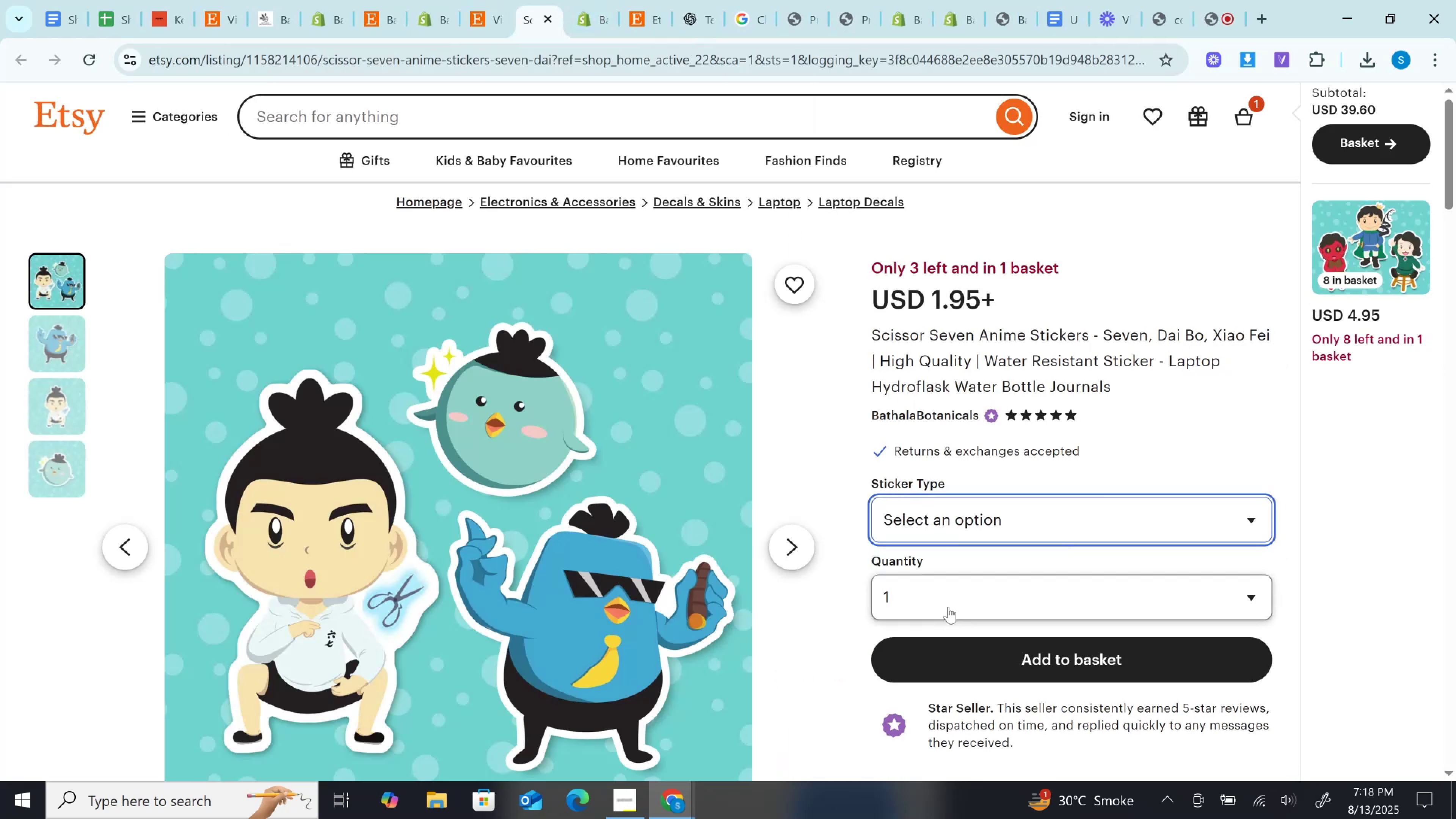 
left_click([948, 607])
 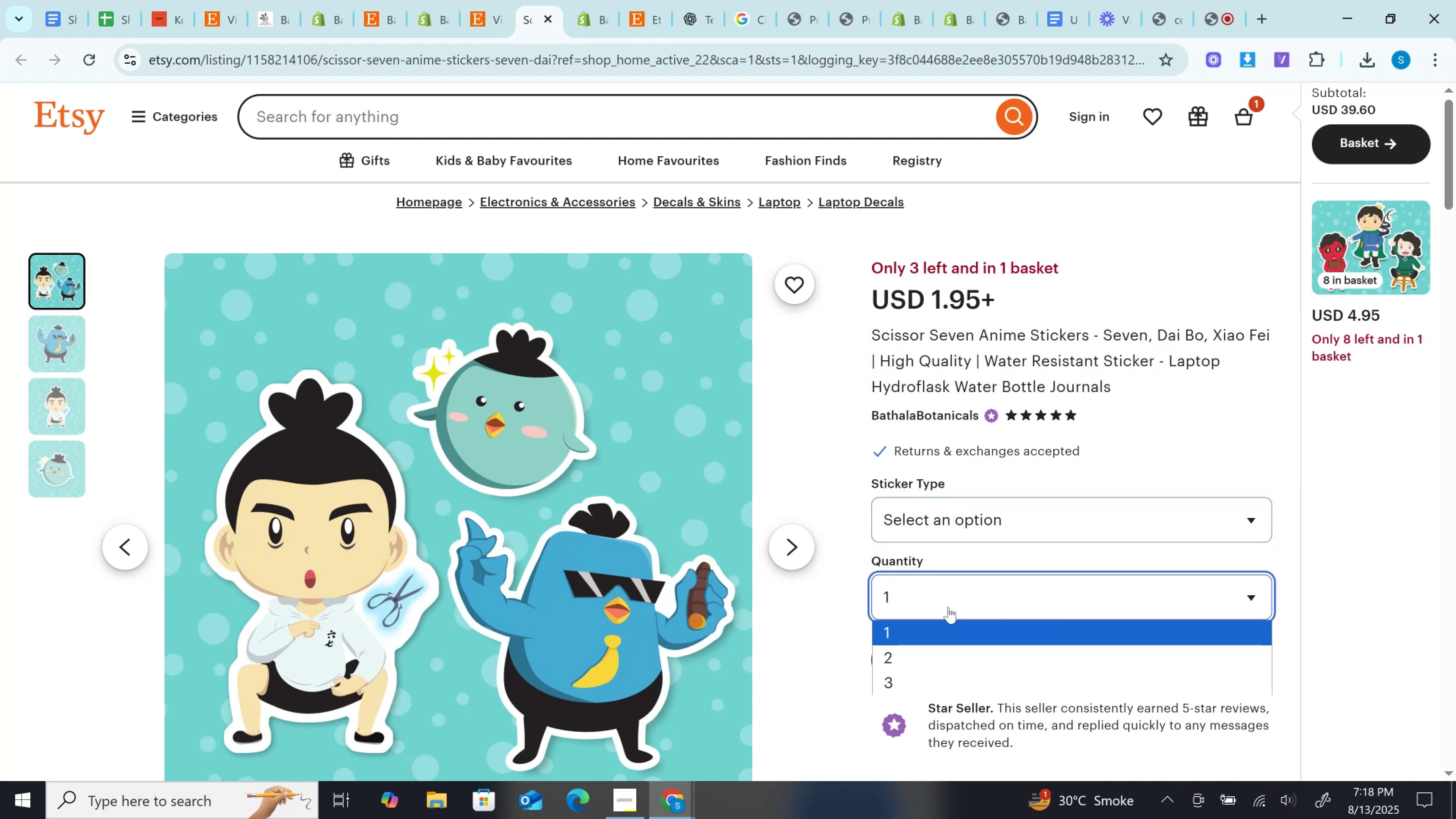 
left_click([948, 607])
 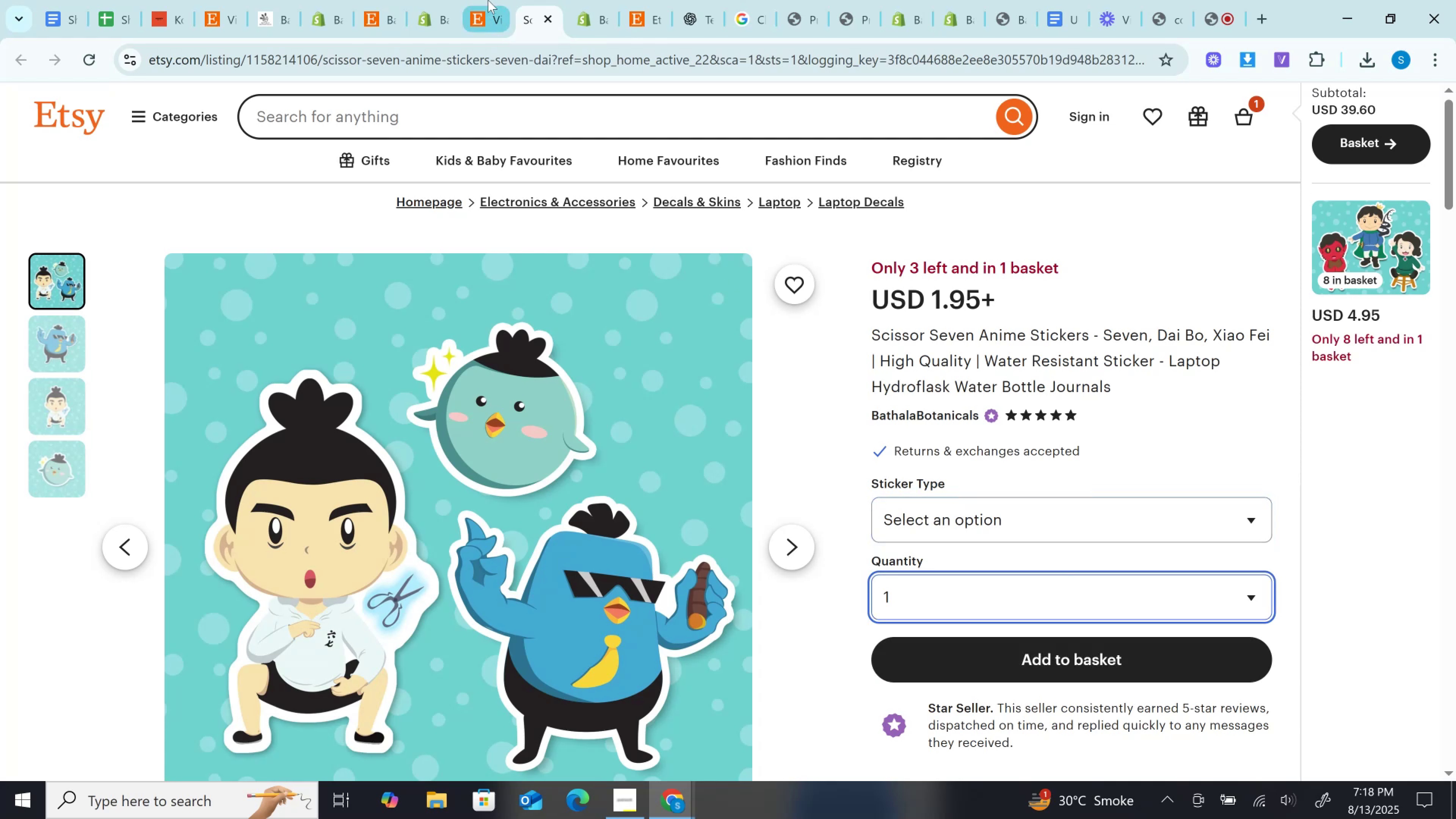 
left_click([488, 0])
 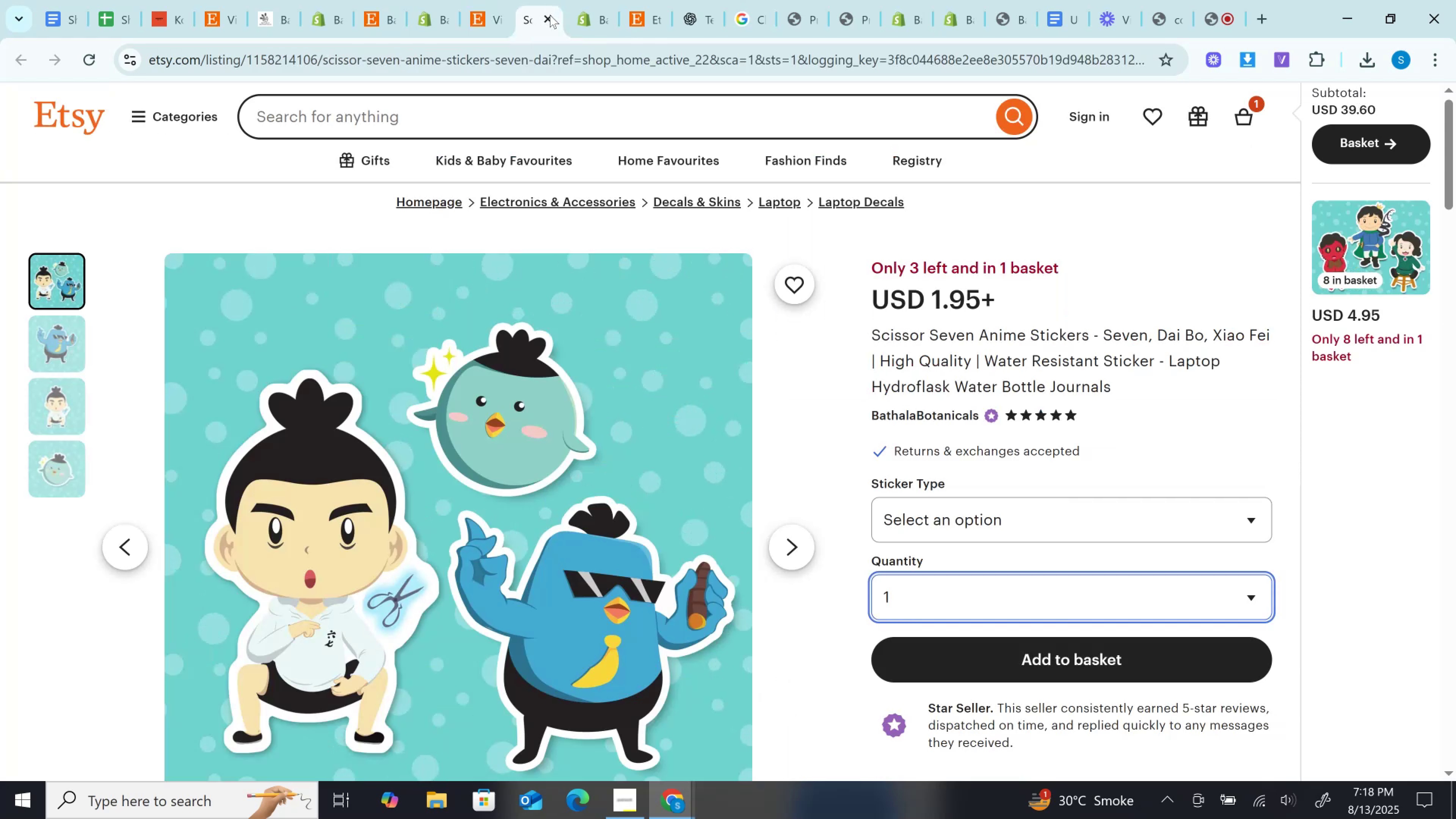 
double_click([550, 16])
 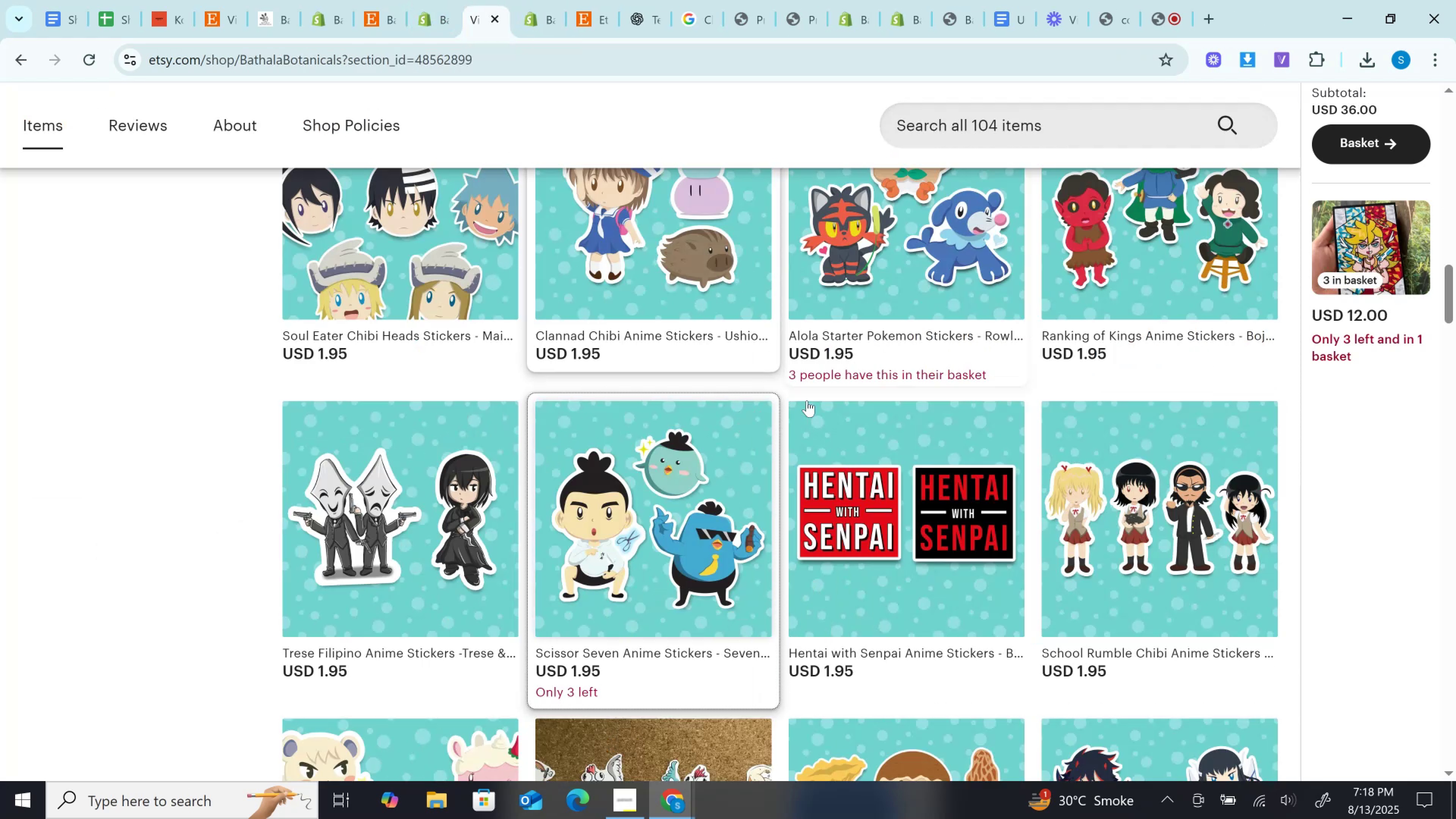 
scroll: coordinate [1156, 322], scroll_direction: down, amount: 3.0
 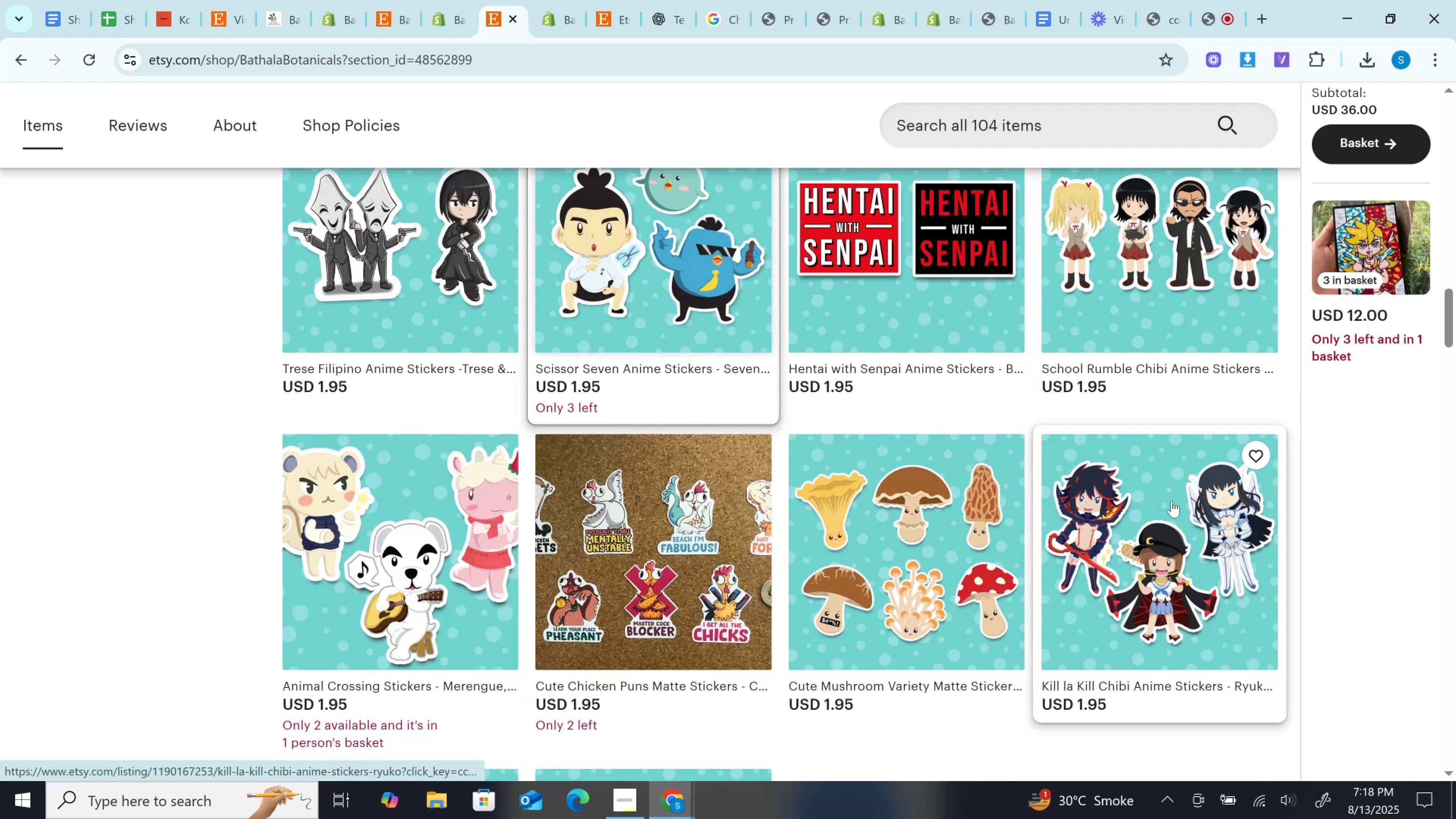 
right_click([1172, 502])
 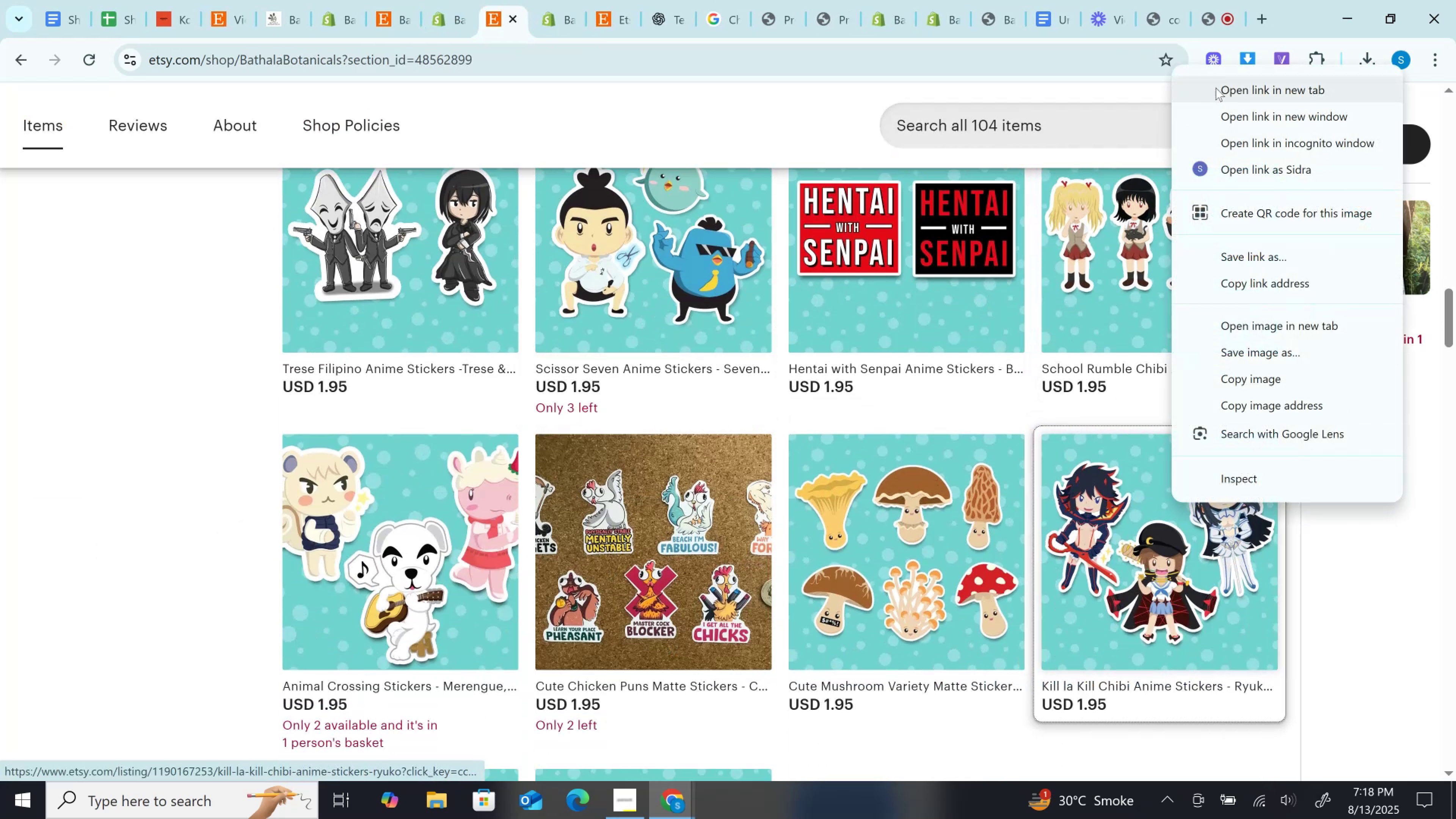 
left_click([1218, 86])
 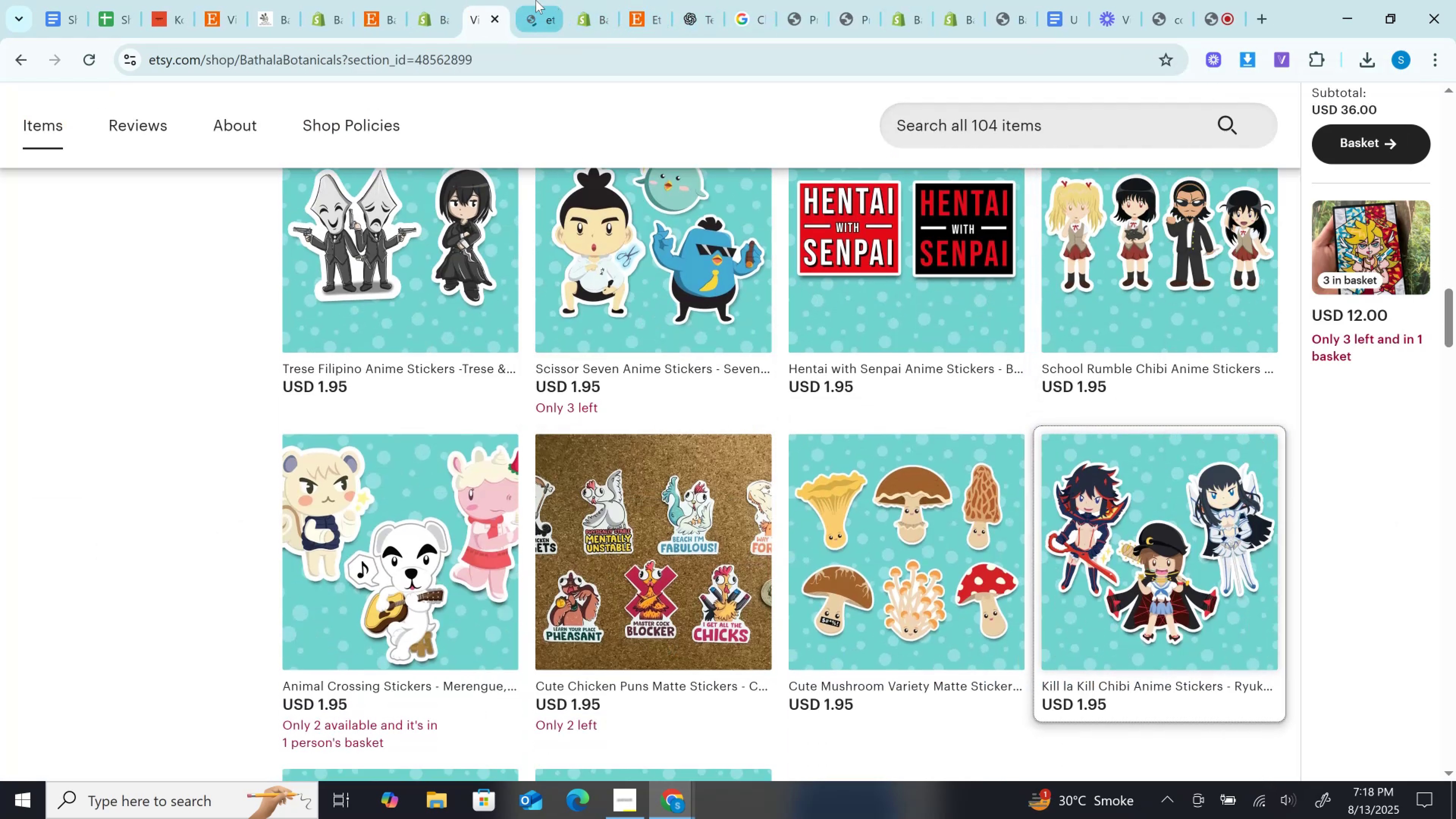 
left_click([536, 0])
 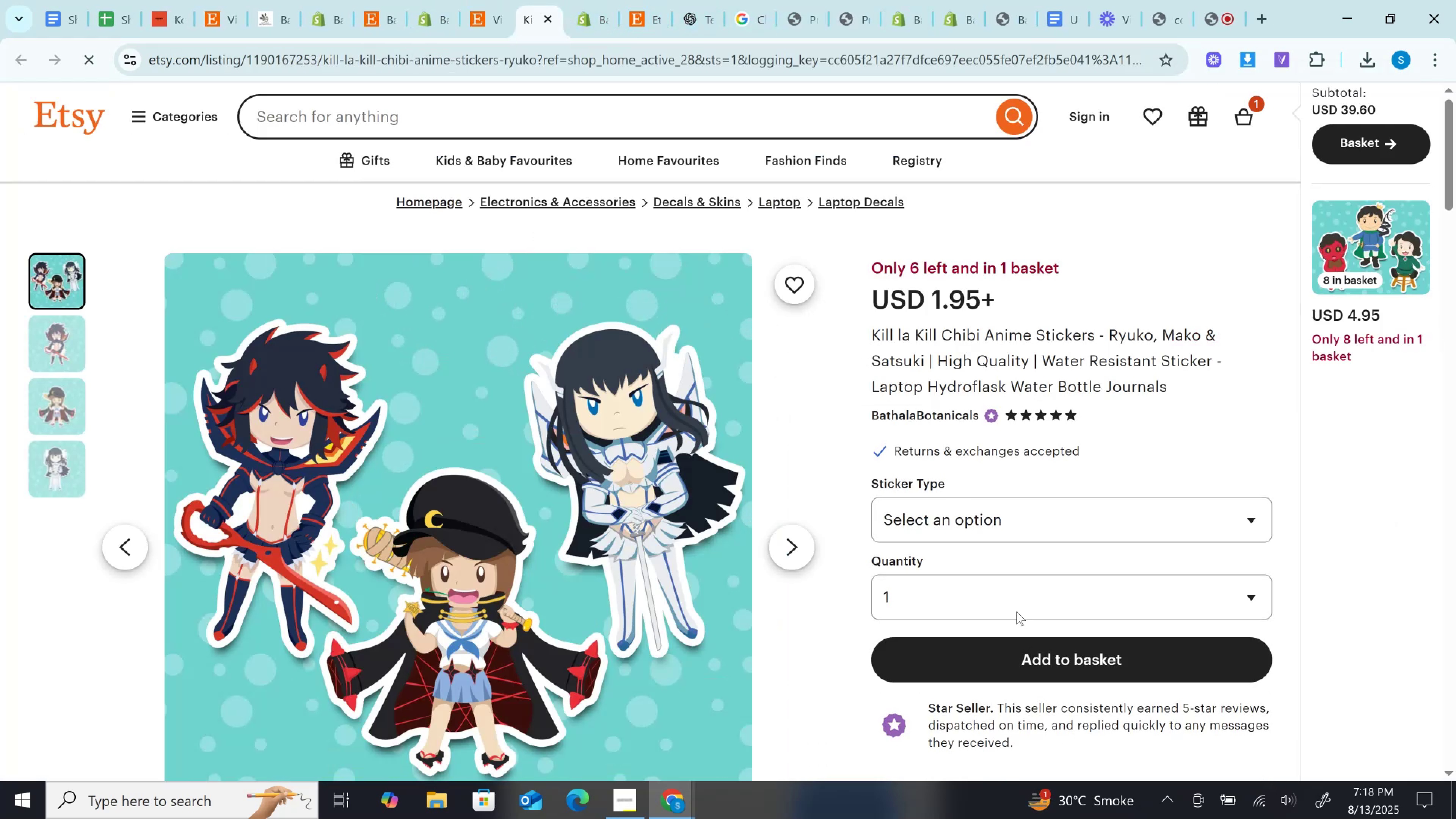 
left_click([998, 576])
 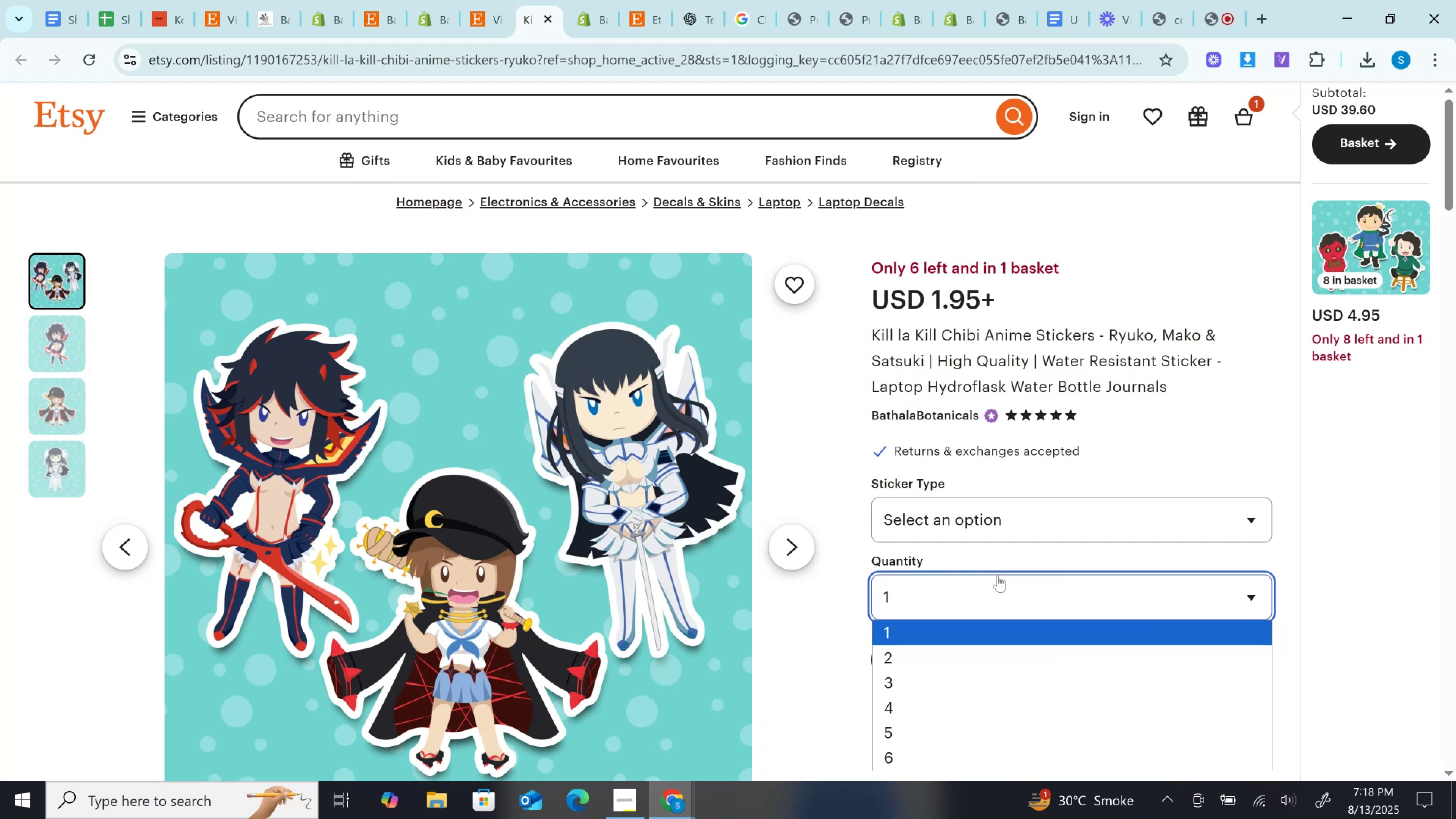 
scroll: coordinate [993, 596], scroll_direction: down, amount: 2.0
 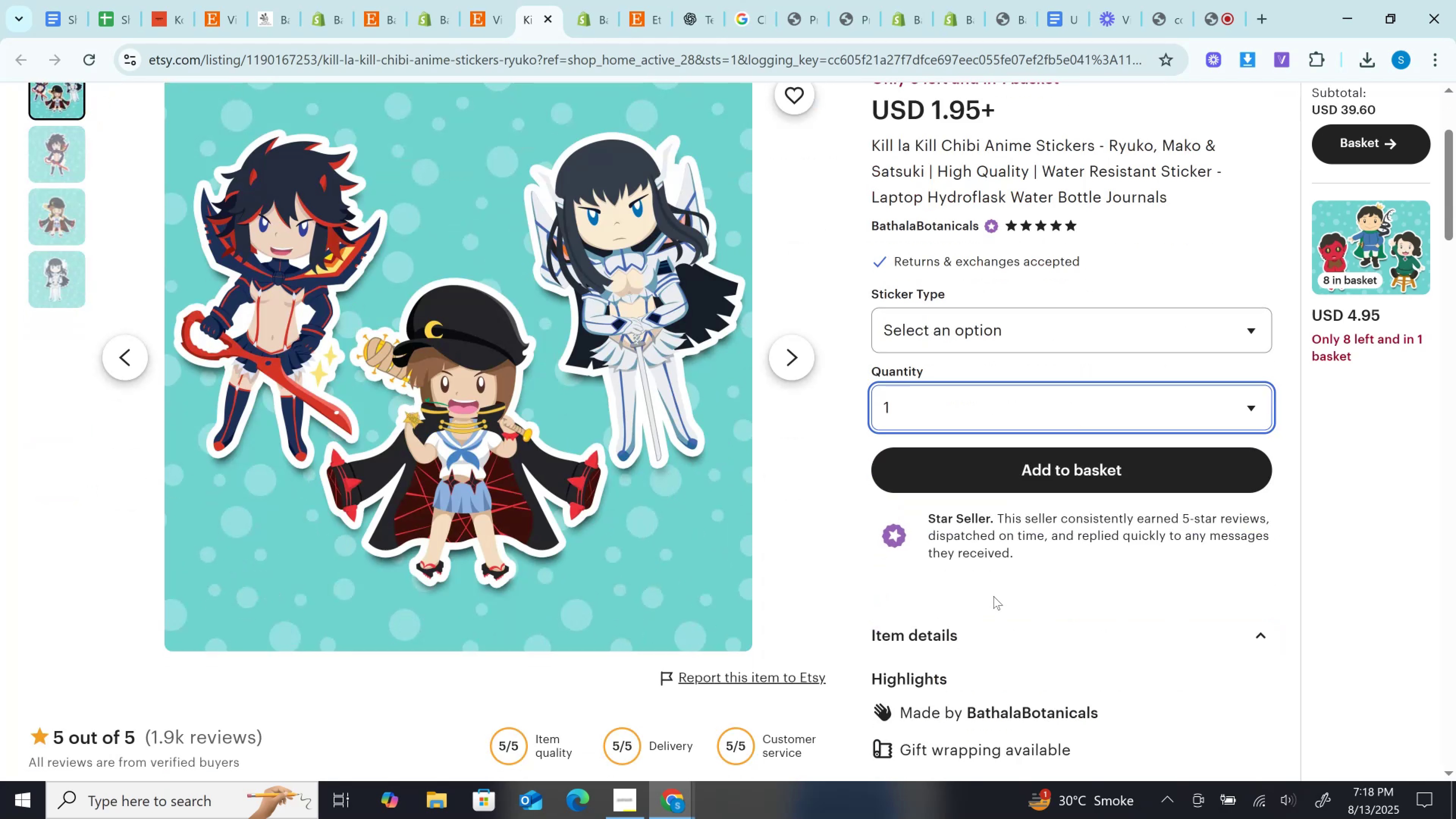 
scroll: coordinate [993, 596], scroll_direction: up, amount: 2.0
 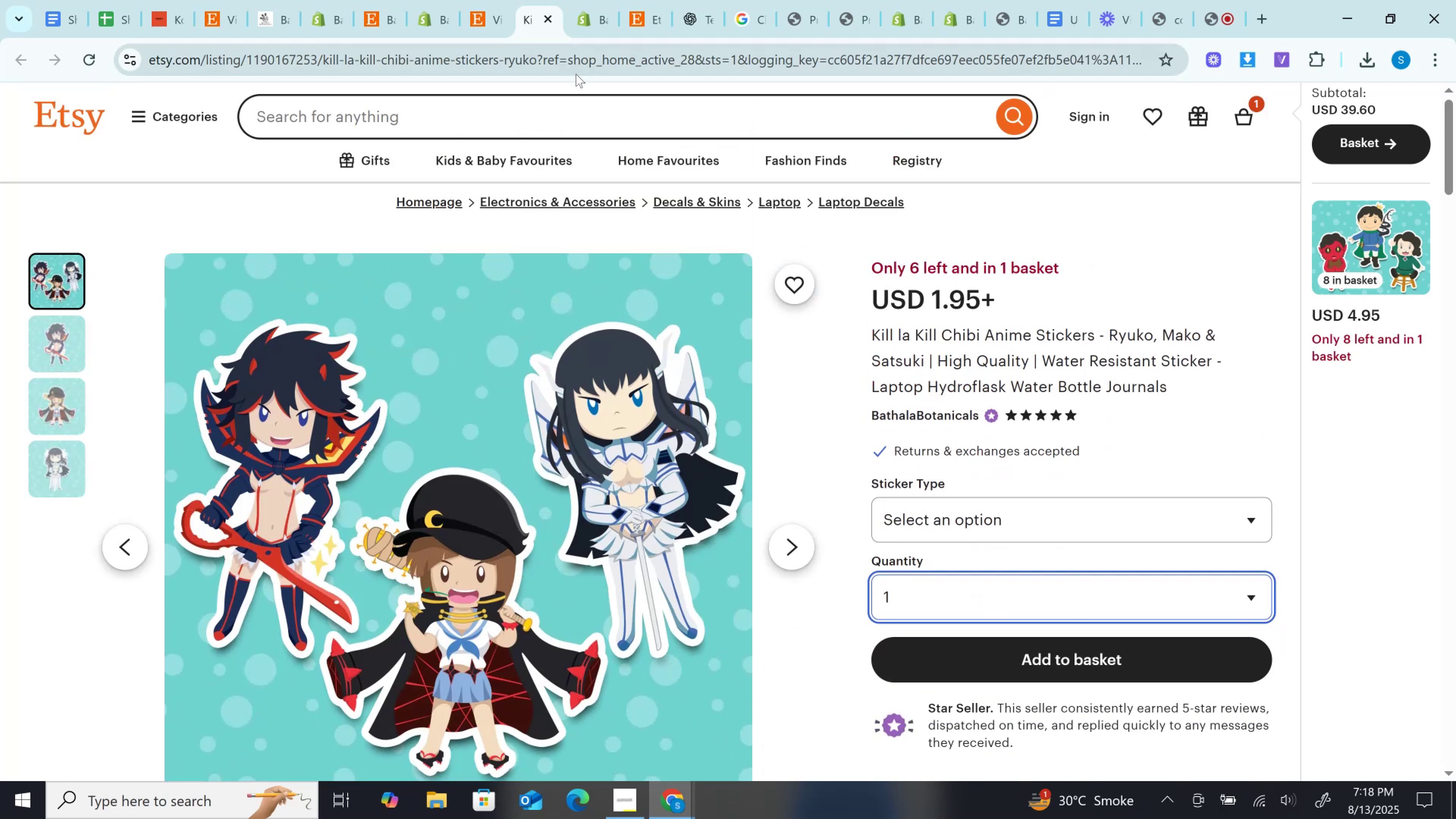 
left_click([579, 58])
 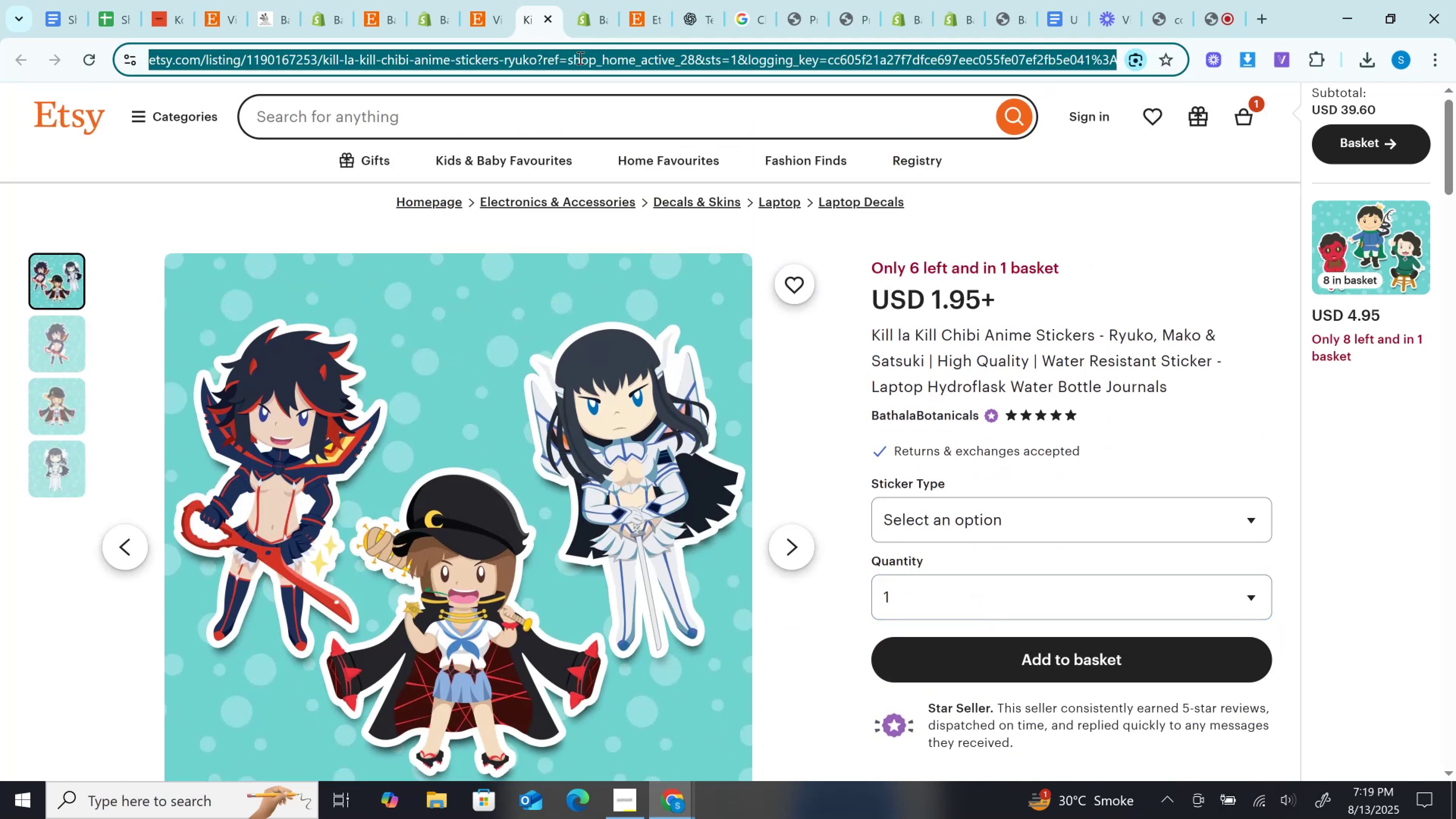 
key(Control+C)
 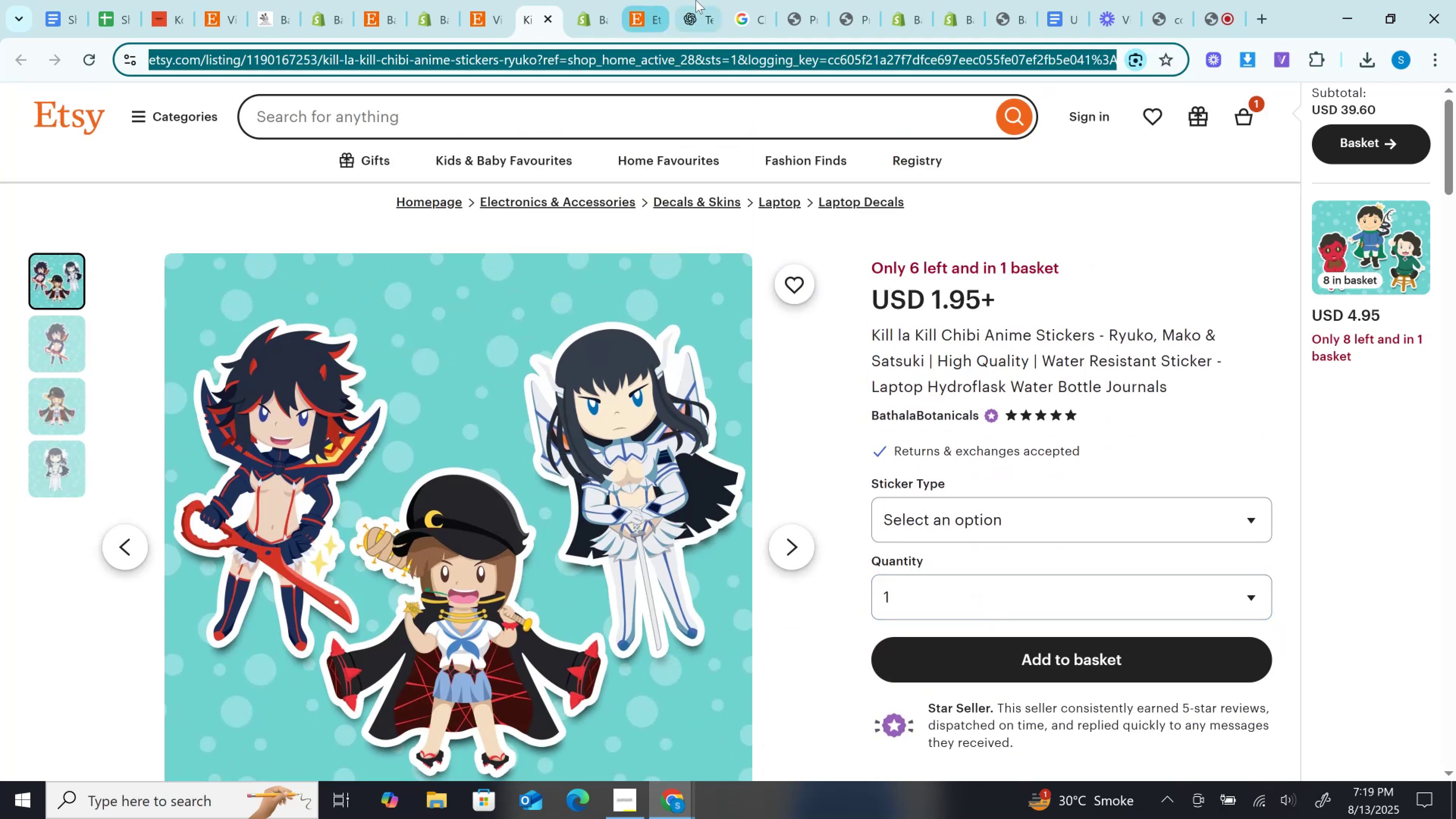 
left_click([702, 0])
 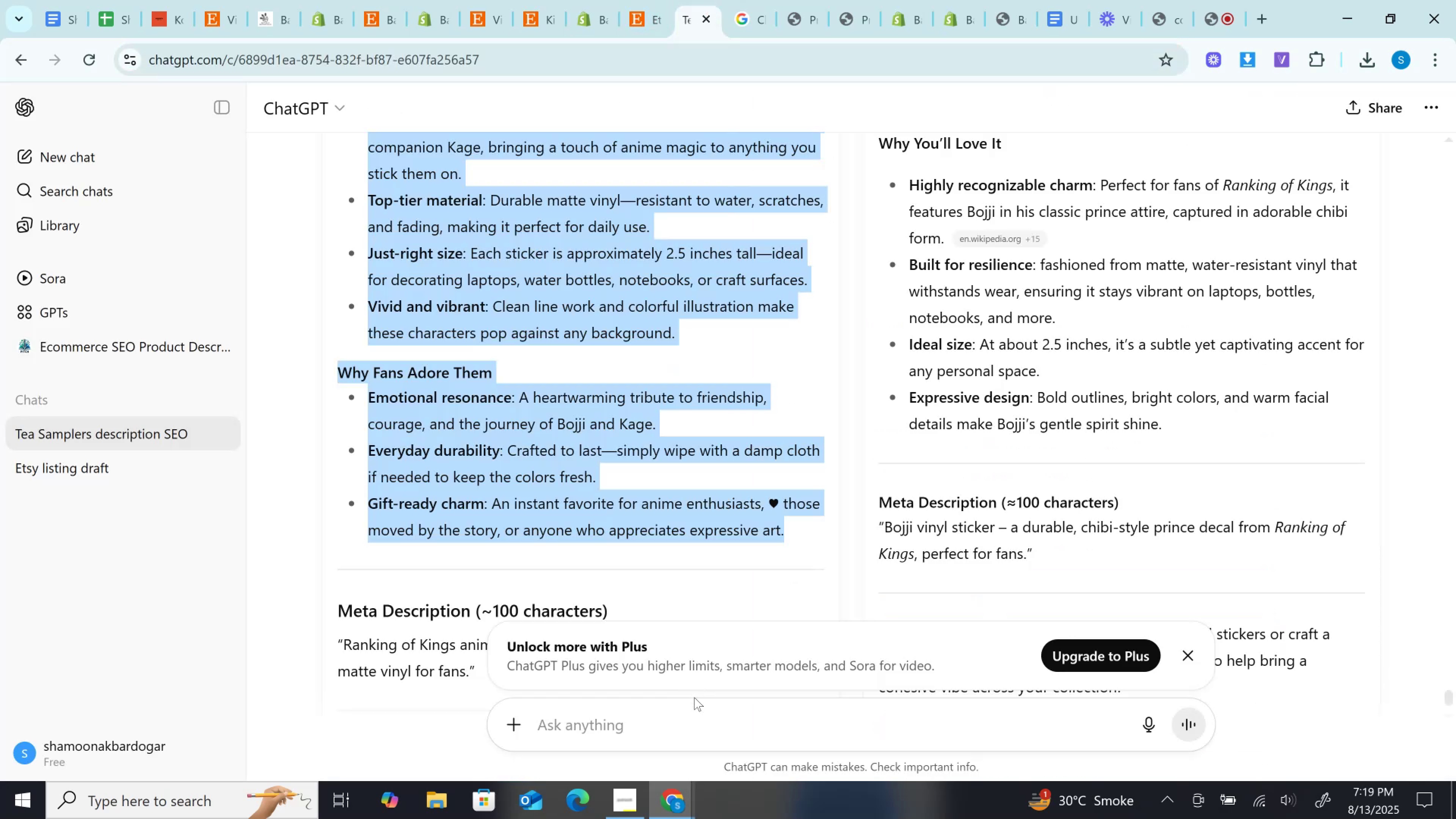 
left_click([693, 737])
 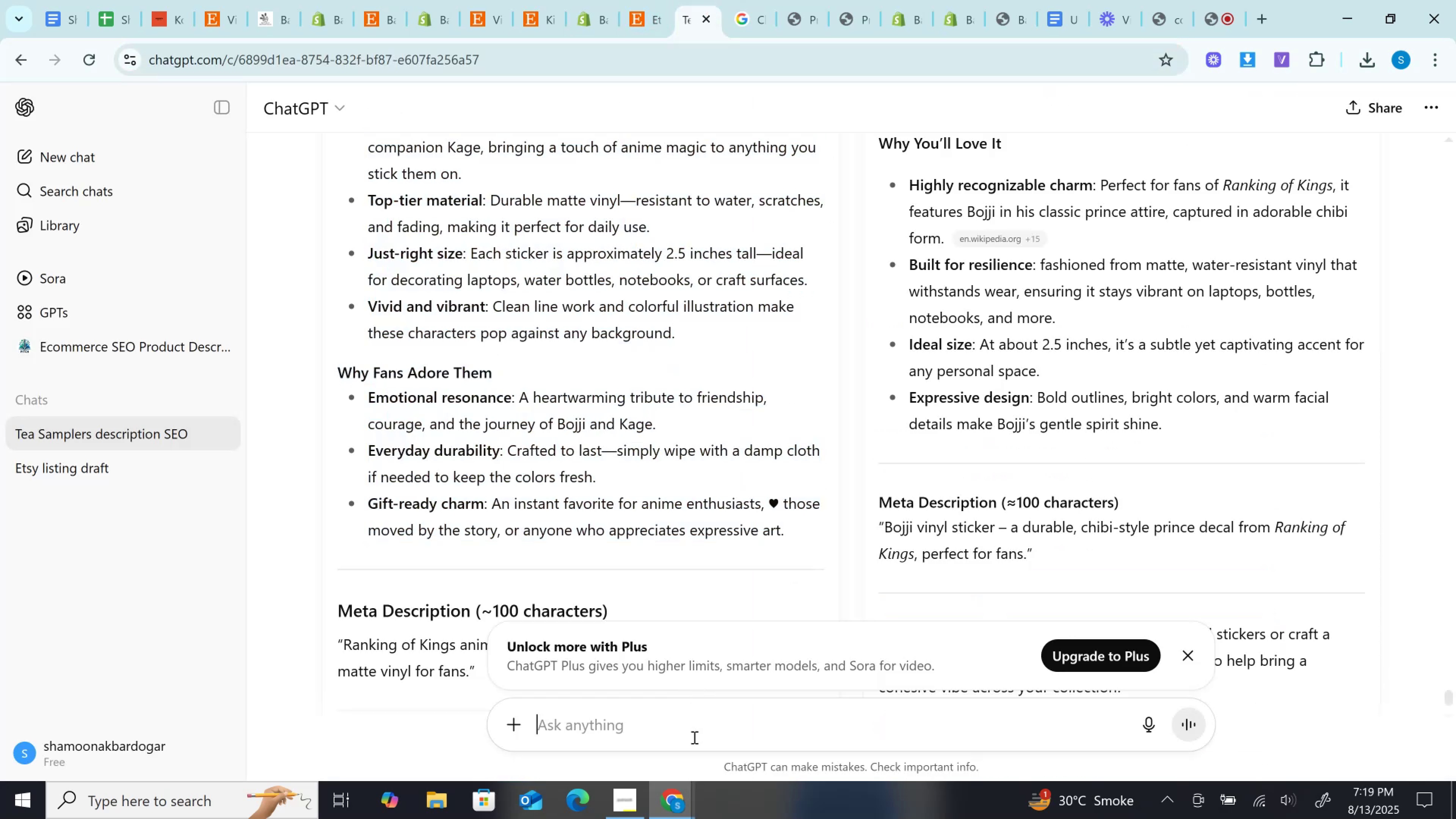 
key(Control+V)
 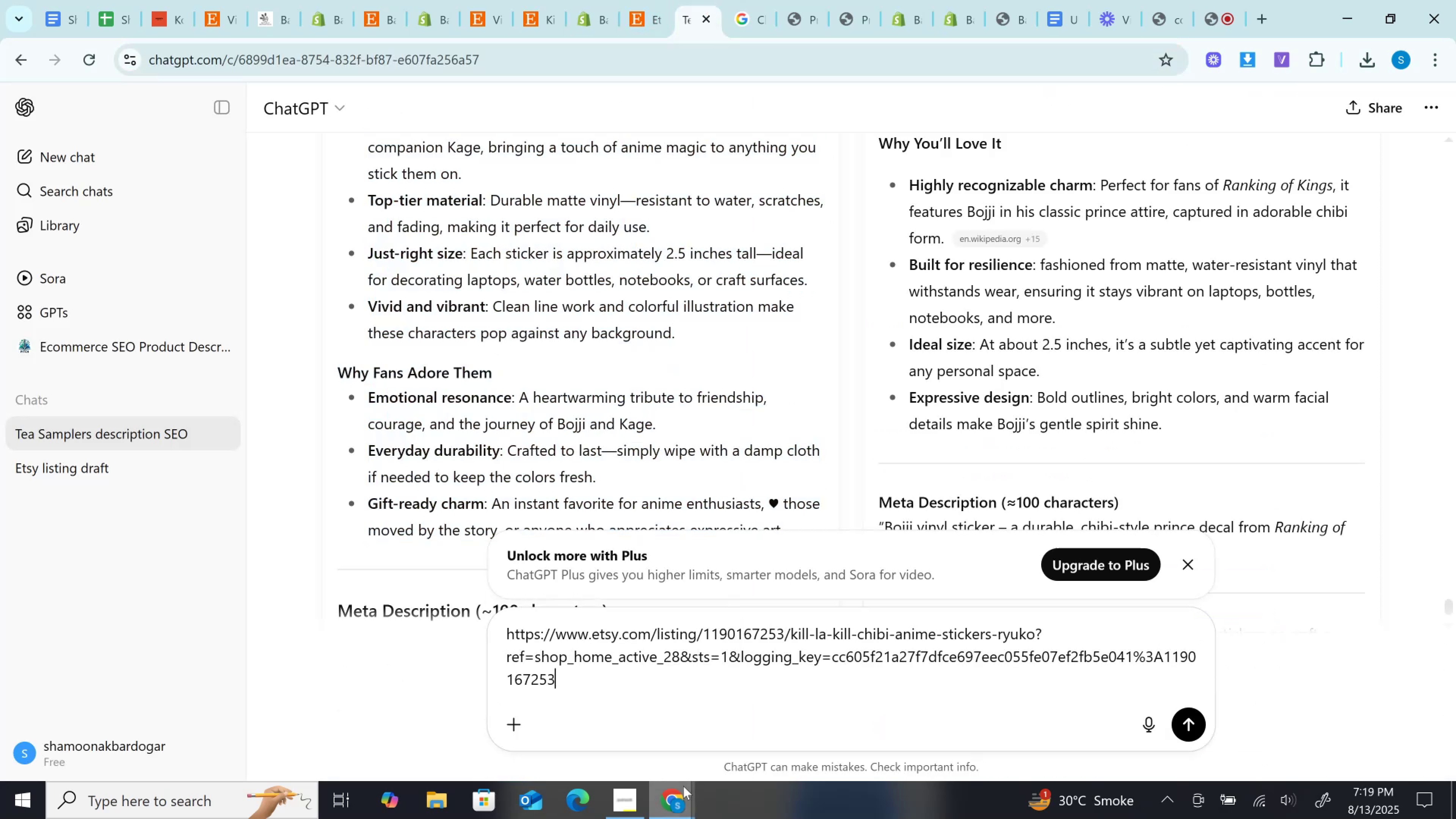 
key(Enter)
 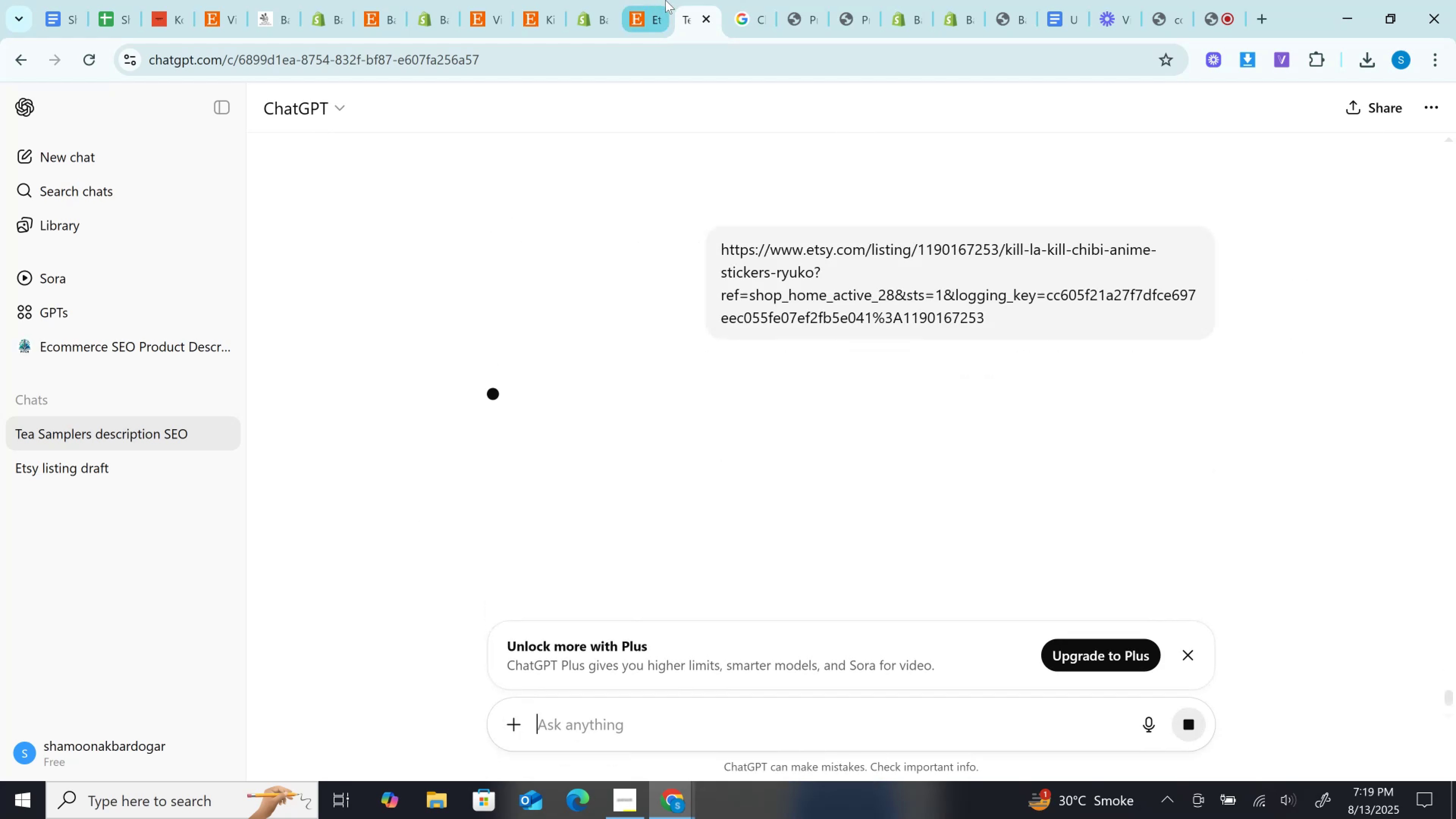 
left_click([591, 0])
 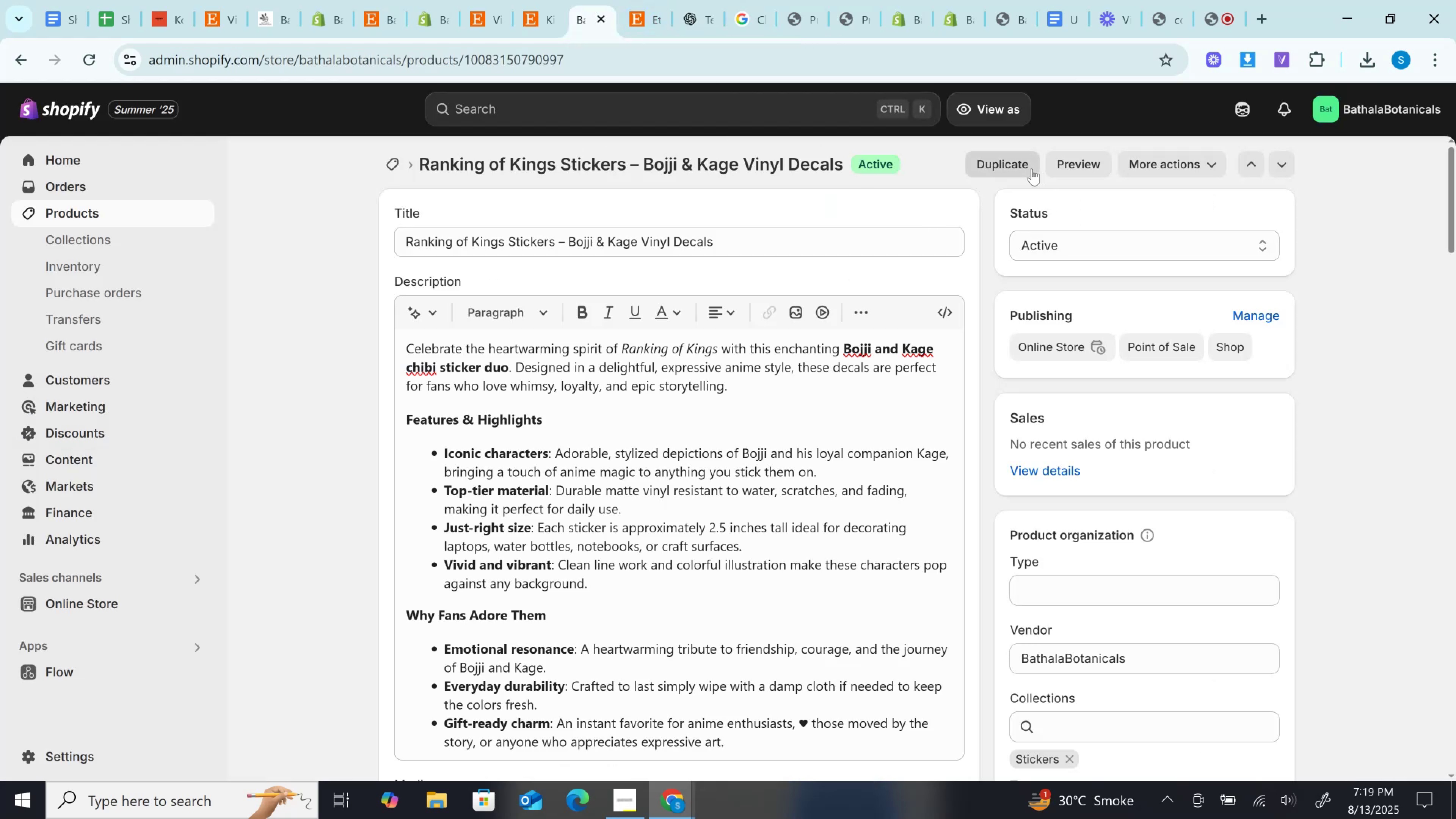 
left_click([1023, 167])
 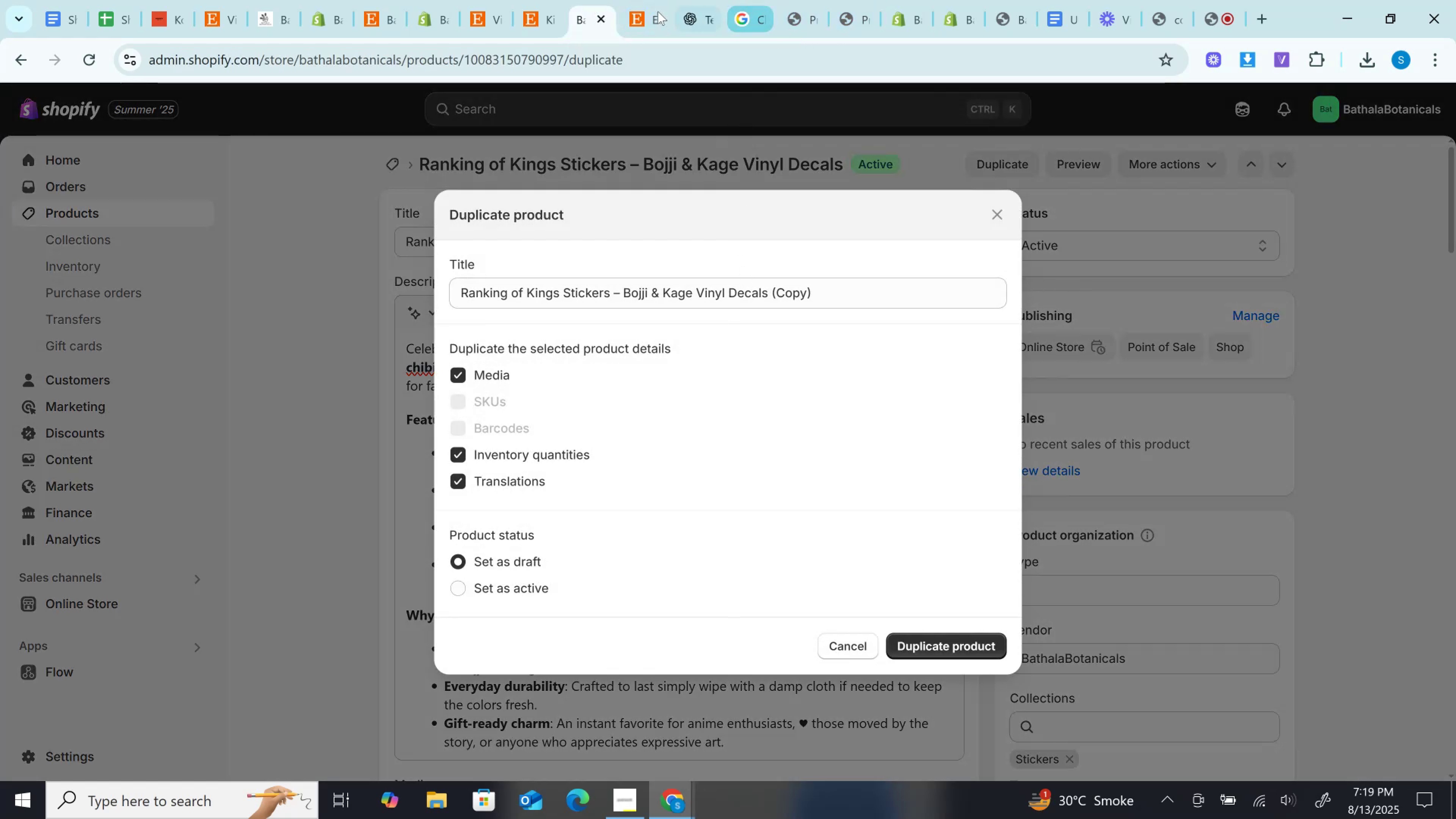 
left_click([485, 374])
 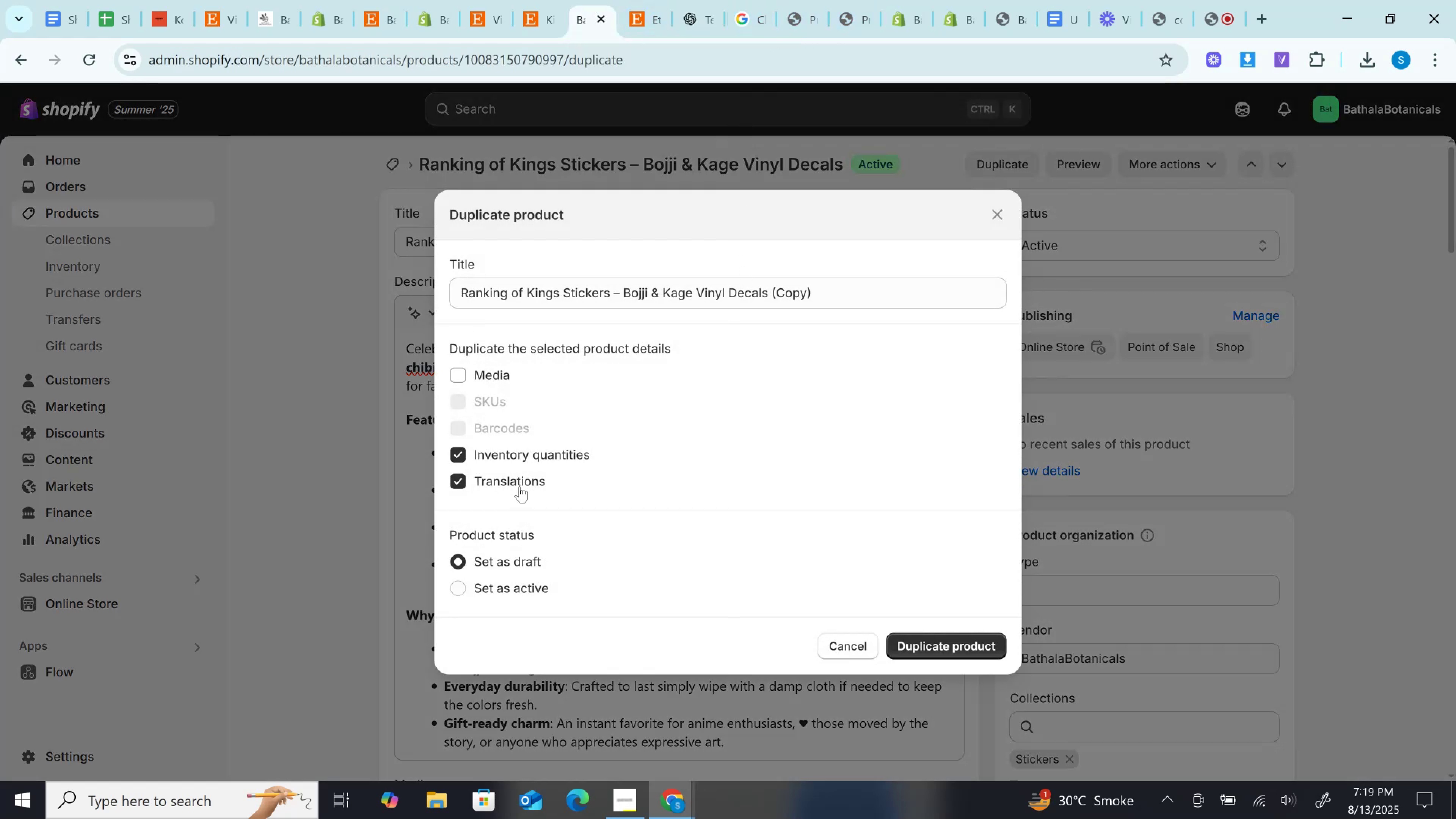 
left_click([519, 486])
 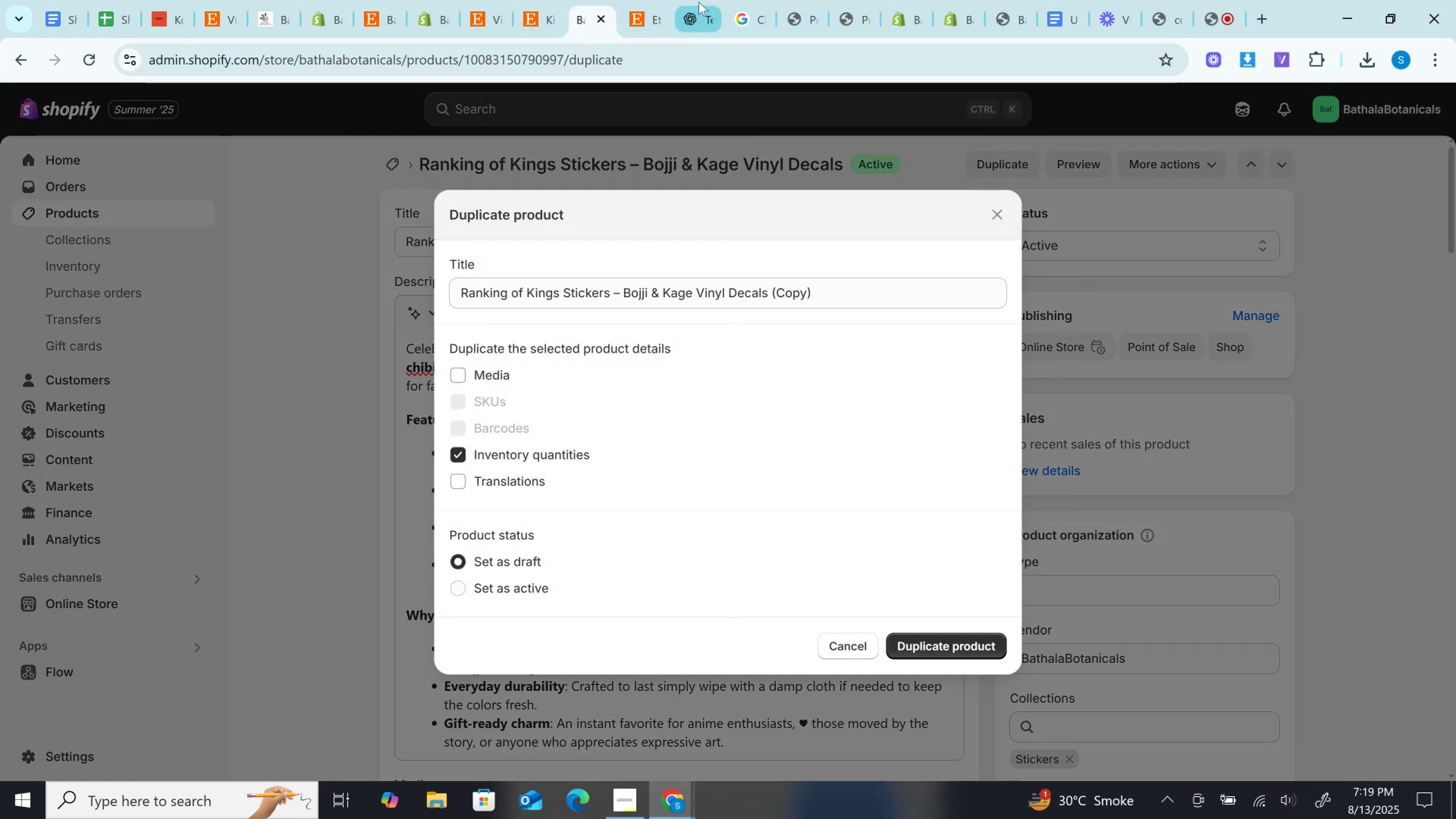 
left_click([699, 0])
 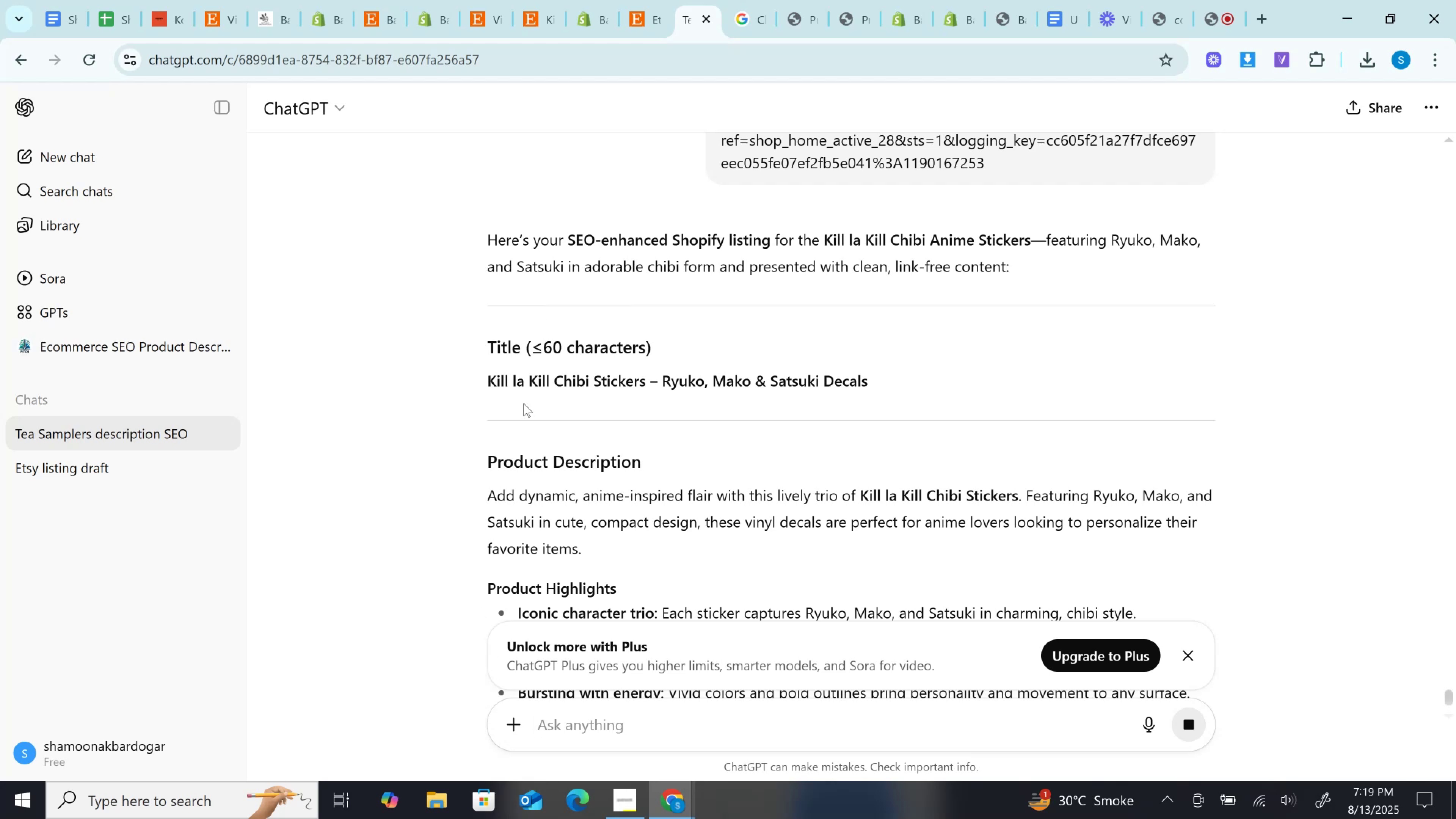 
wait(6.98)
 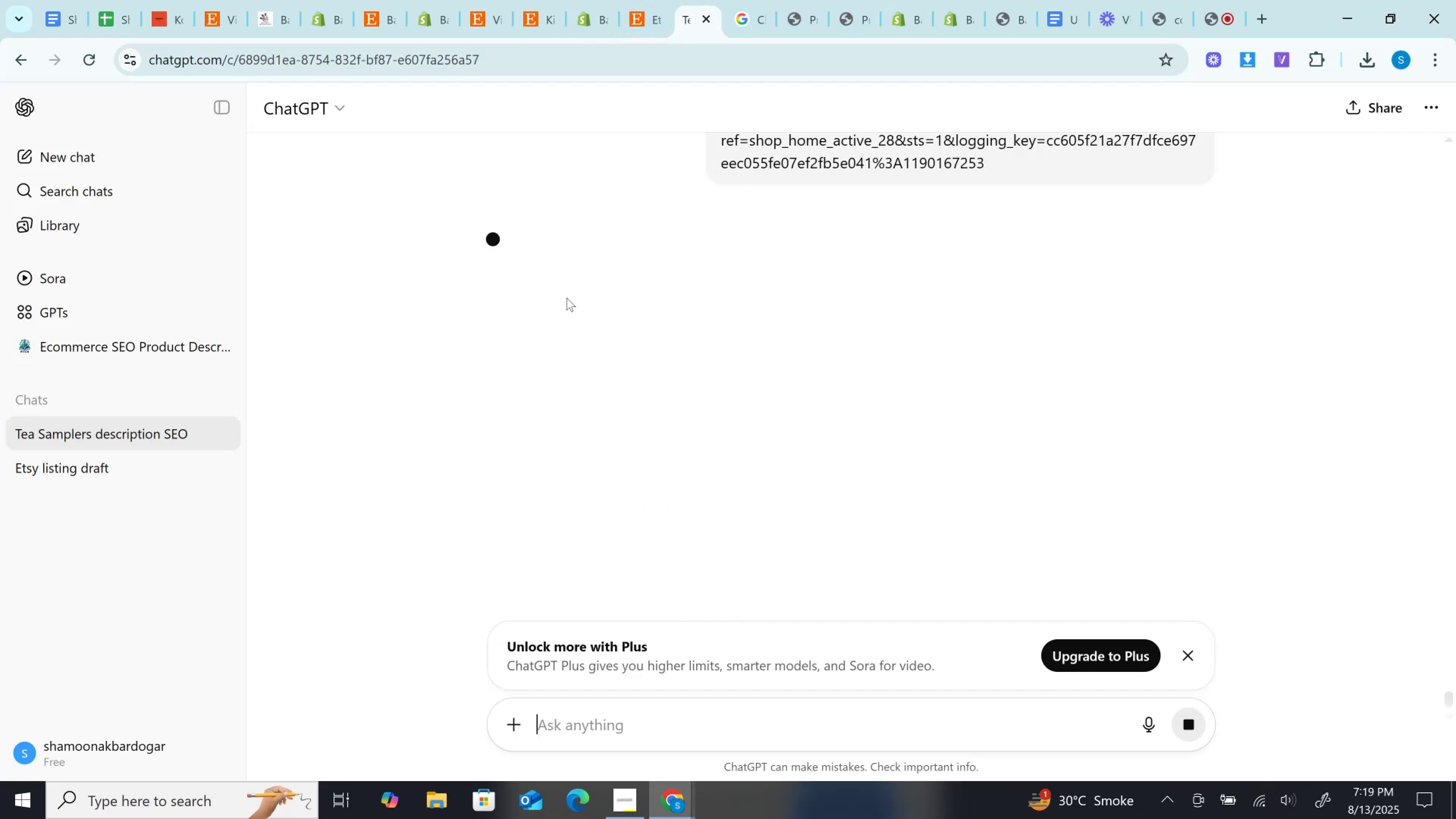 
left_click([896, 381])
 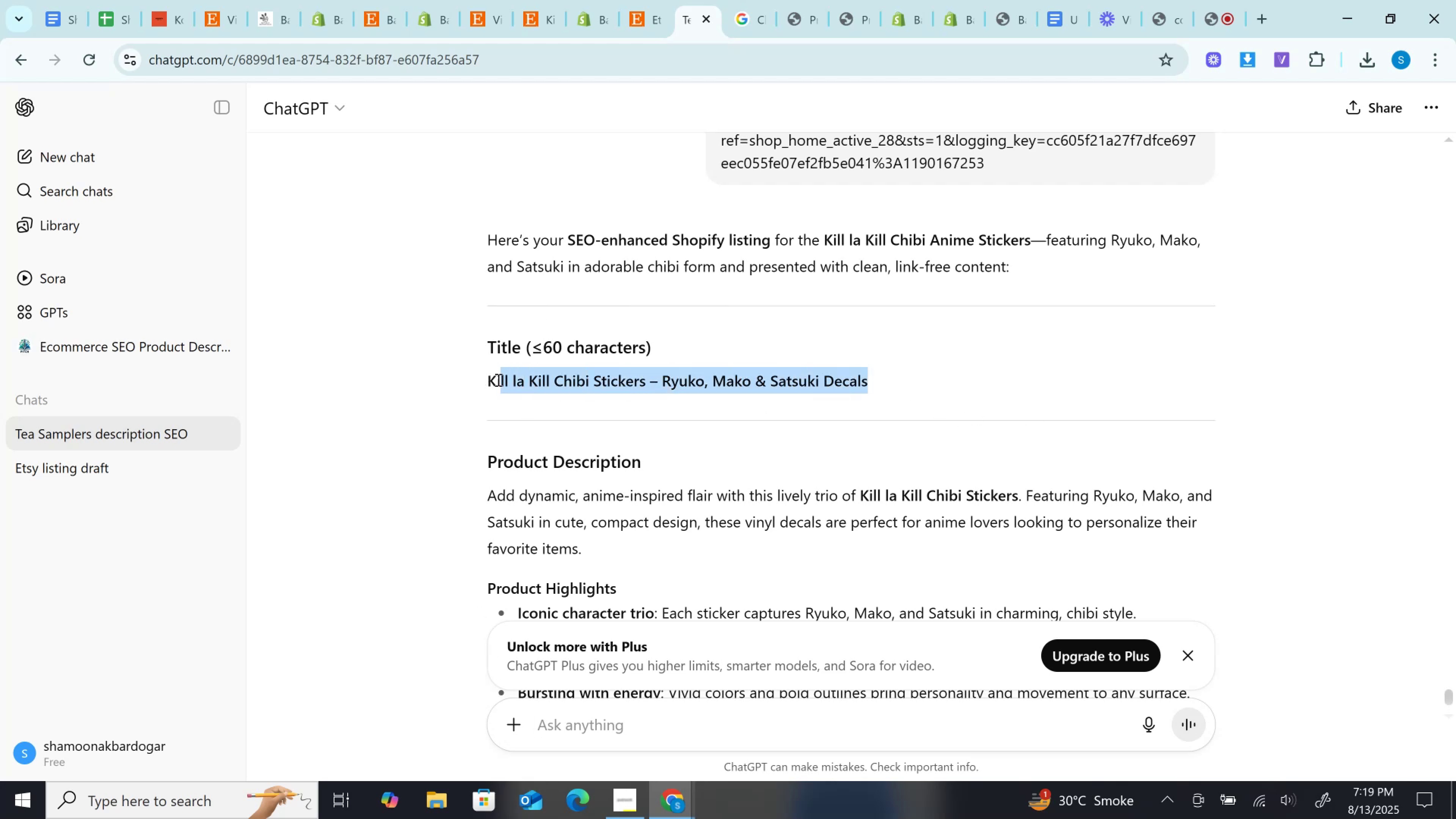 
key(Control+C)
 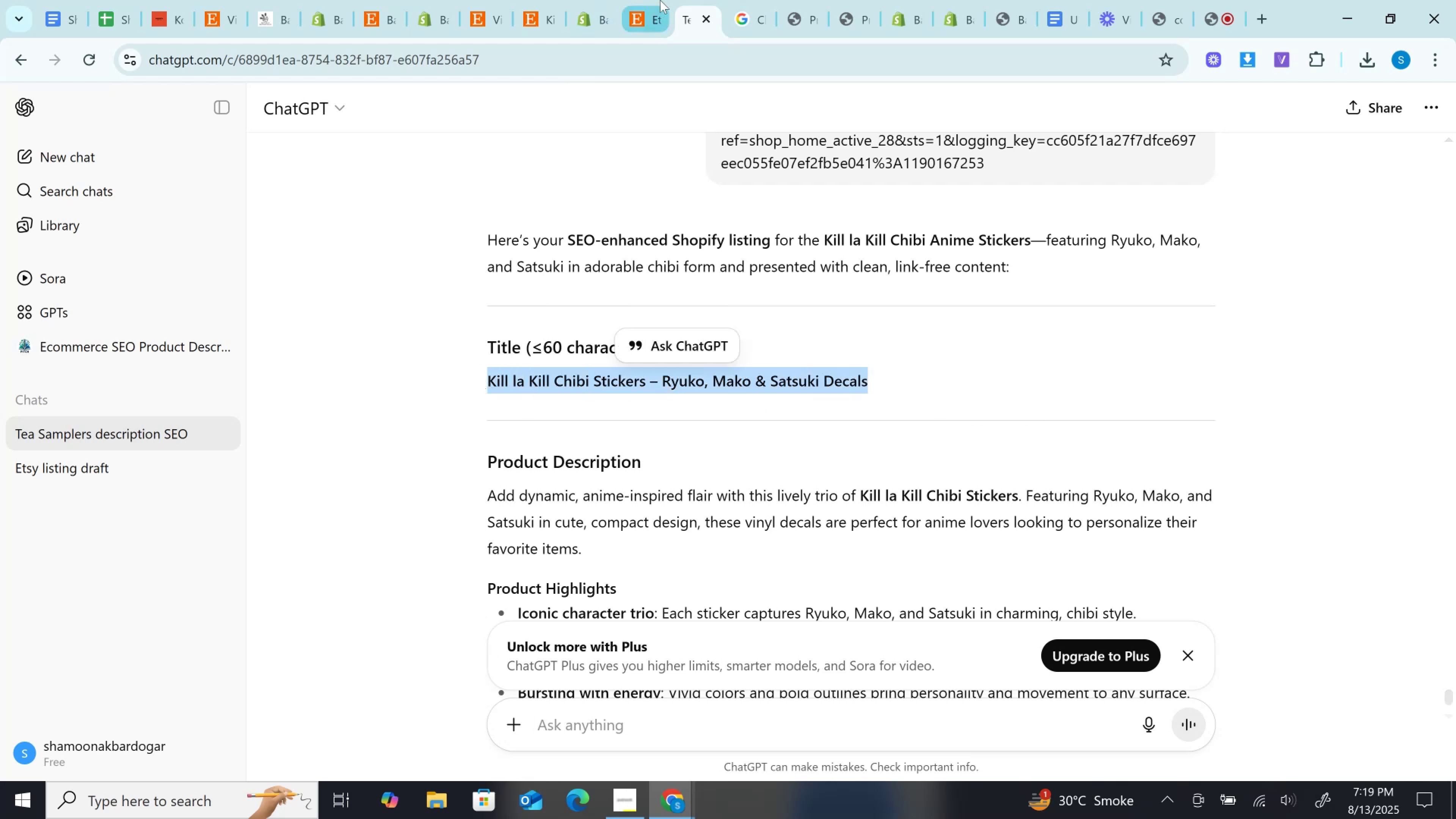 
left_click([660, 0])
 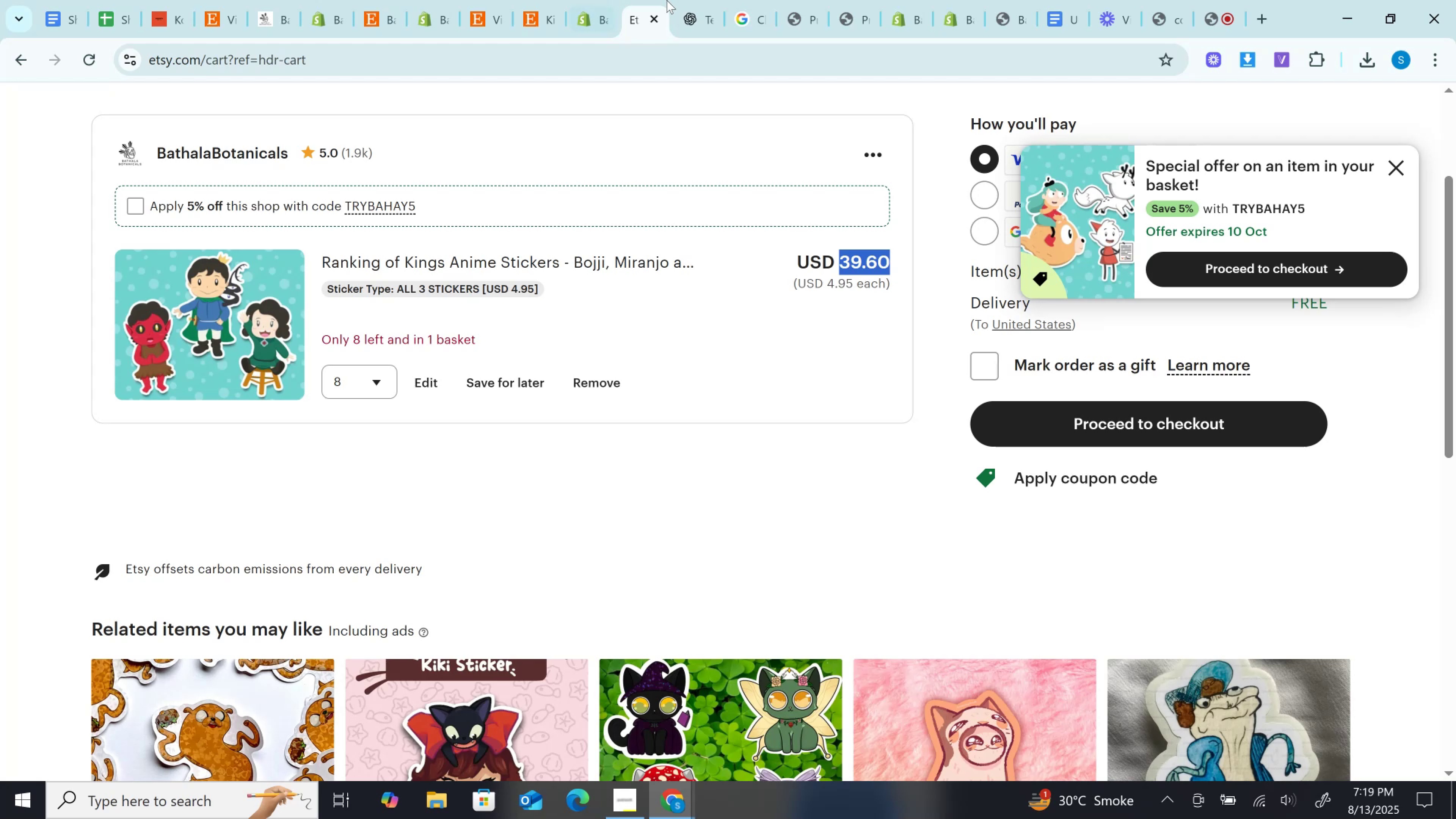 
left_click([682, 0])
 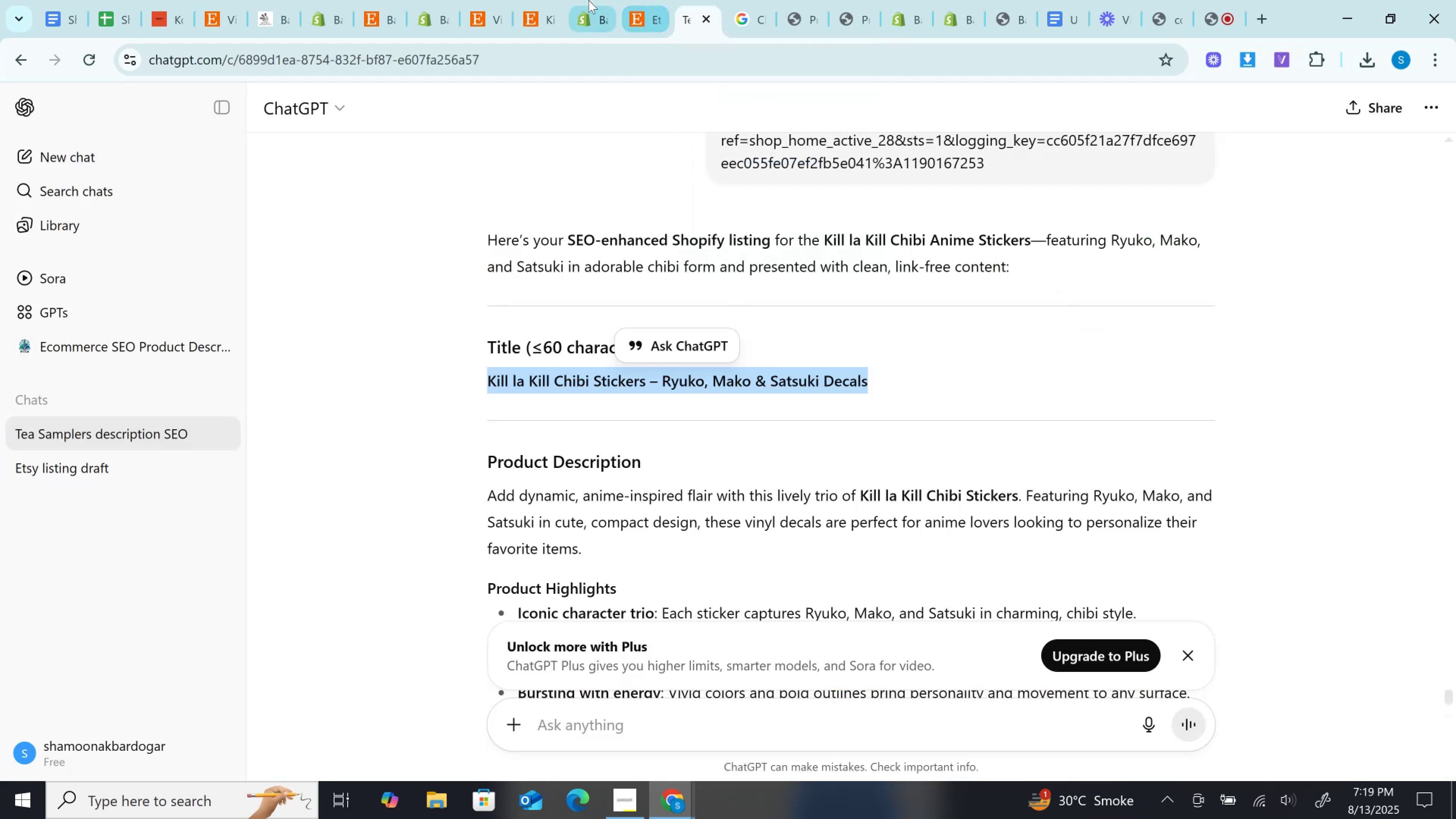 
left_click([588, 0])
 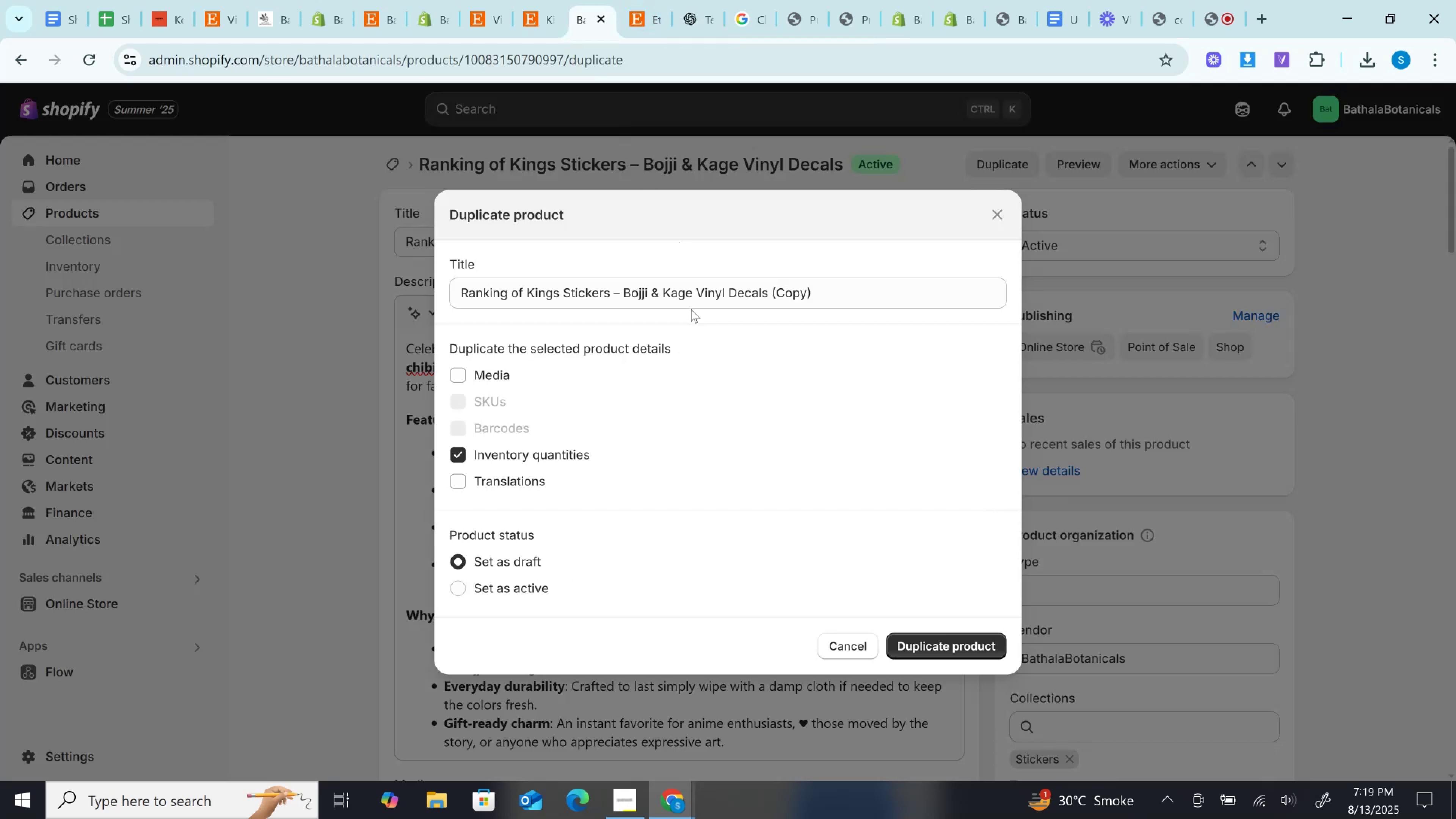 
left_click([688, 291])
 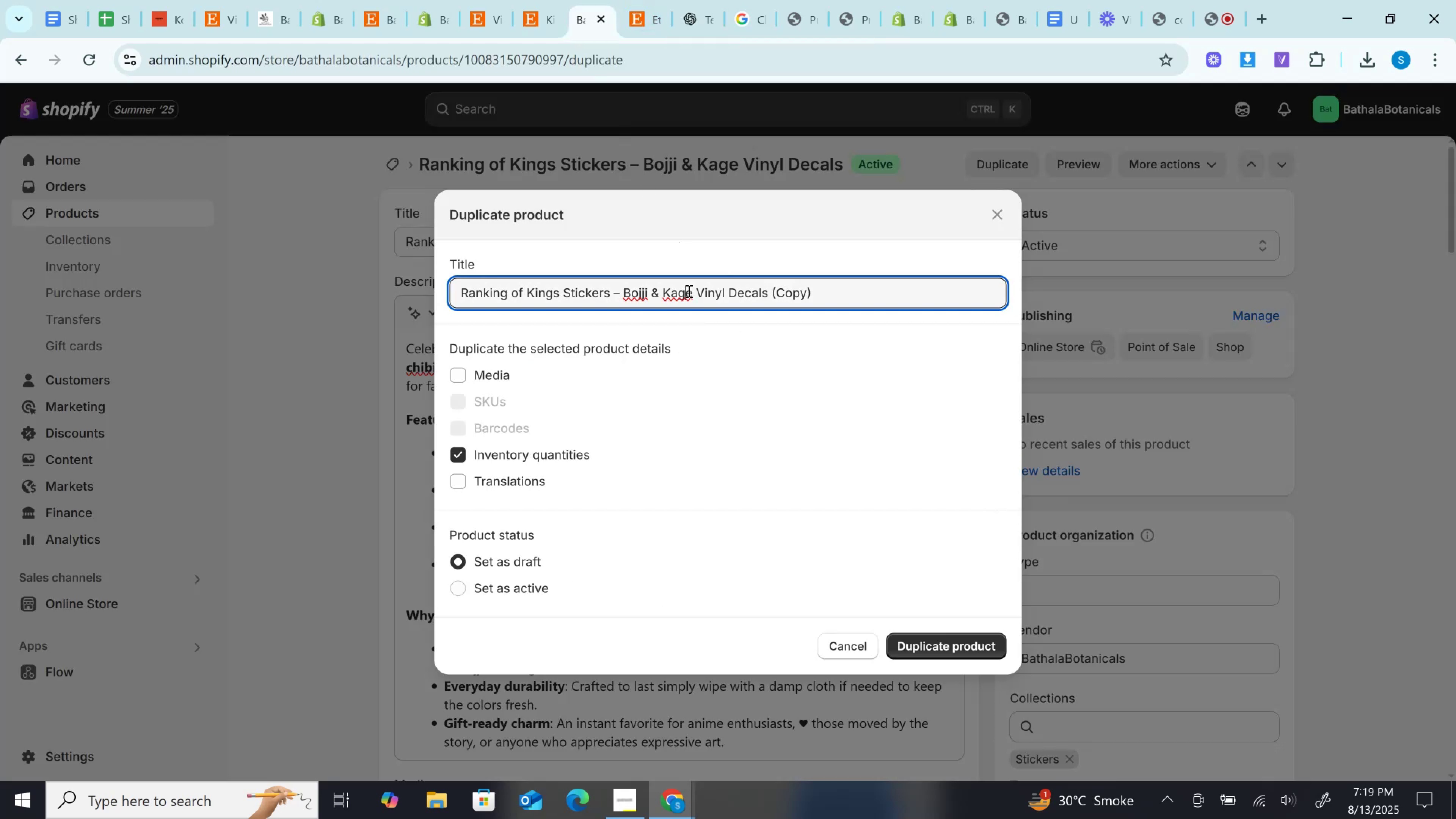 
key(Control+A)
 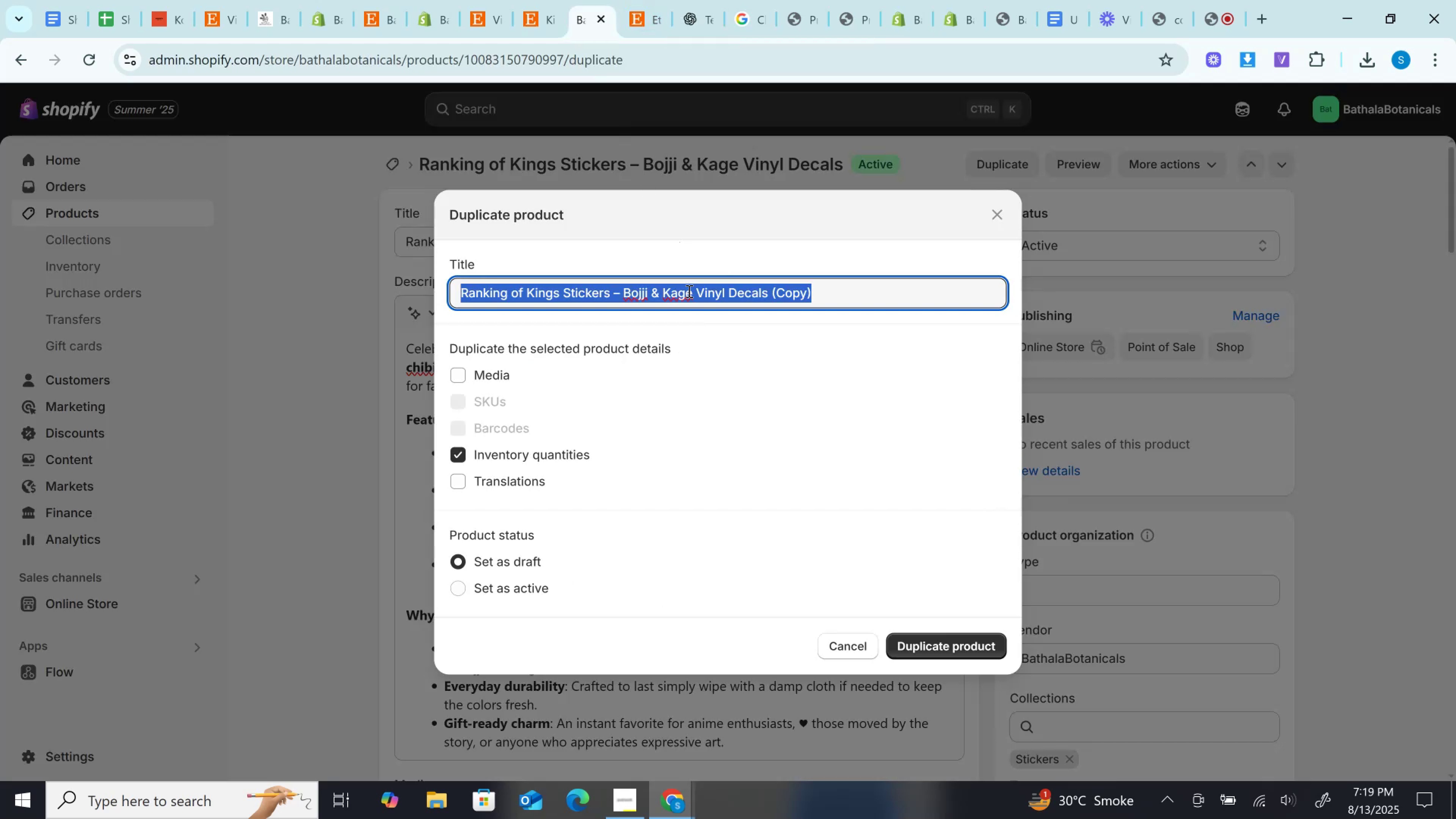 
key(Control+V)
 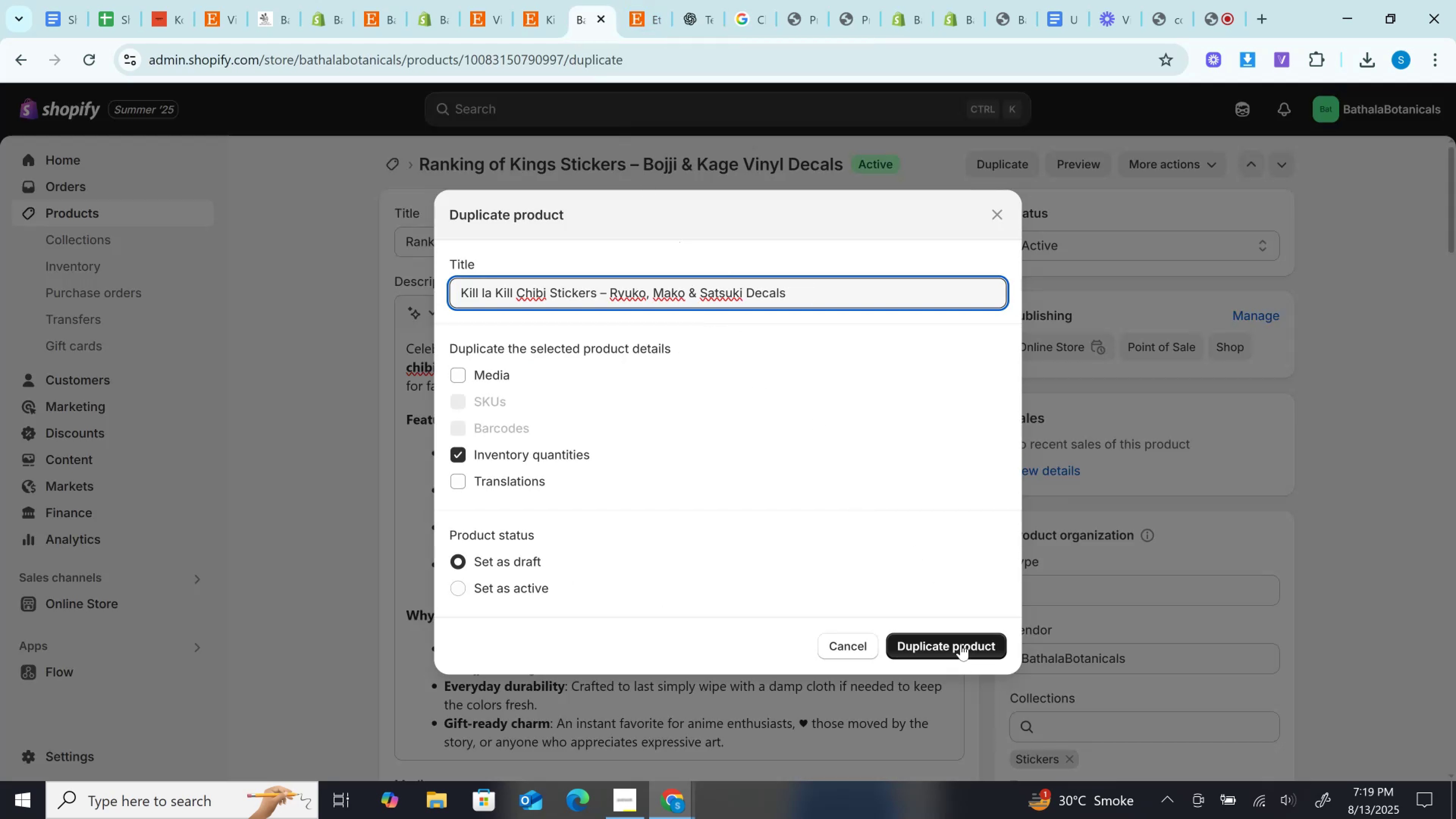 
left_click([961, 644])
 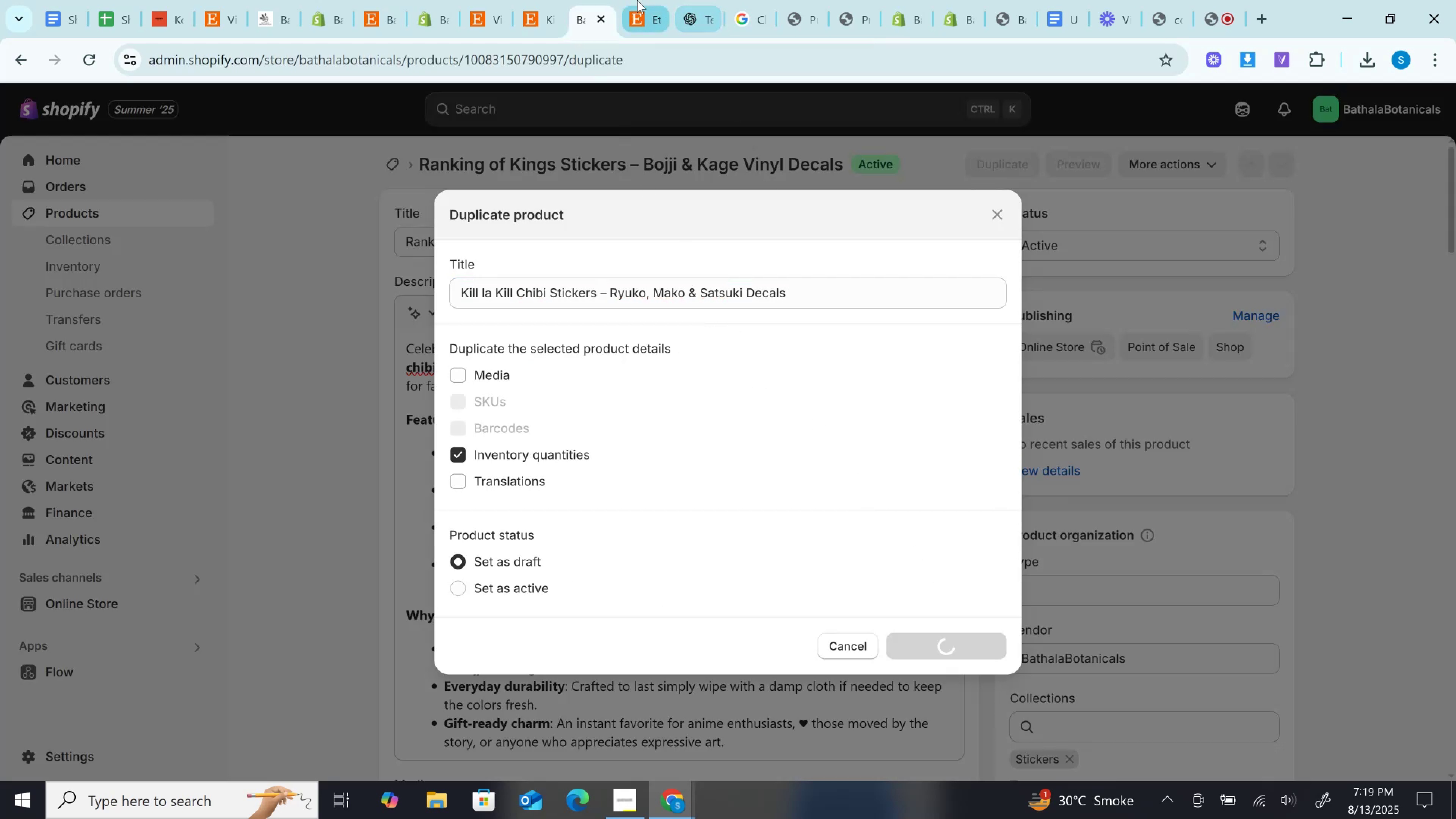 
left_click([637, 0])
 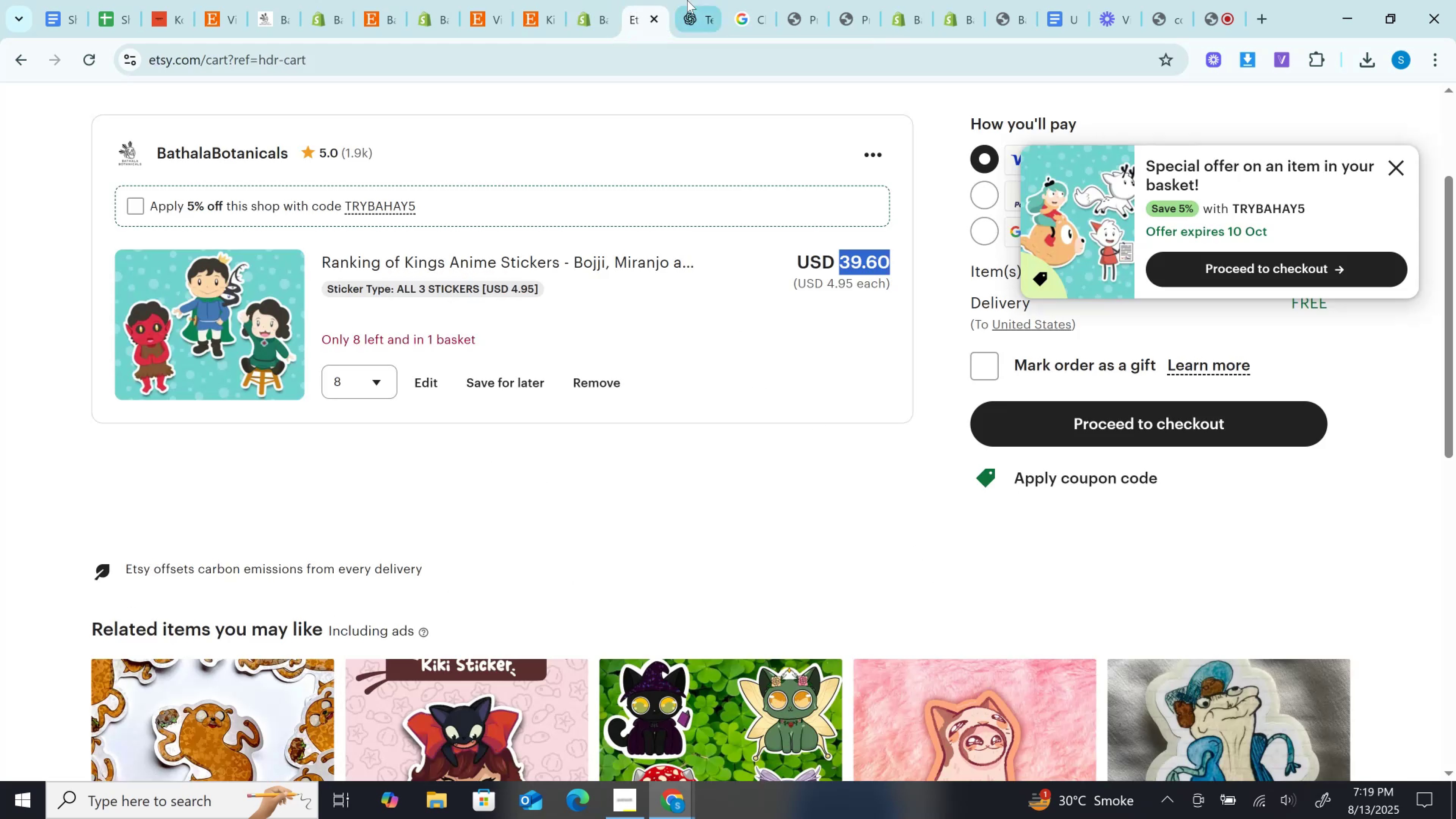 
left_click([694, 0])
 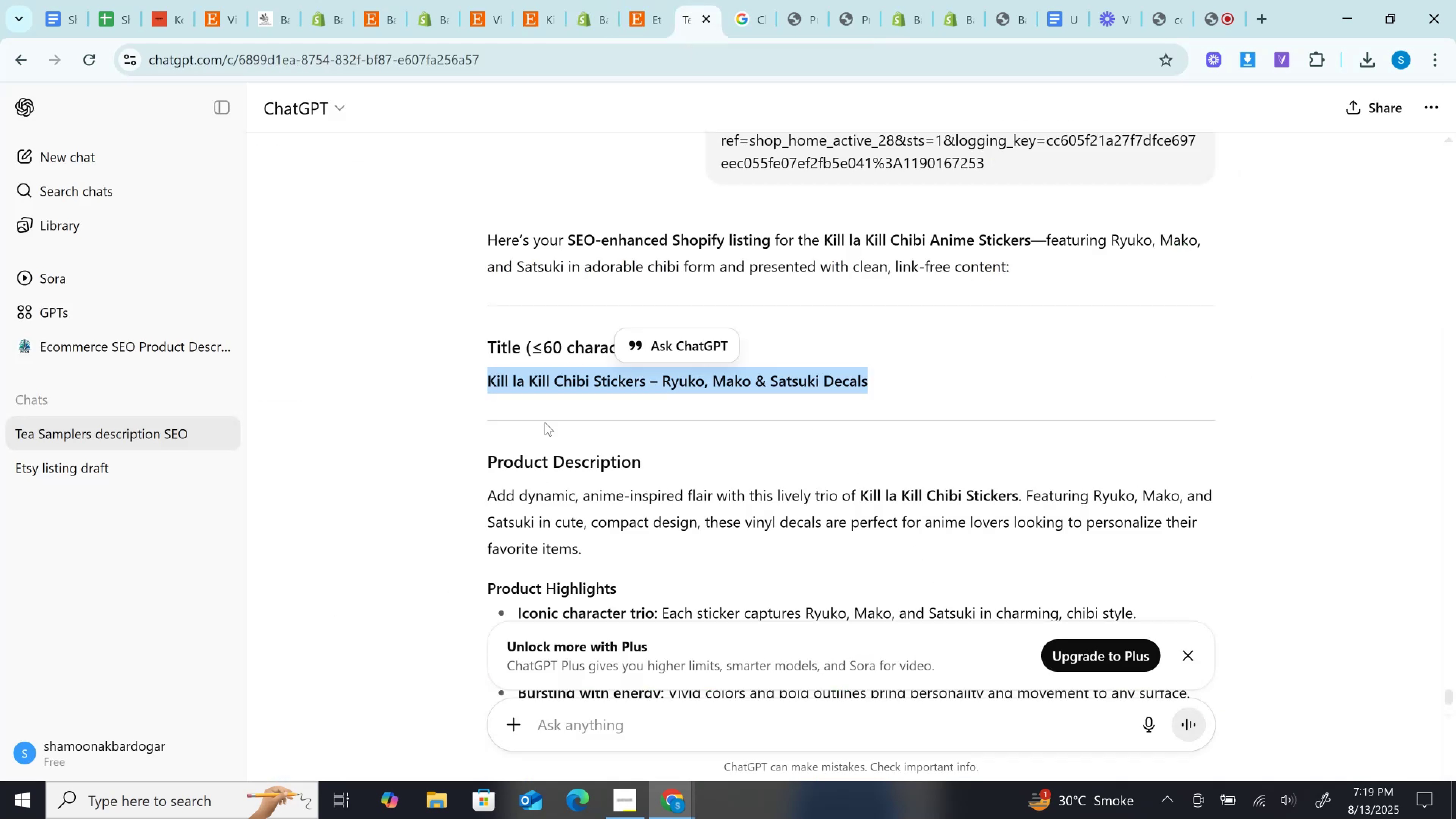 
scroll: coordinate [624, 364], scroll_direction: down, amount: 5.0
 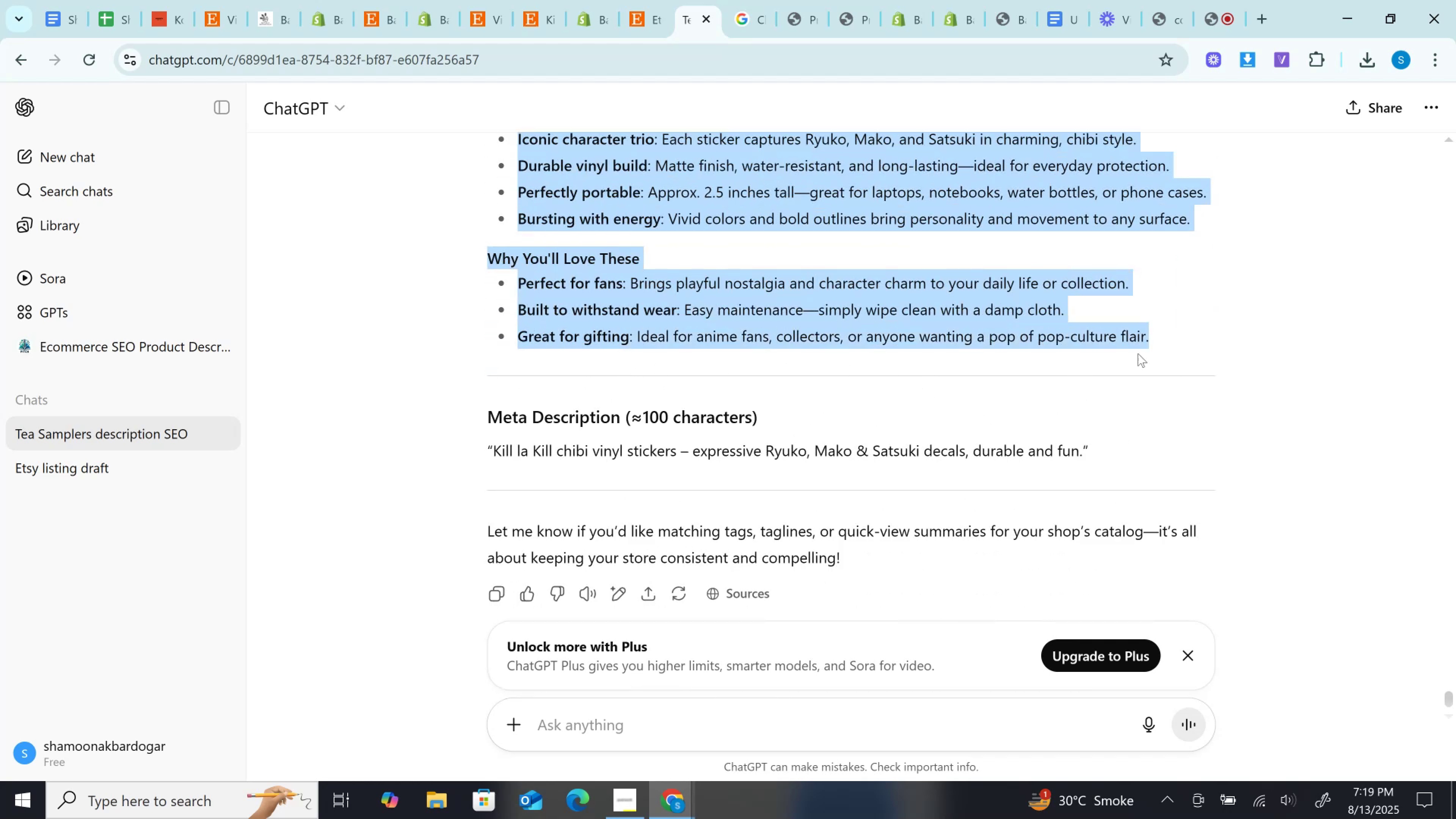 
key(Control+C)
 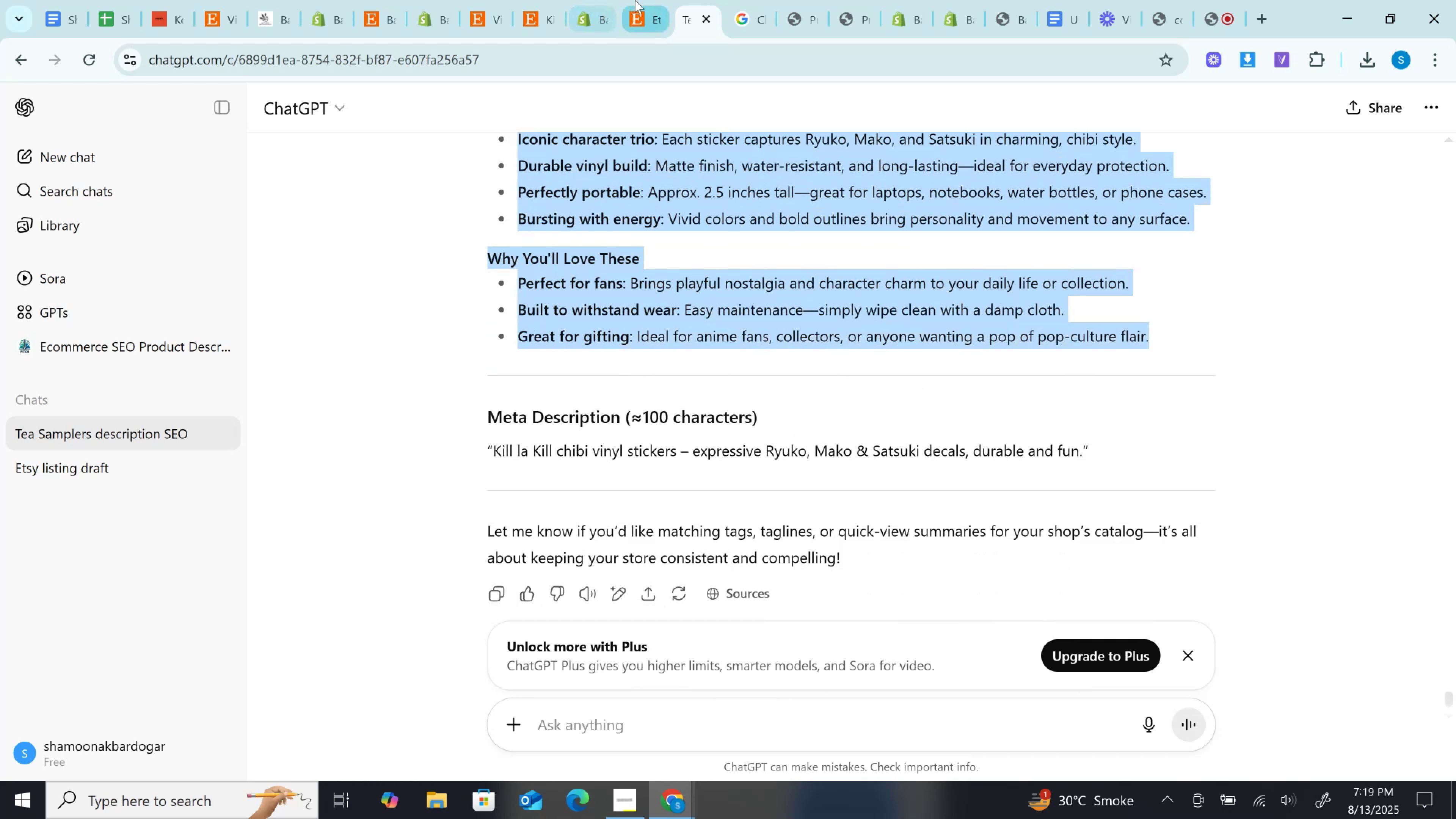 
left_click([636, 0])
 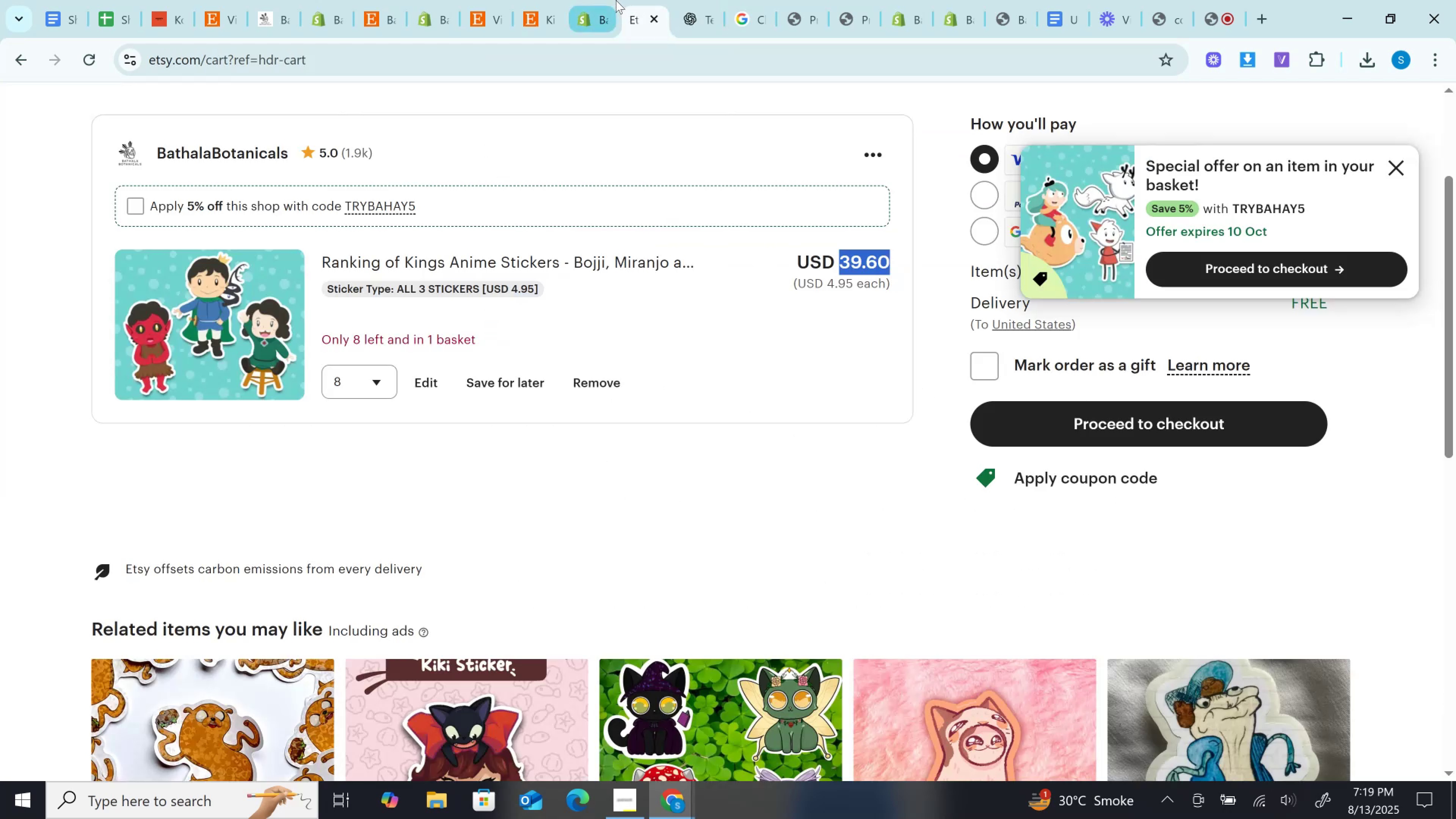 
left_click([616, 0])
 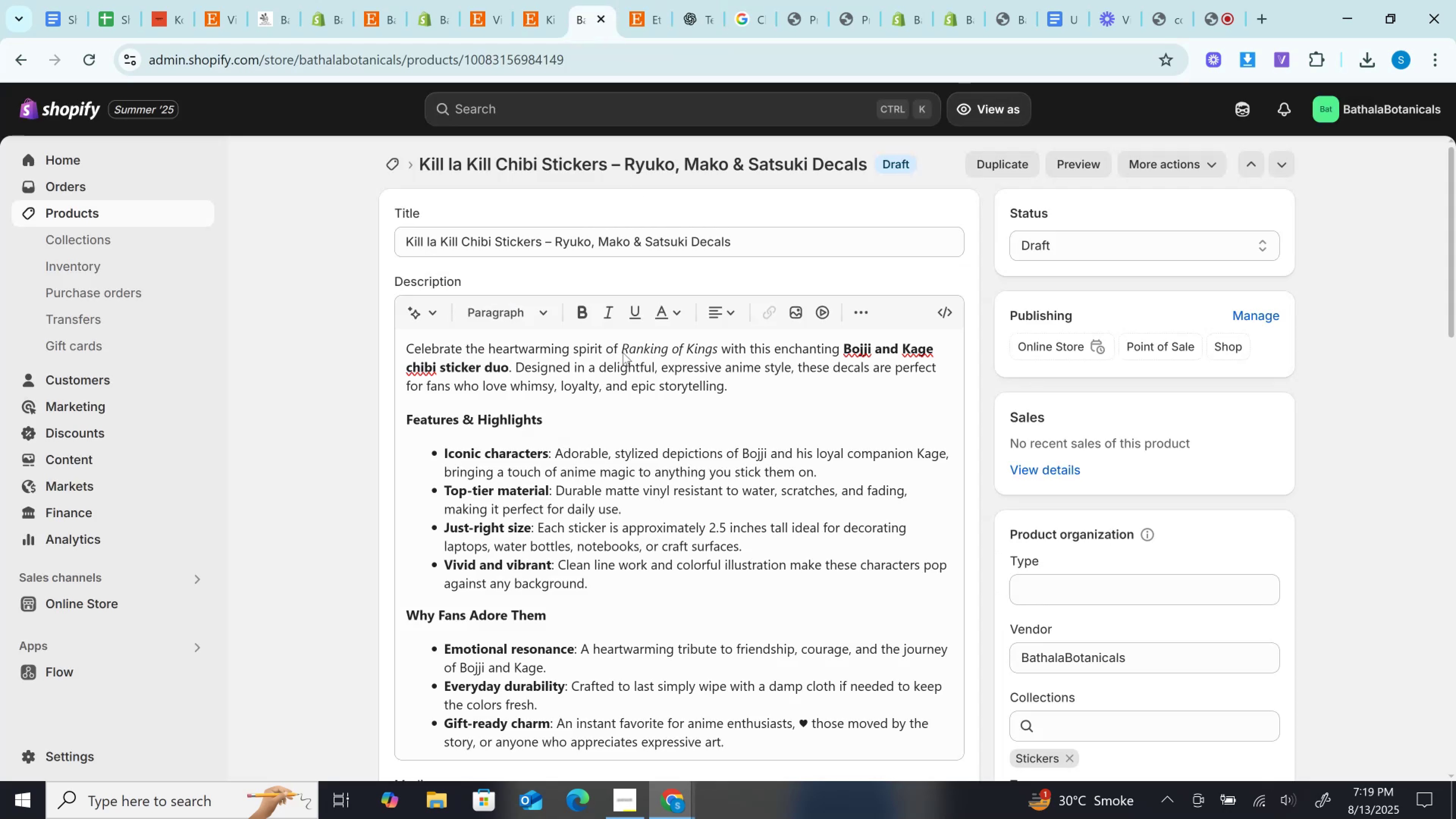 
left_click([625, 370])
 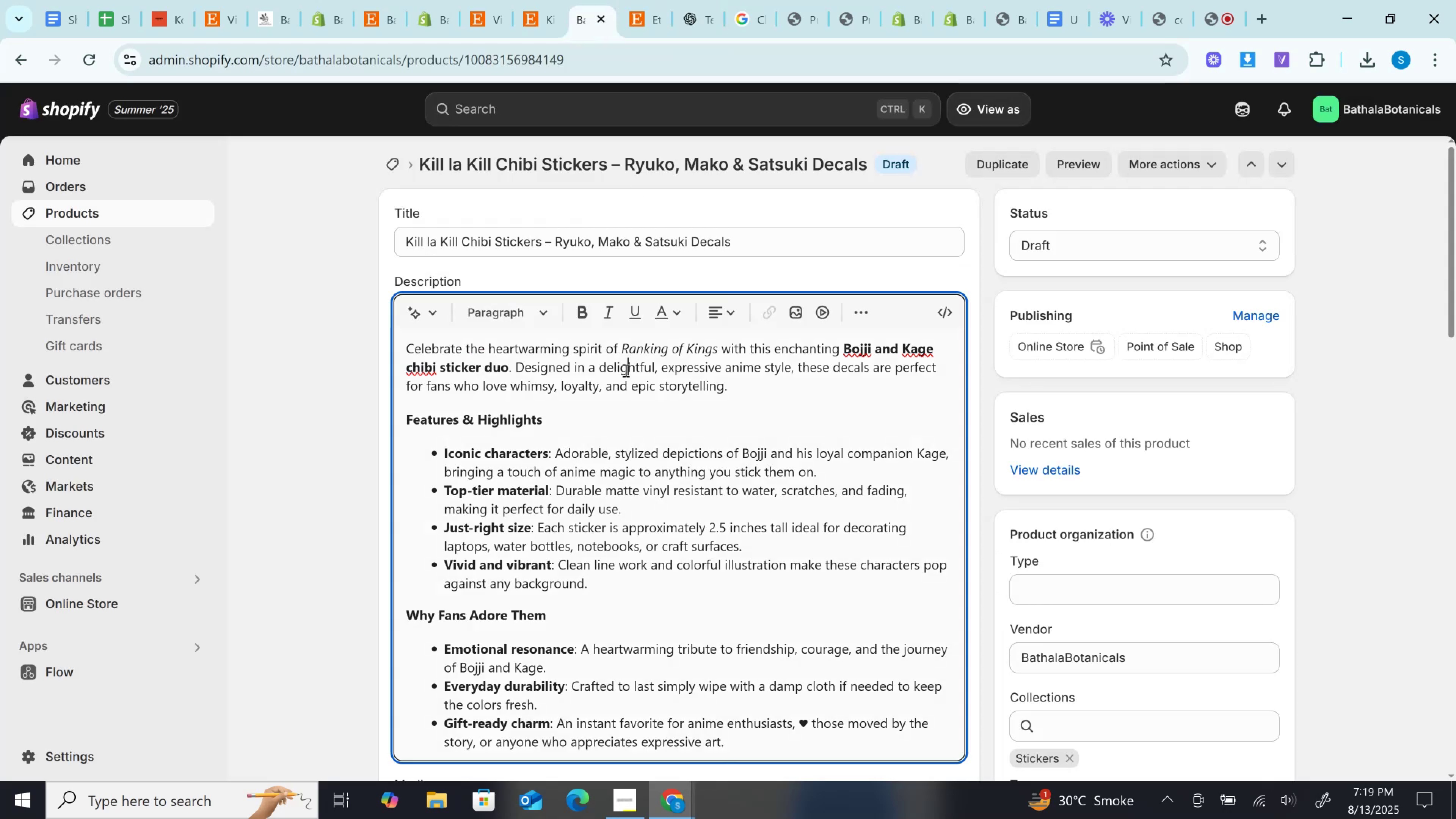 
key(Control+A)
 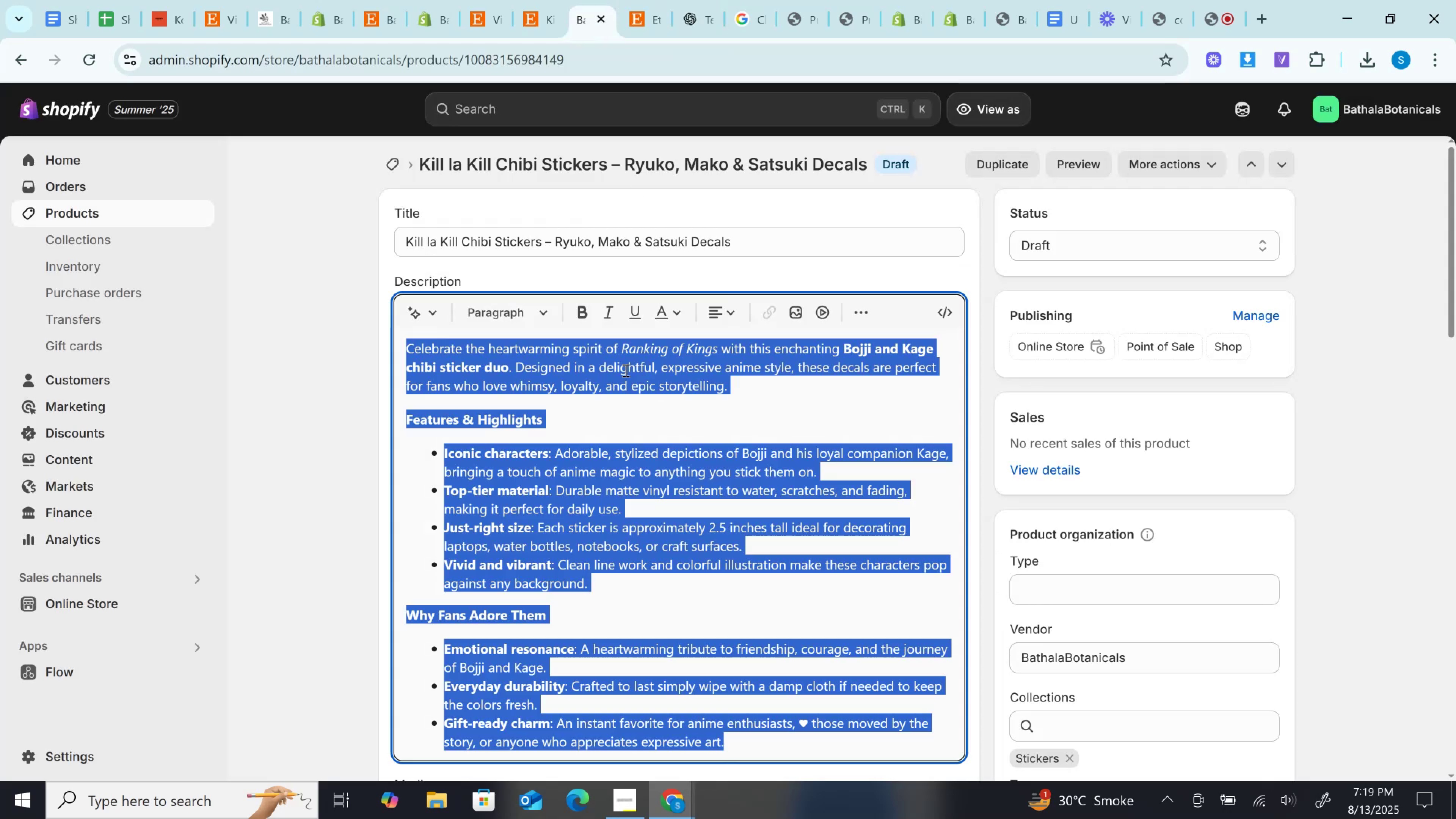 
key(Control+V)
 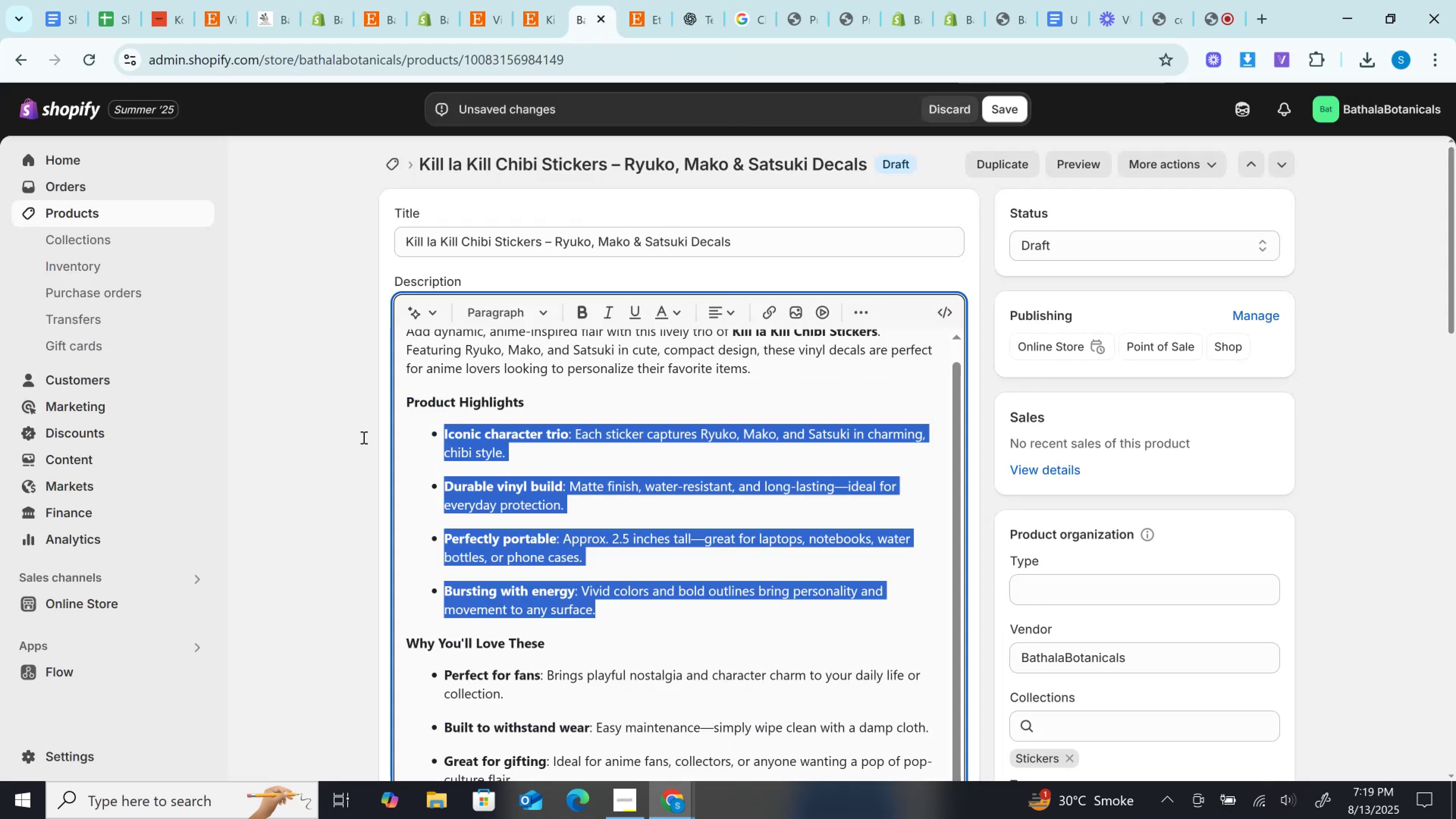 
left_click([860, 307])
 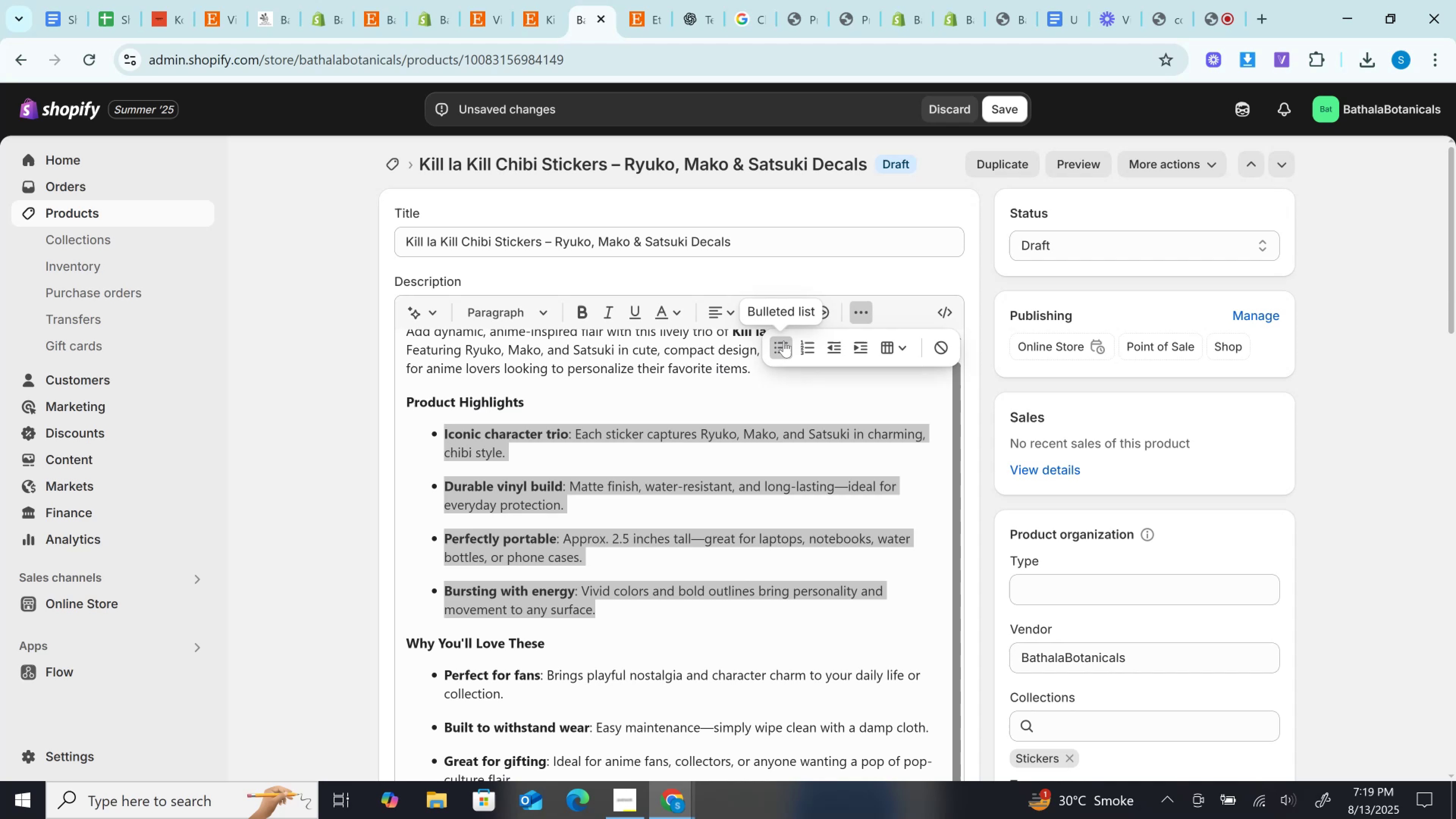 
left_click([778, 342])
 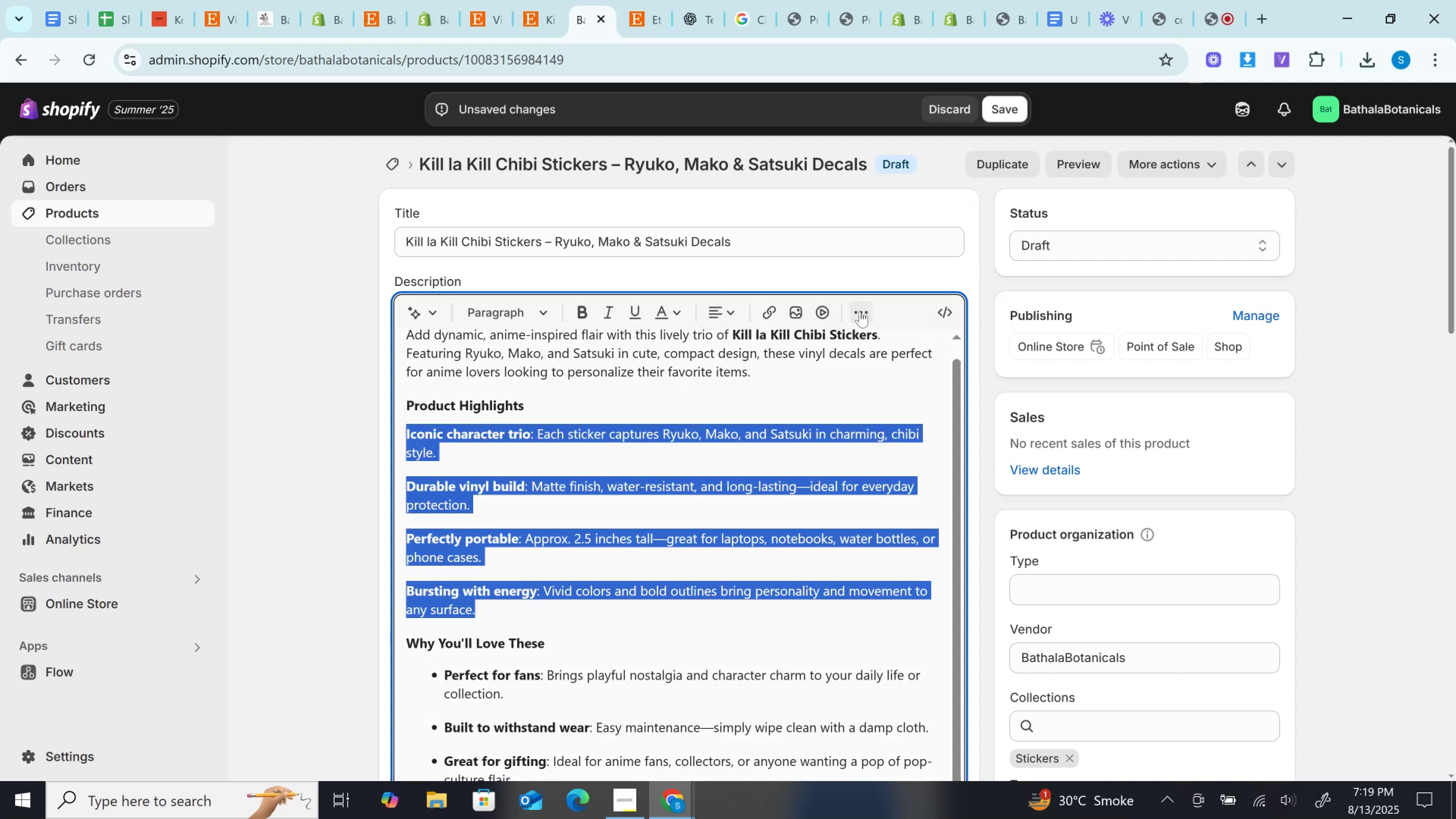 
left_click([862, 310])
 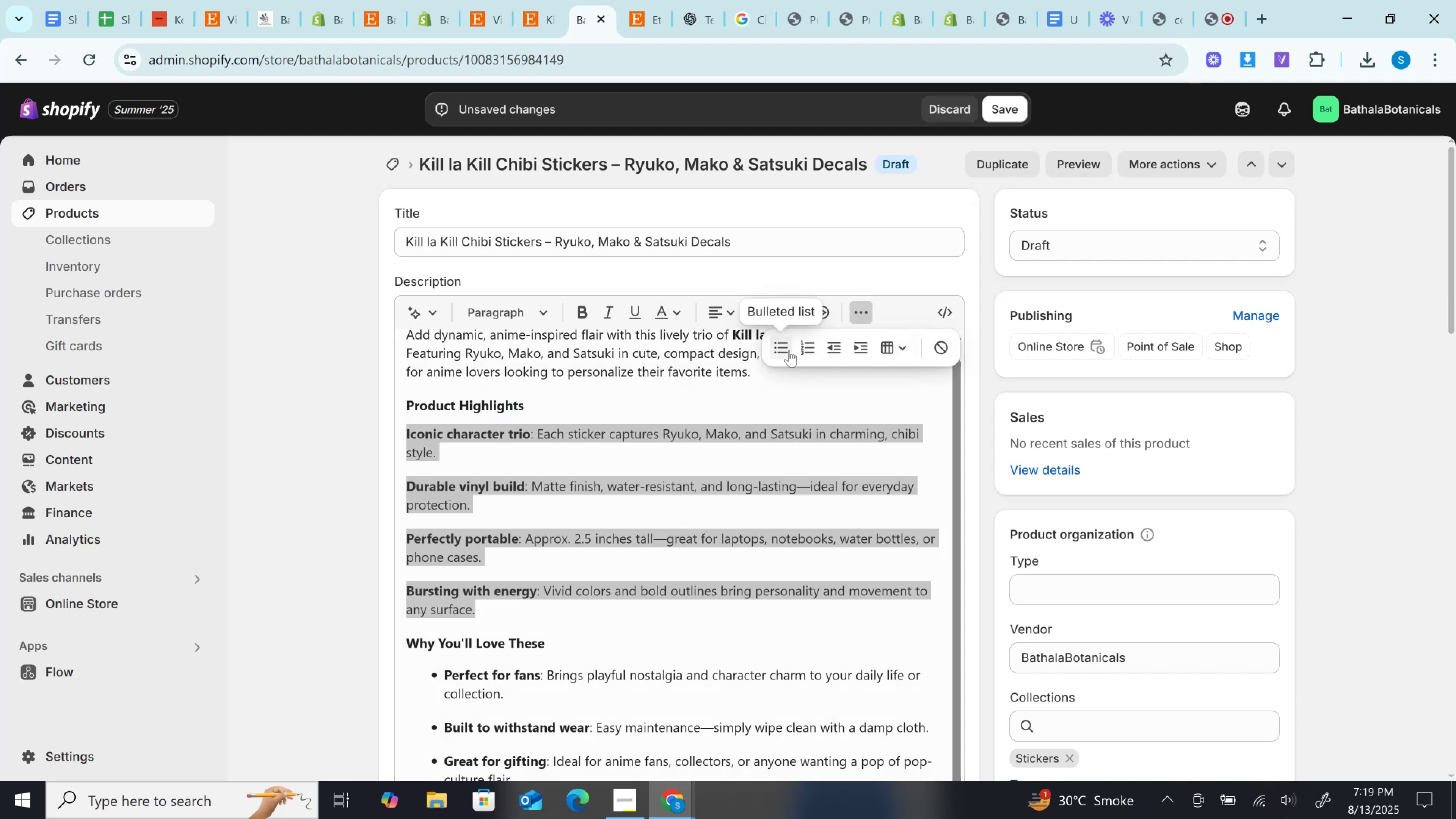 
left_click([788, 348])
 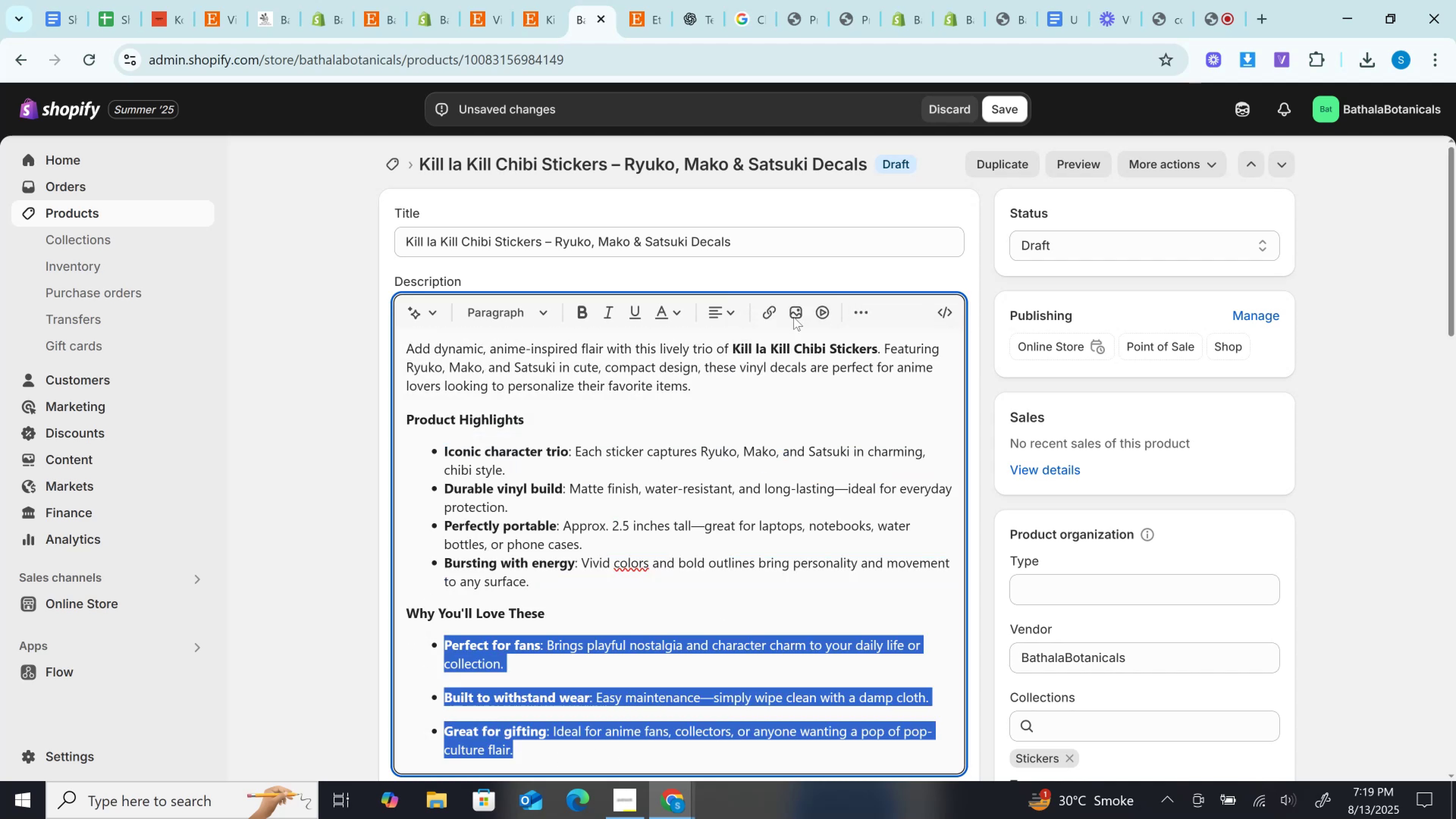 
left_click([868, 309])
 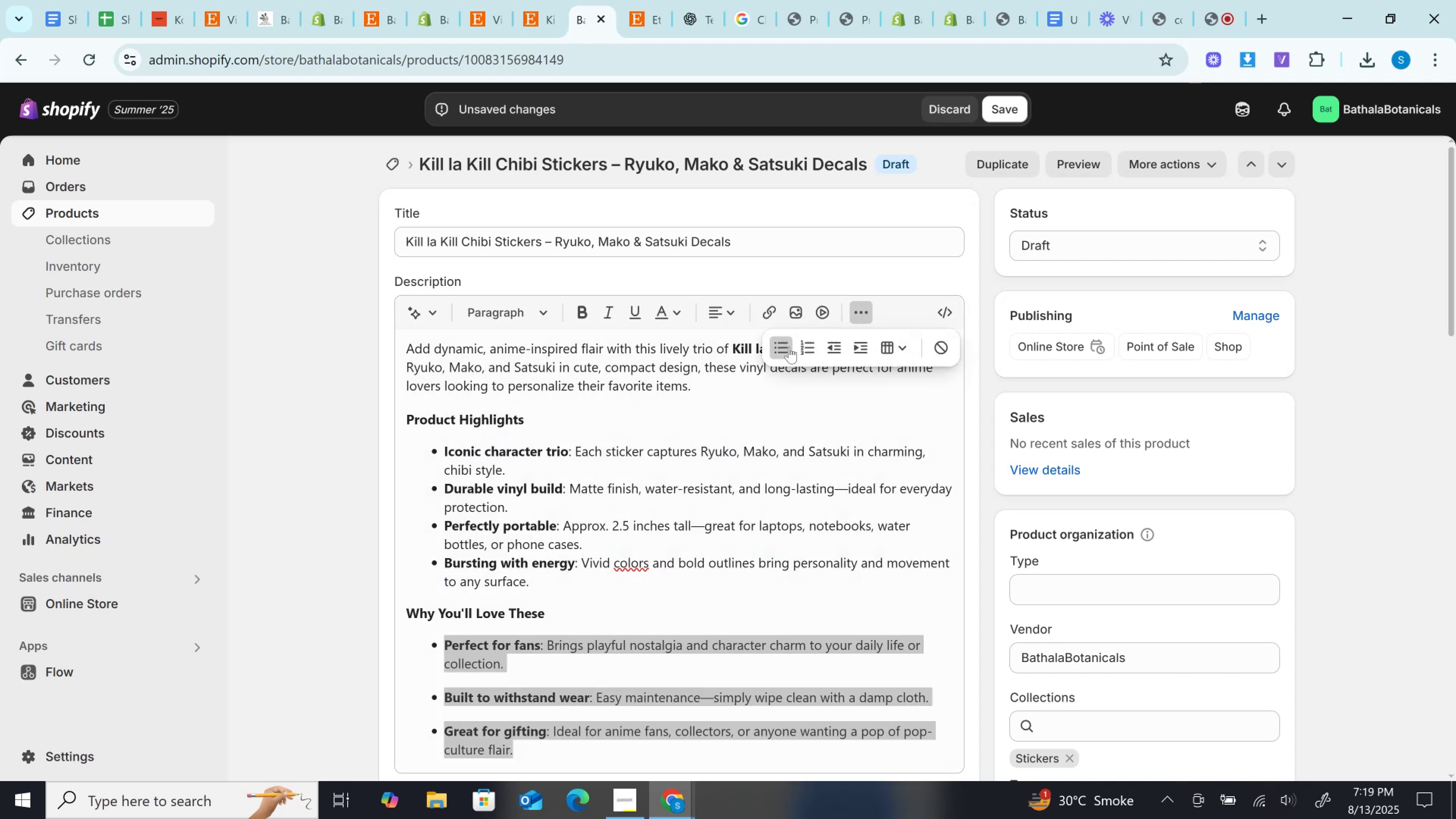 
left_click([789, 347])
 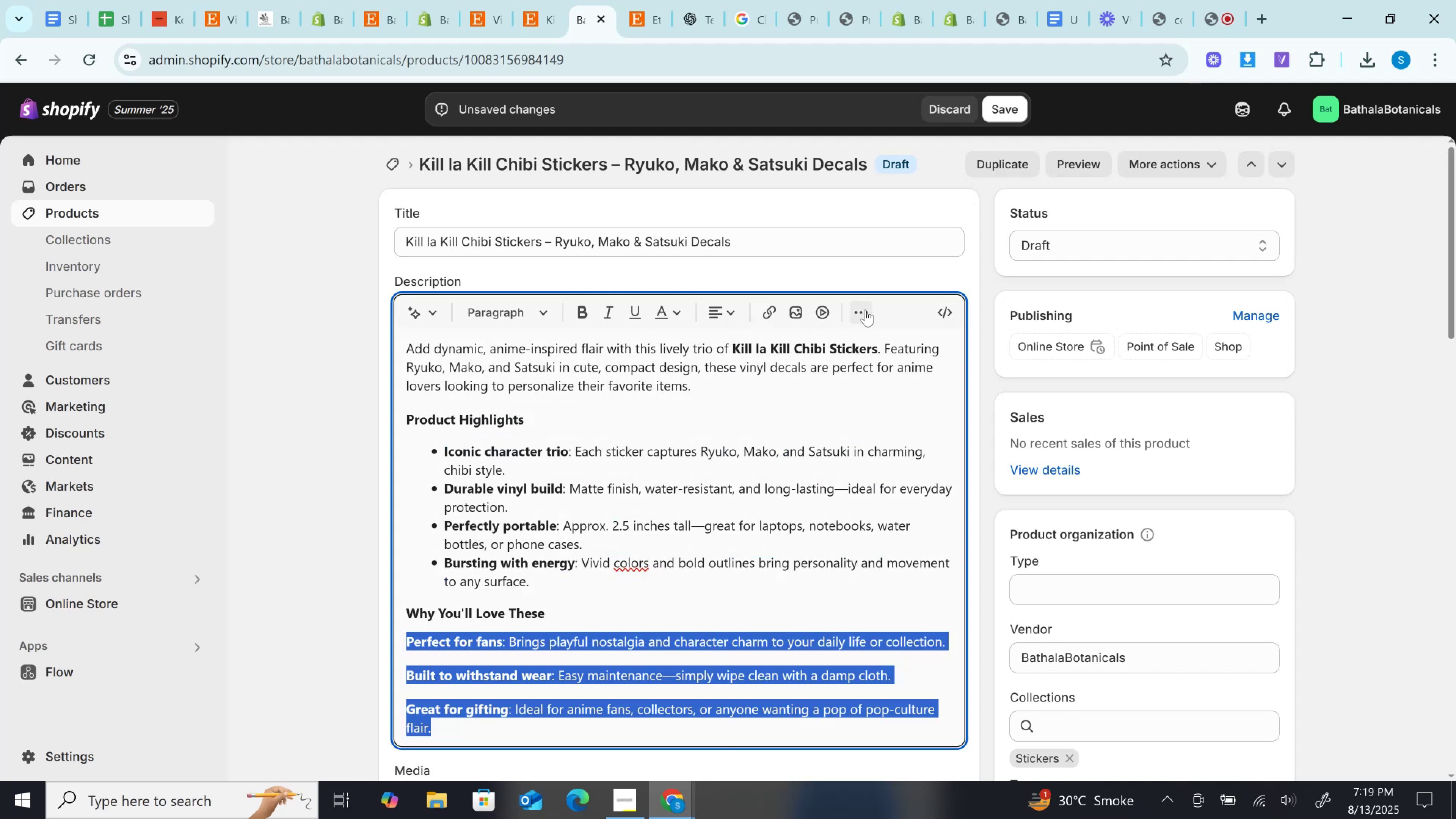 
left_click([865, 310])
 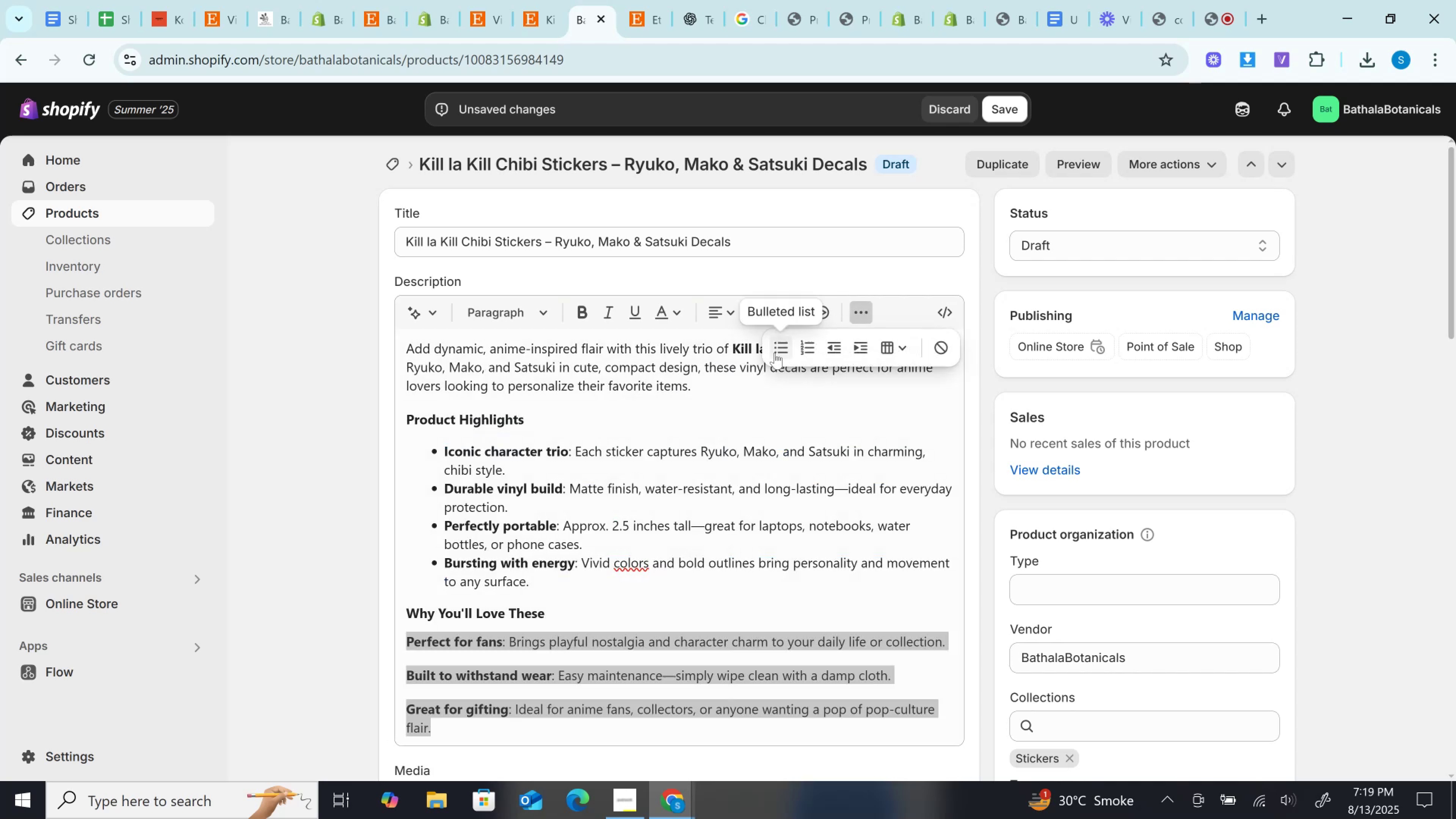 
left_click([776, 351])
 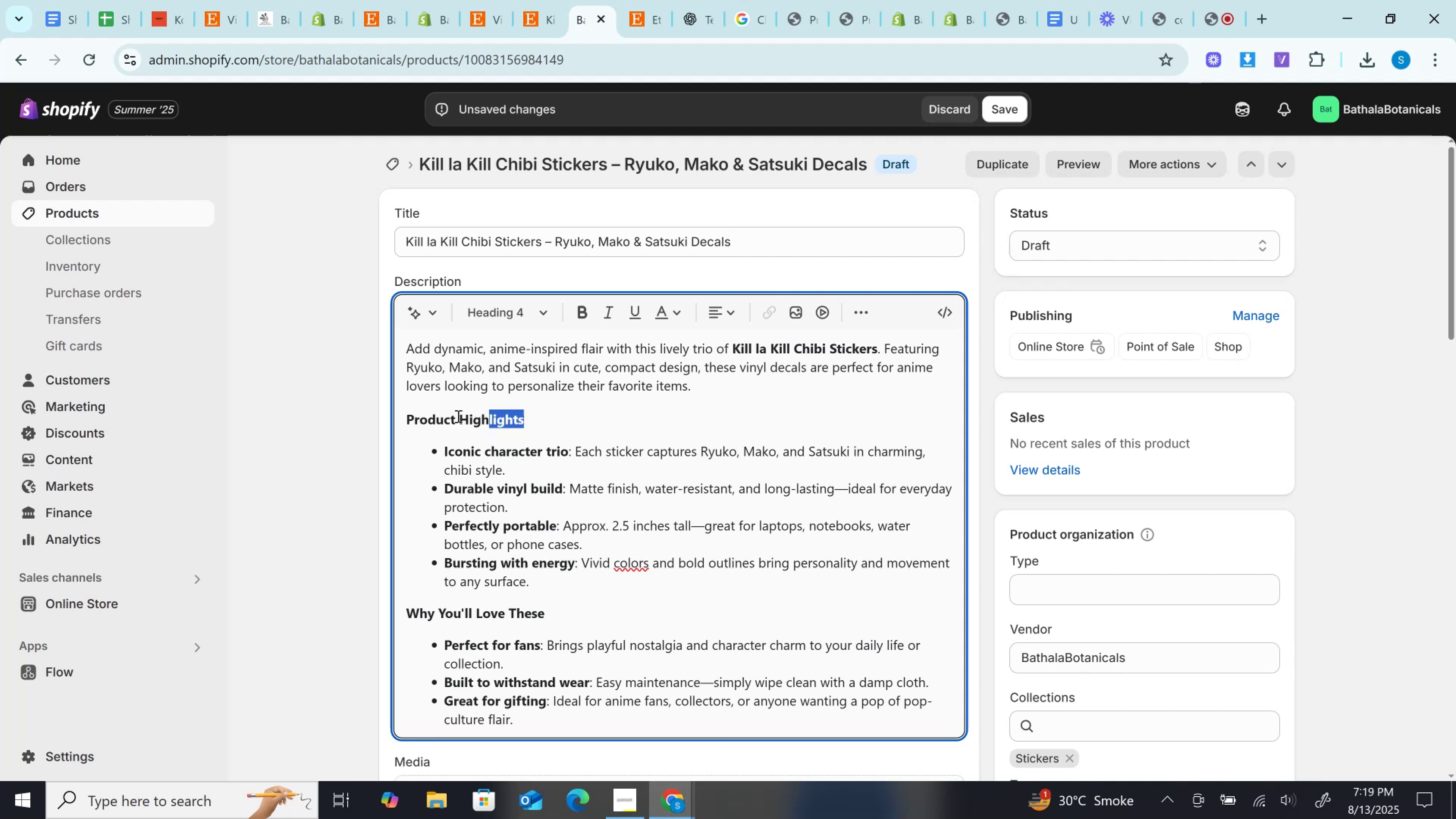 
left_click([501, 317])
 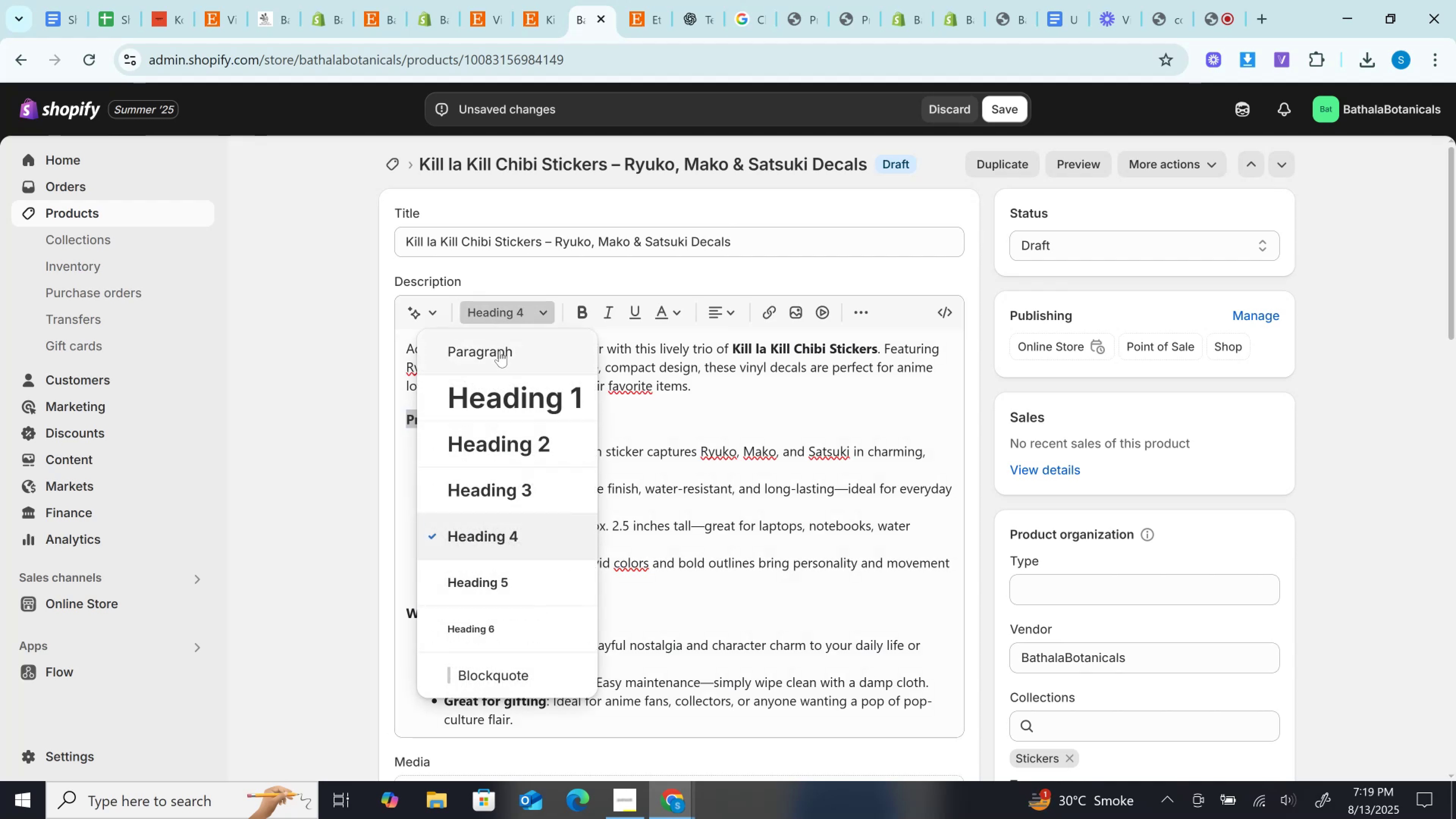 
left_click([499, 351])
 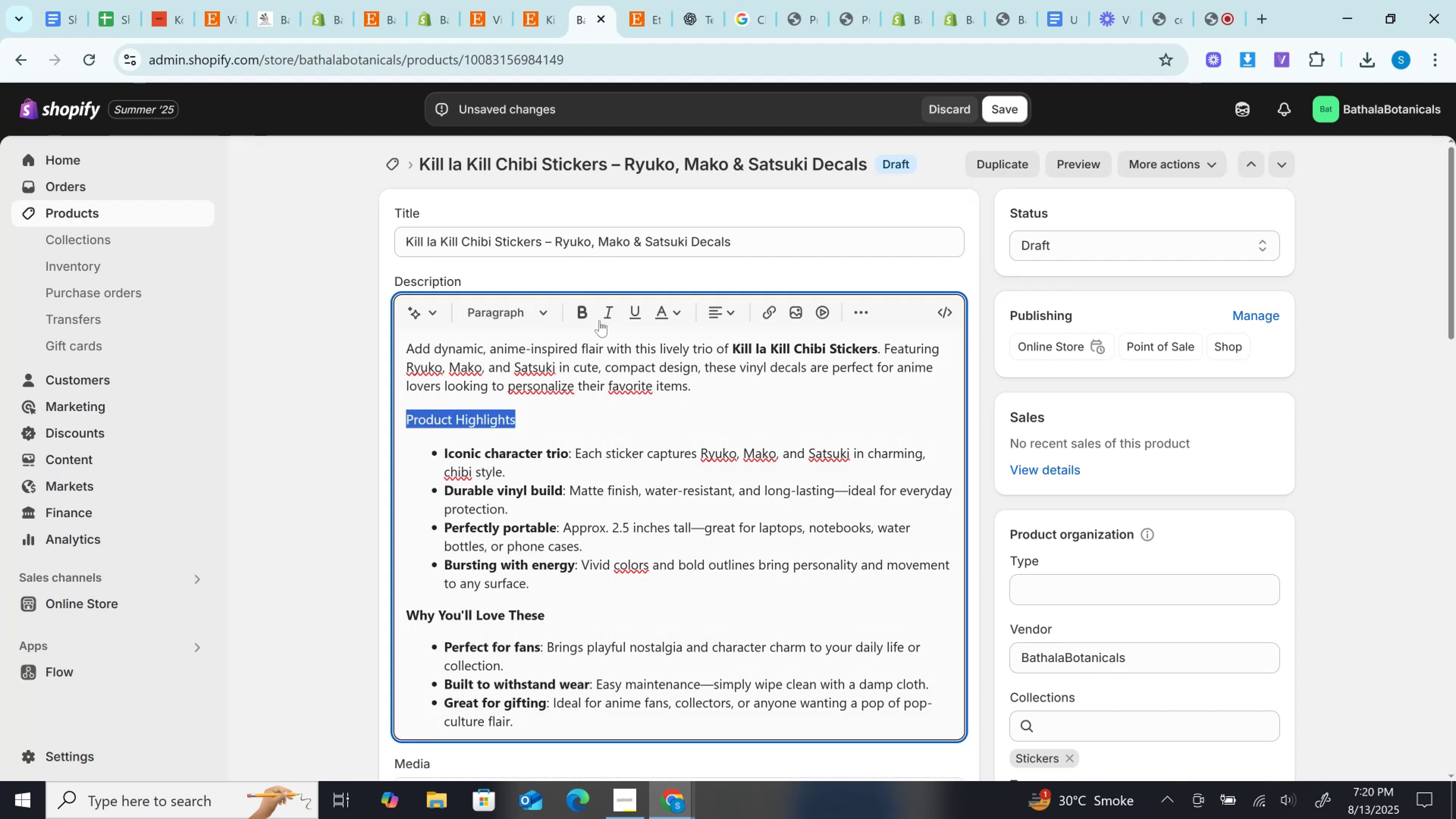 
left_click([576, 315])
 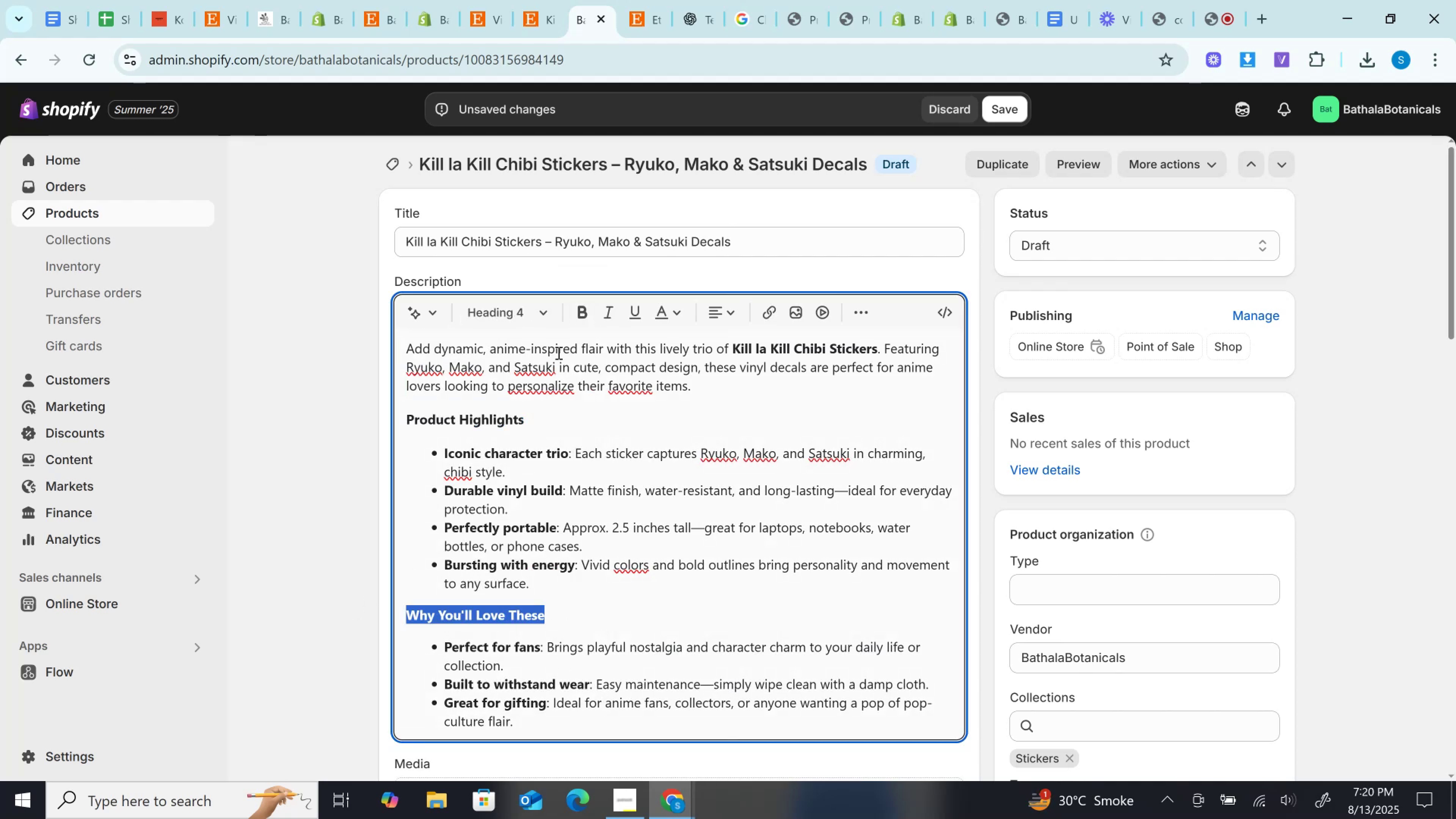 
left_click([577, 317])
 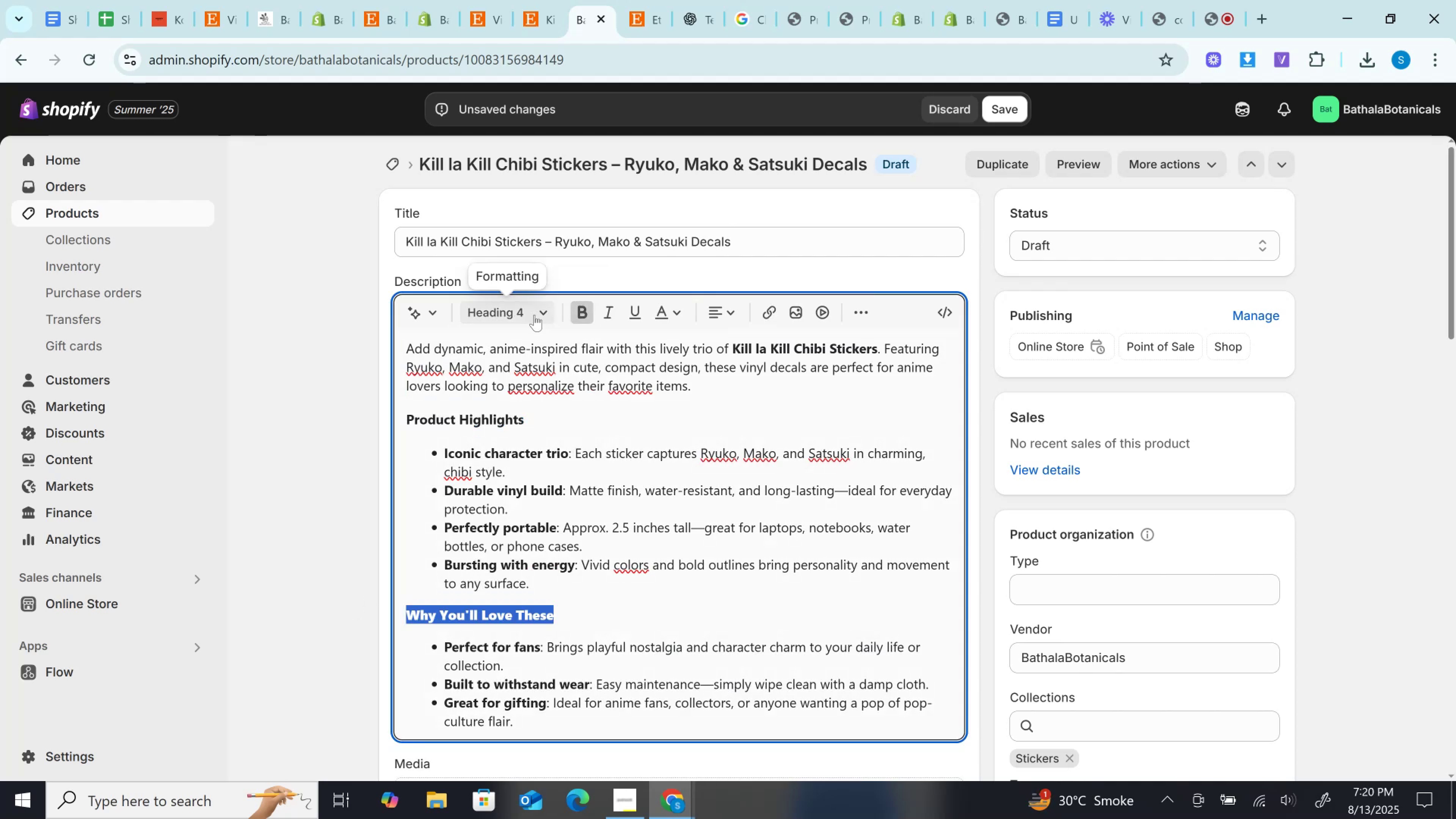 
double_click([534, 315])
 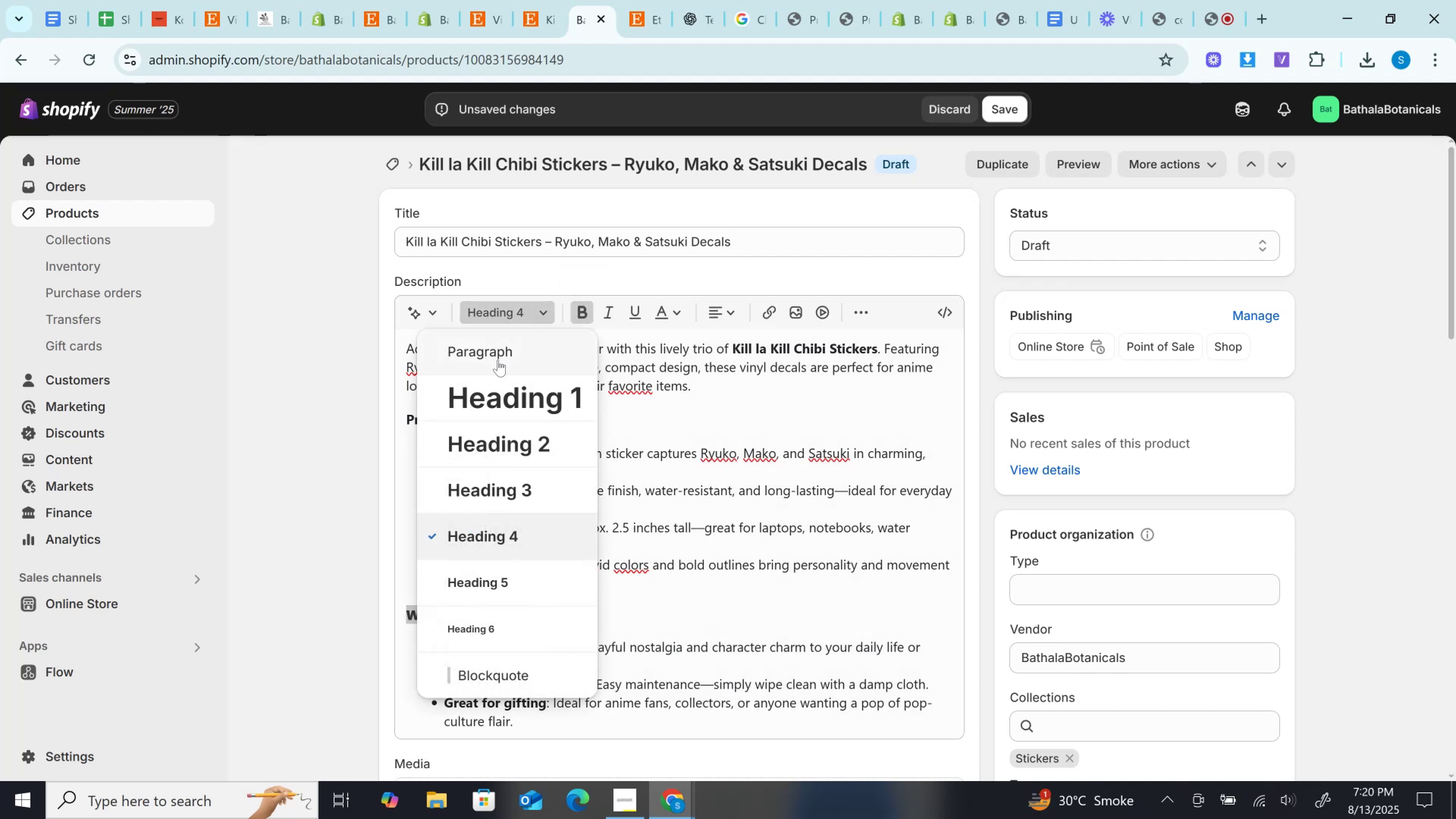 
left_click([498, 360])
 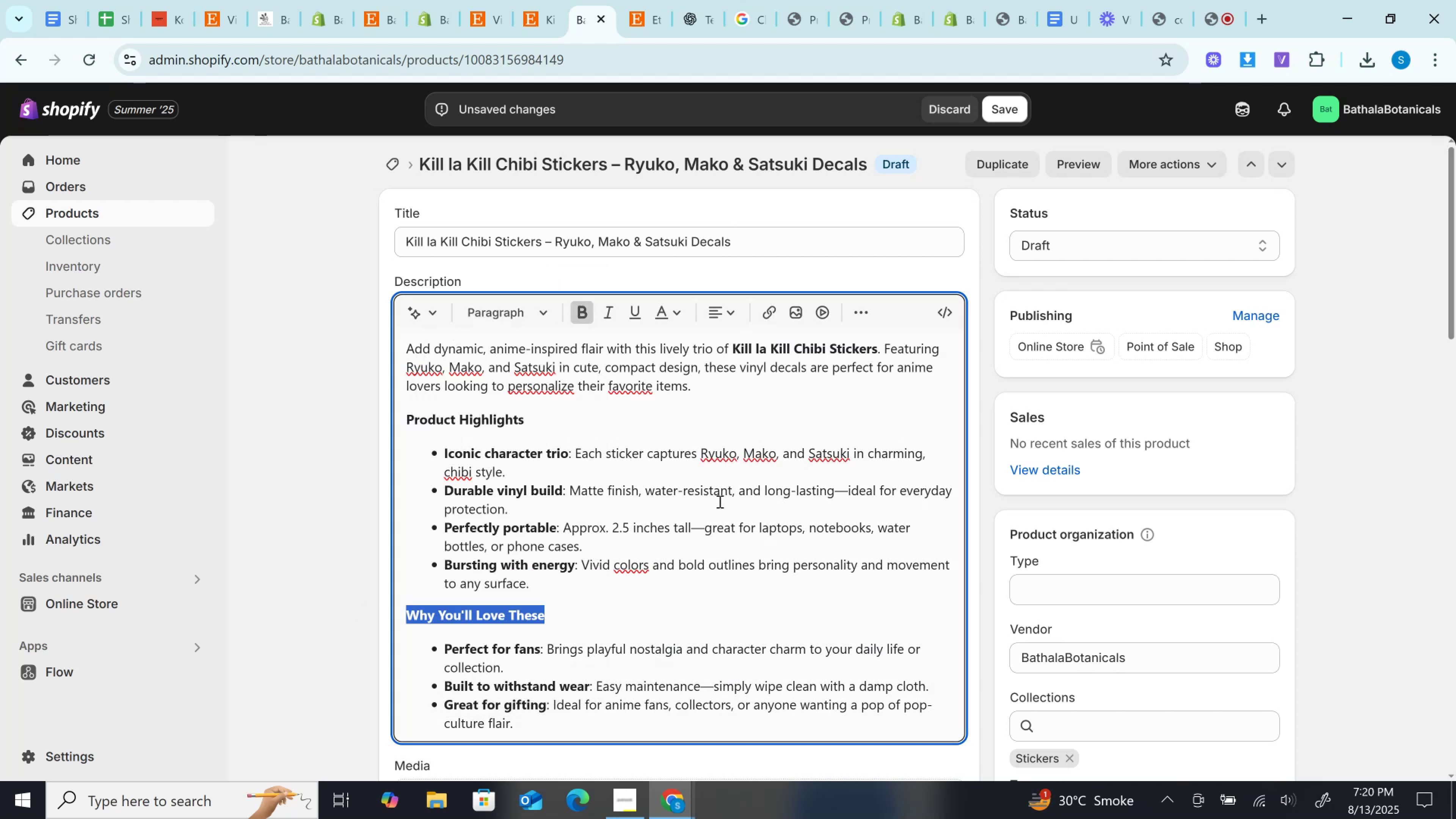 
left_click([719, 501])
 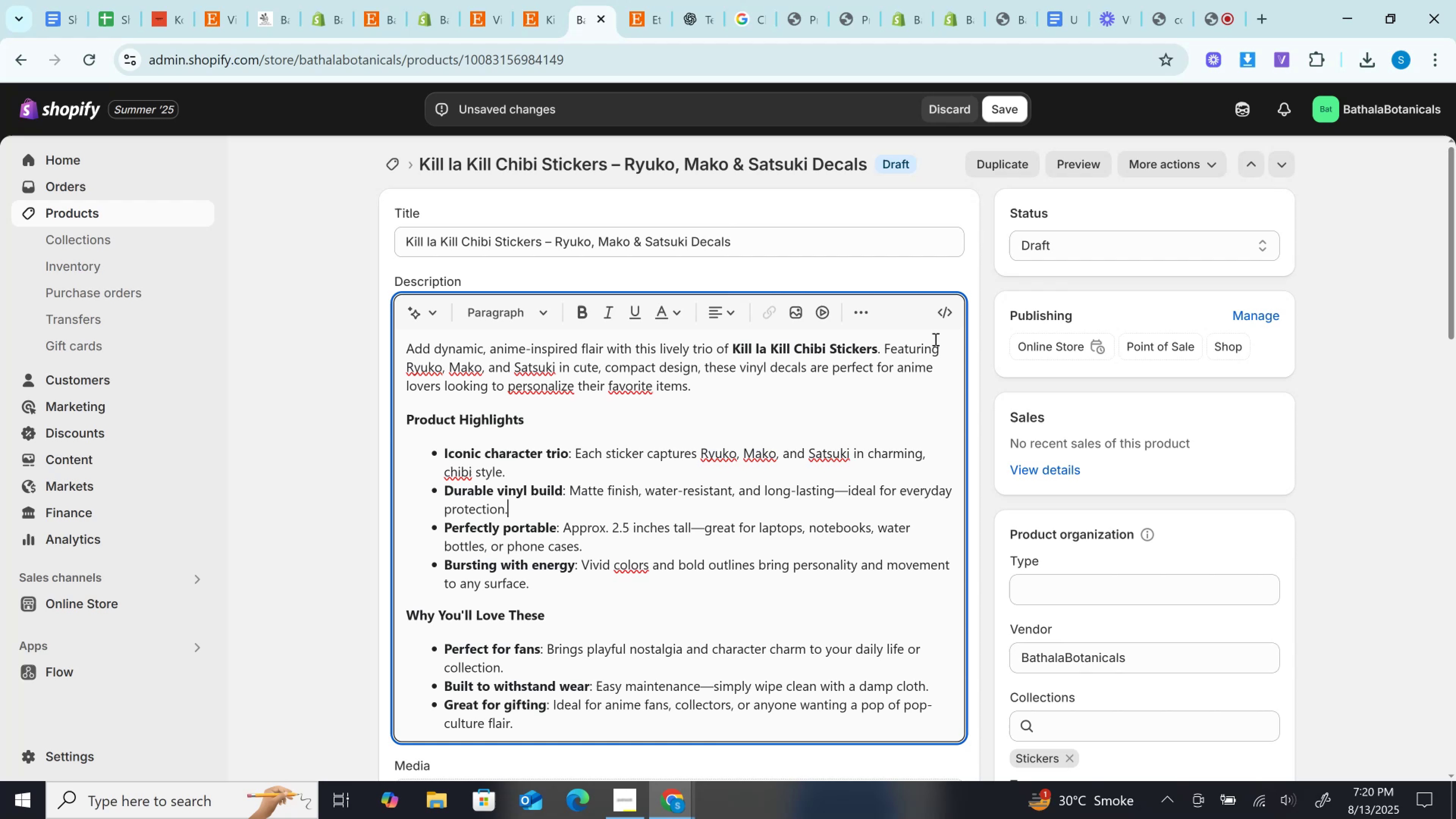 
left_click([942, 318])
 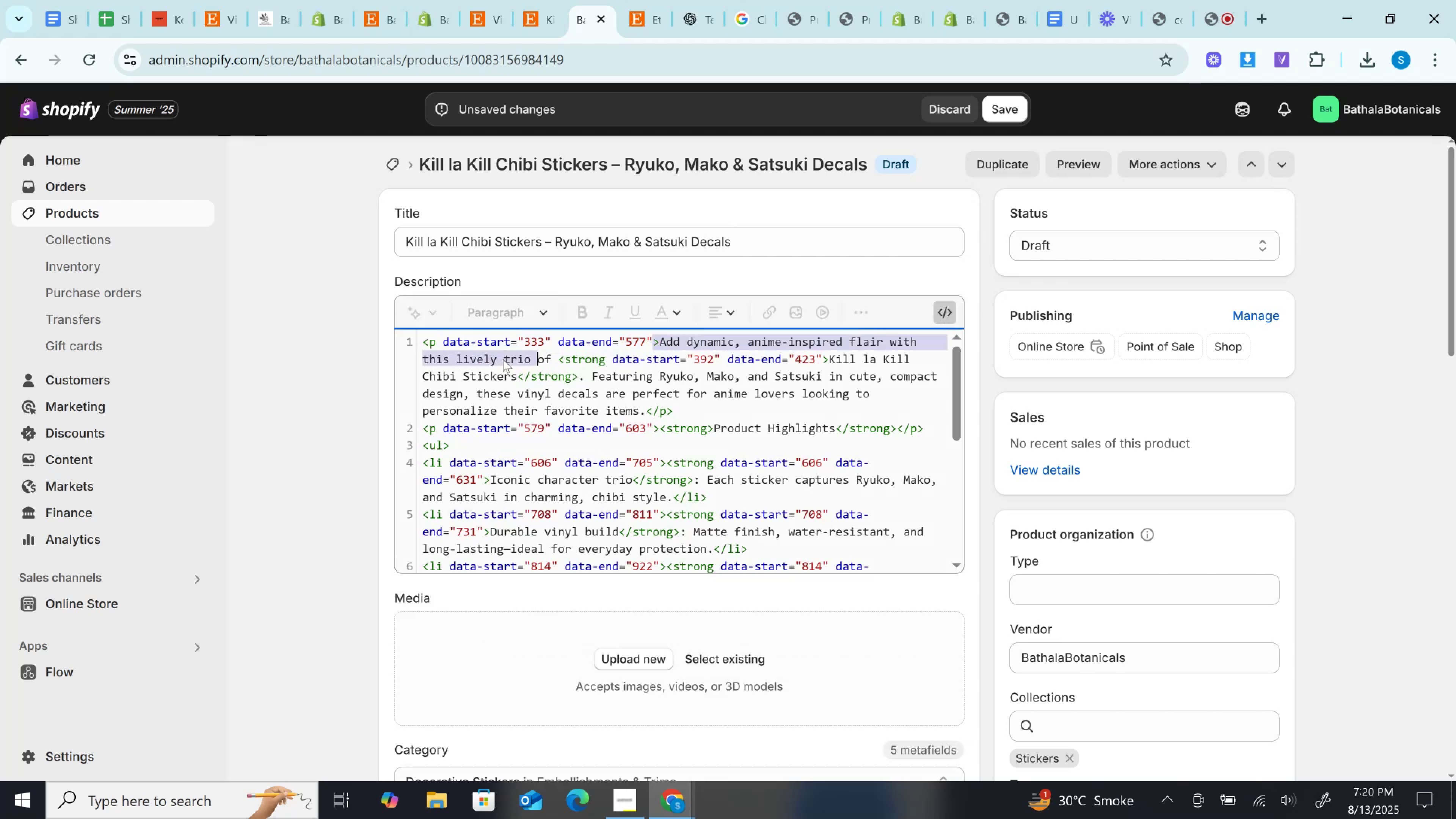 
wait(7.29)
 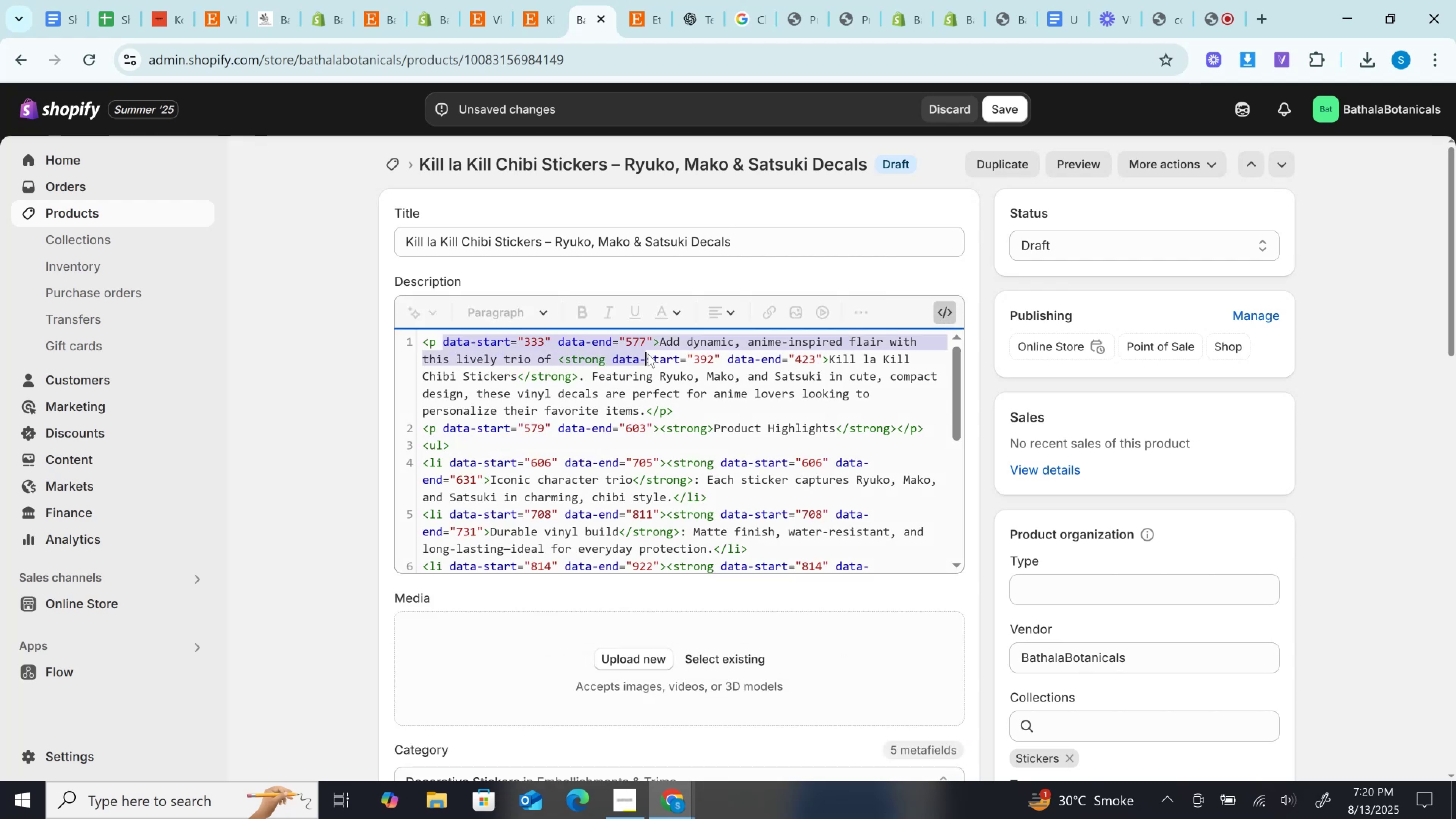 
key(Backspace)
 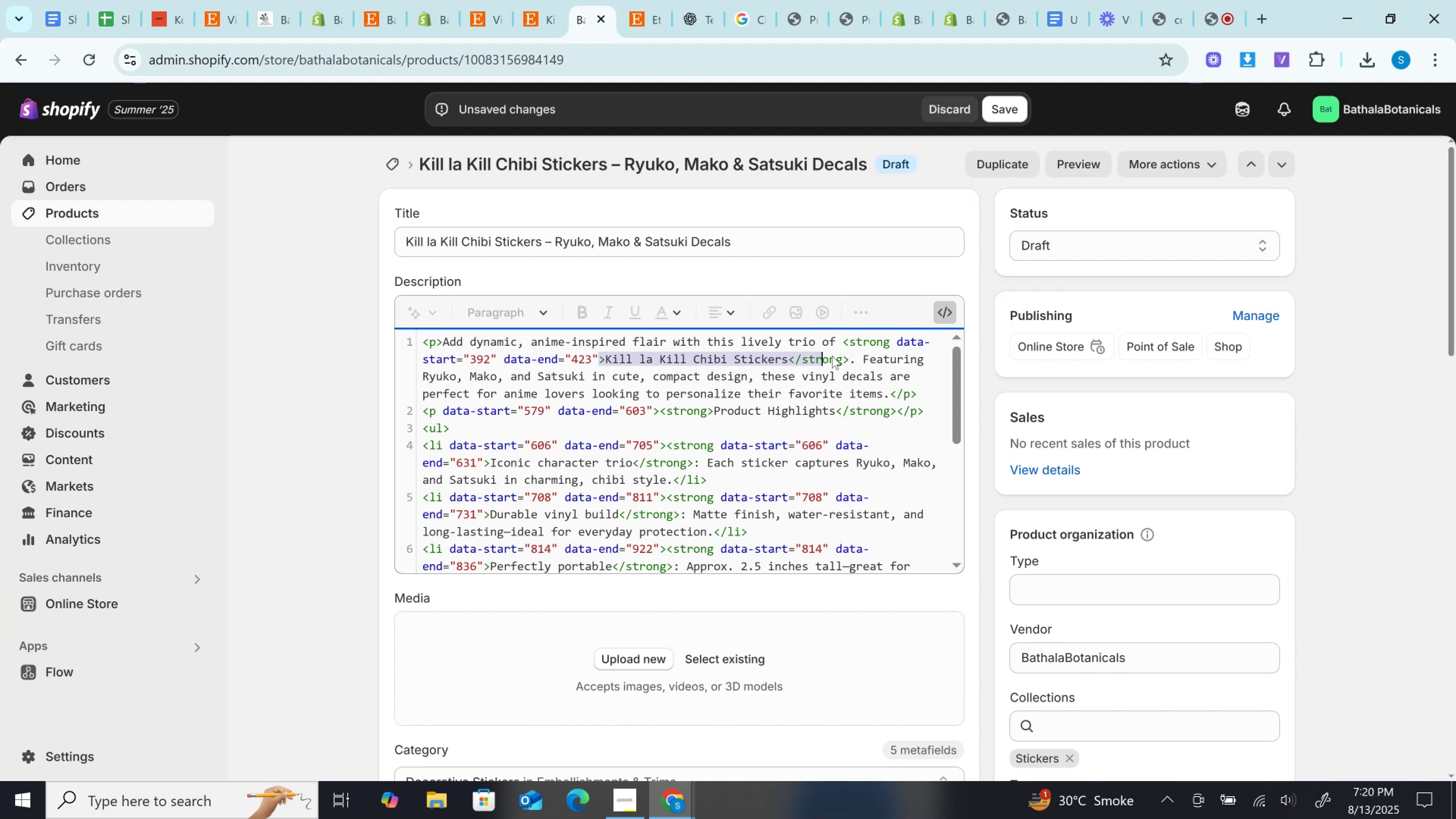 
key(Backspace)
 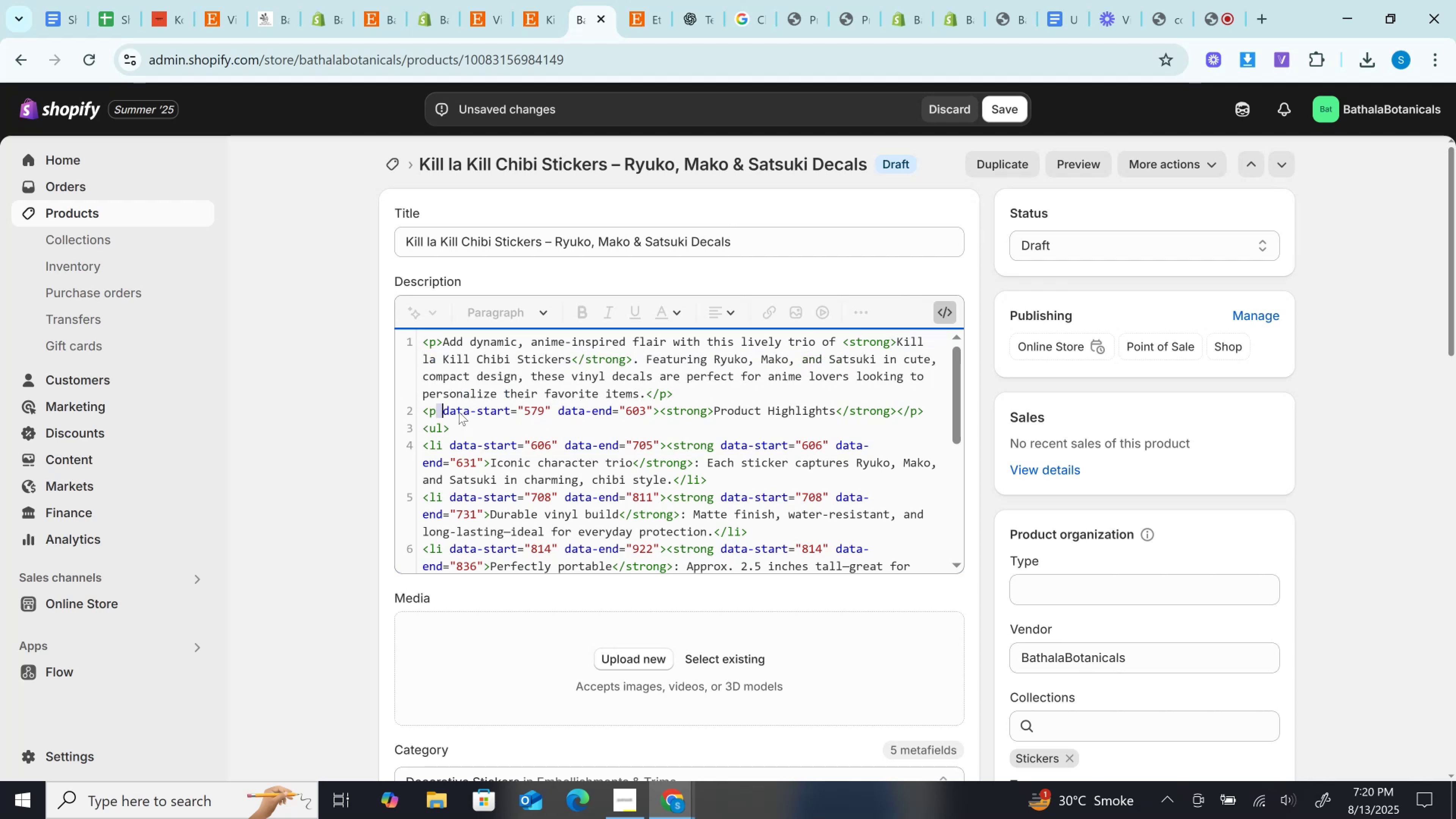 
key(Backslash)
 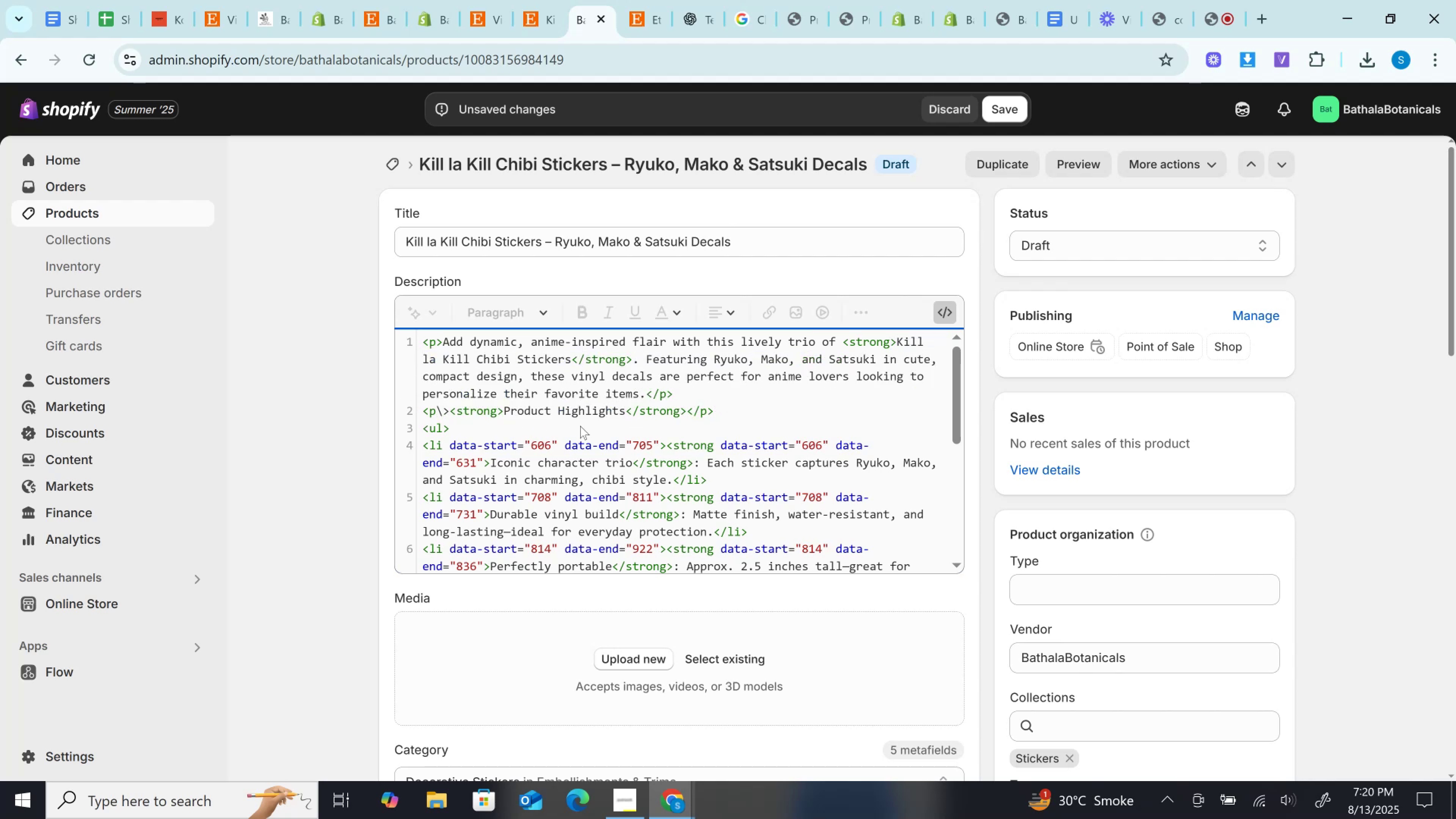 
key(Backspace)
 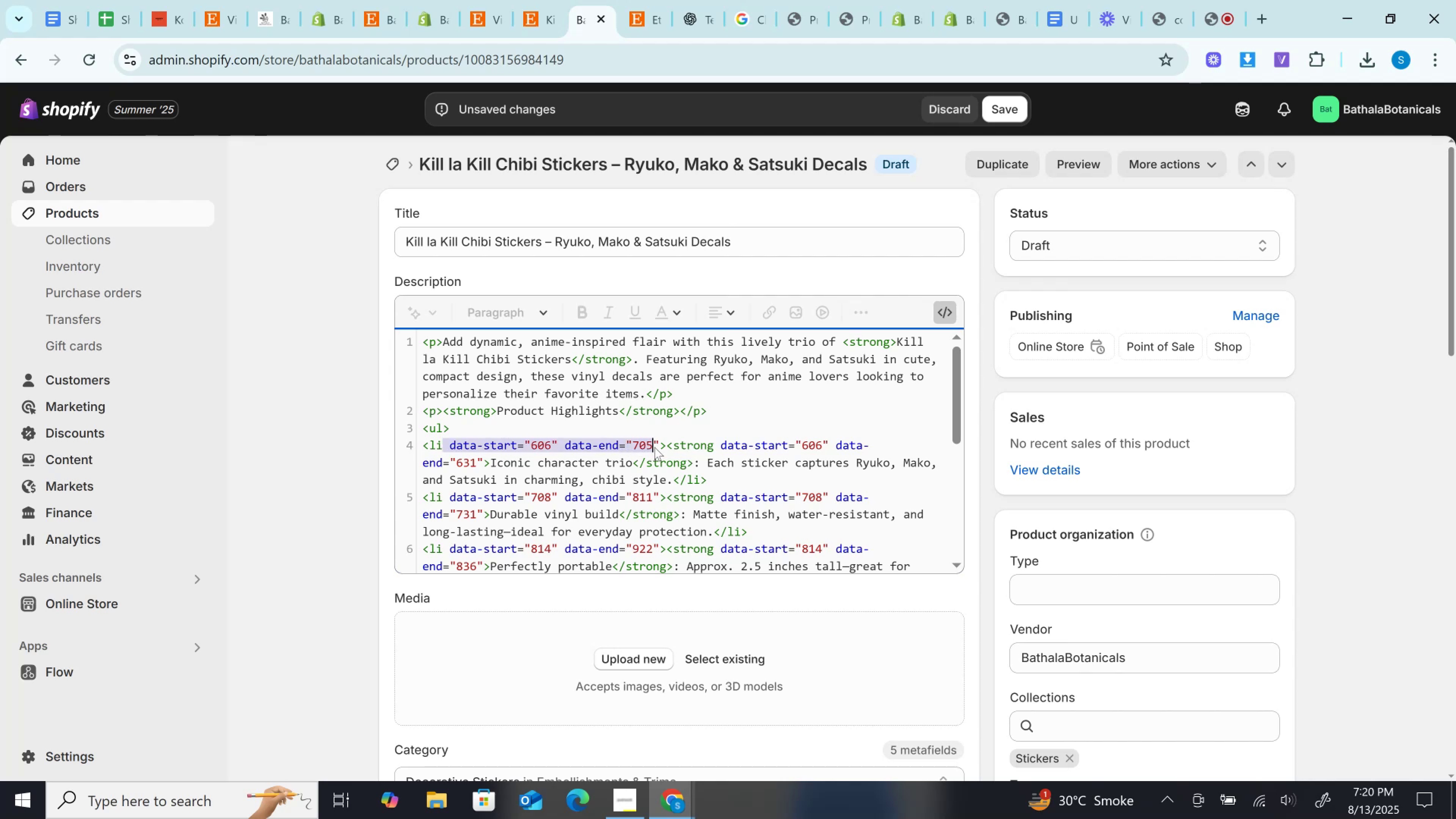 
key(Backspace)
 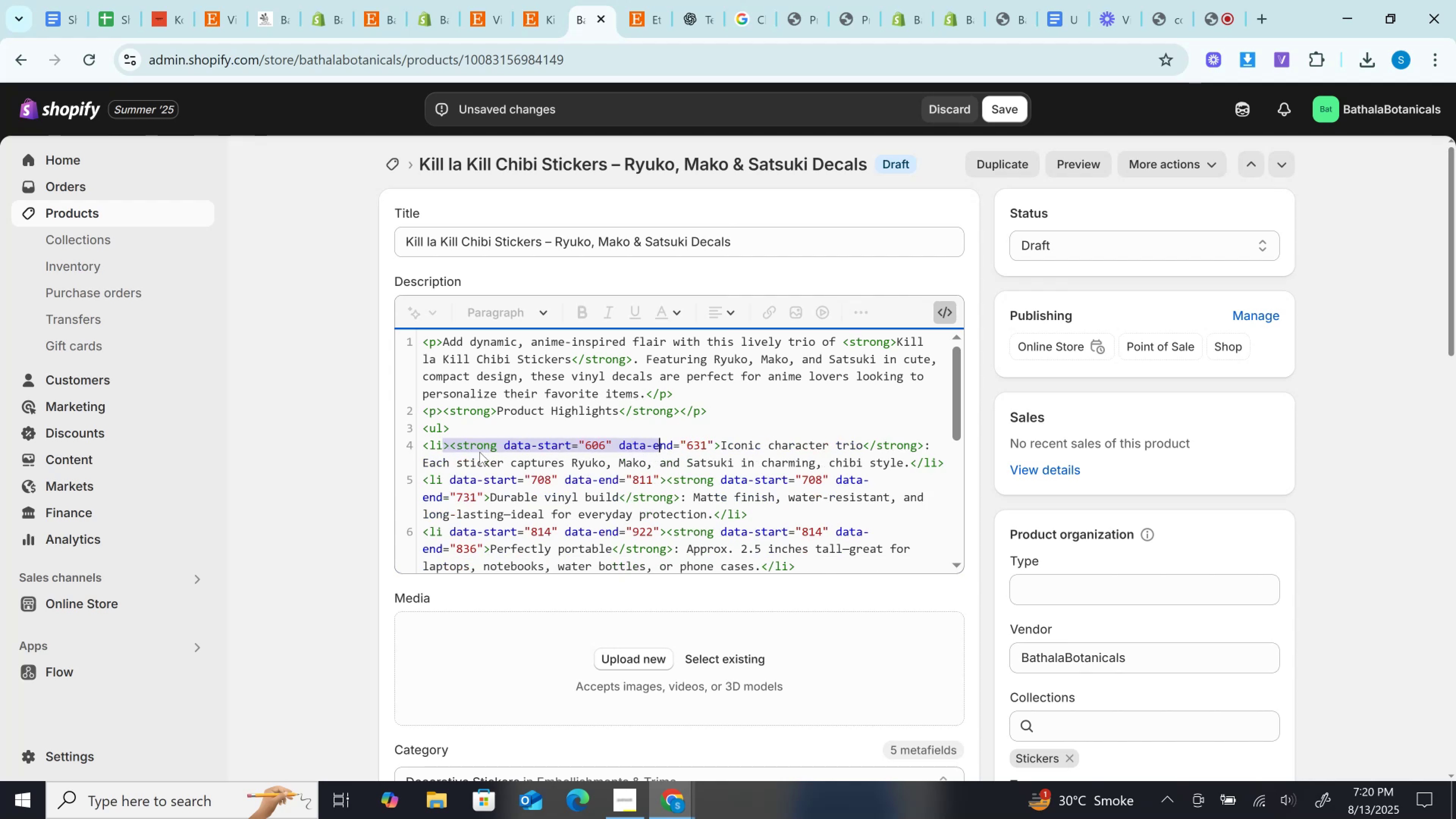 
left_click([494, 450])
 